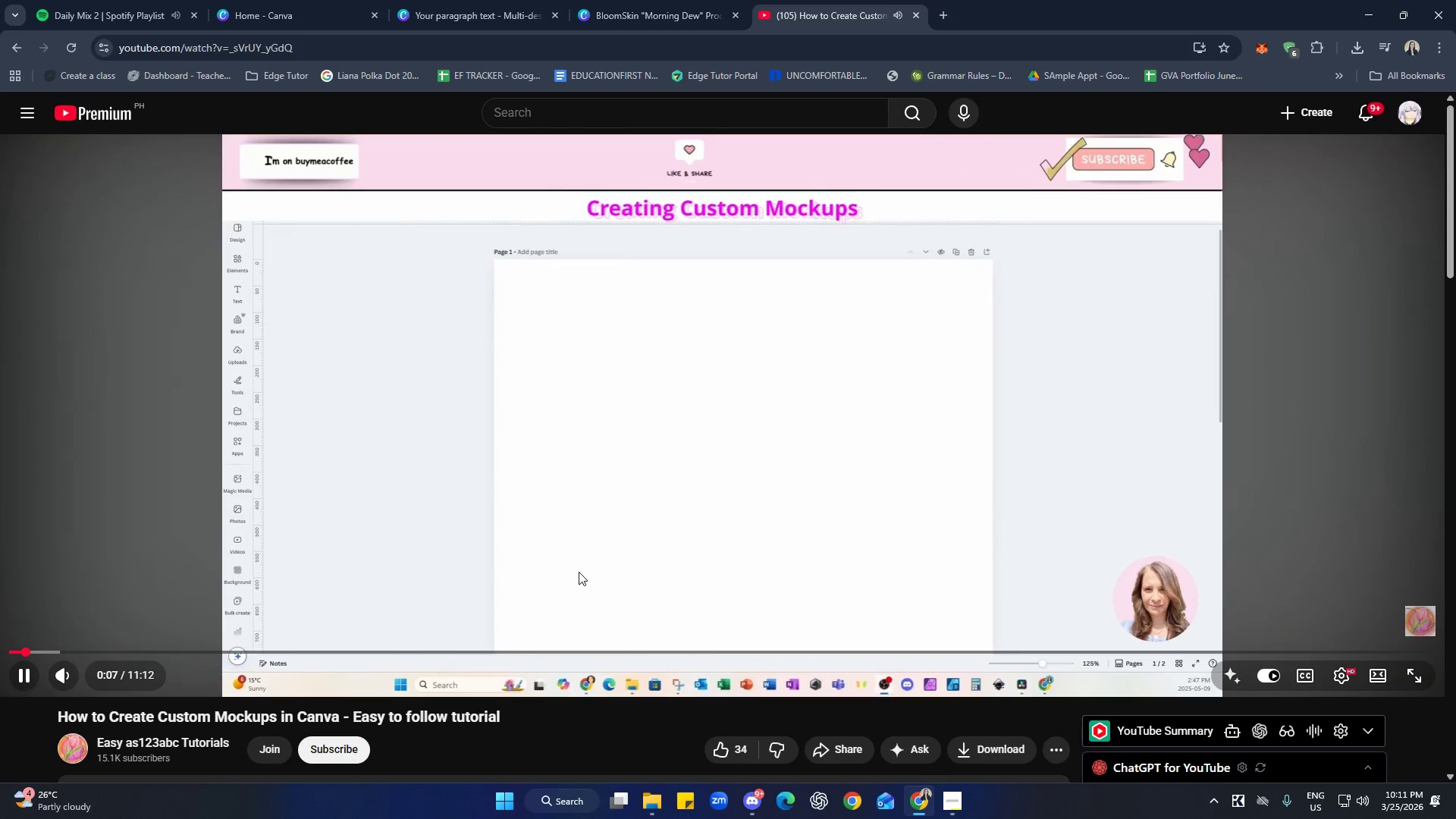 
key(ArrowRight)
 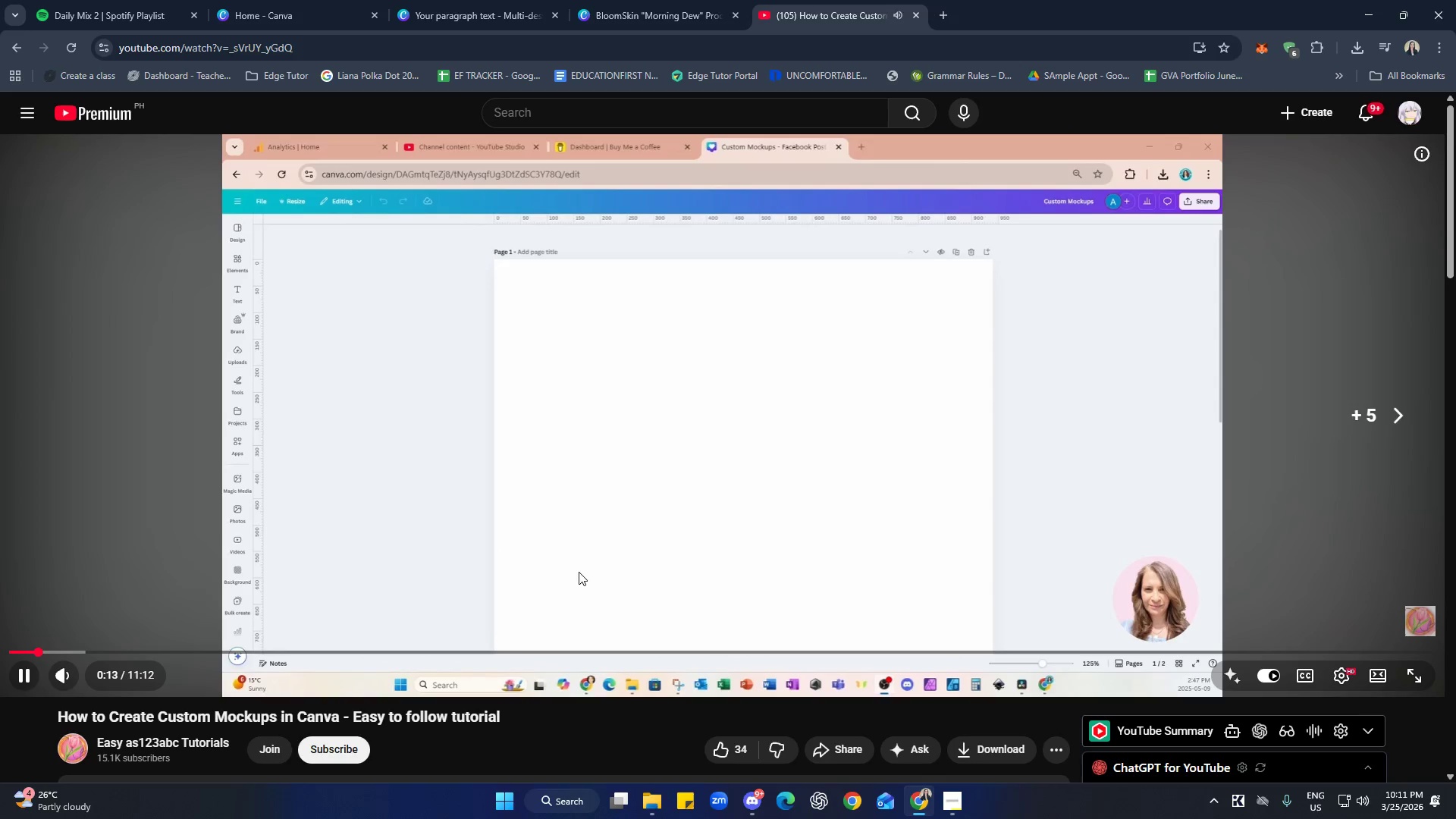 
key(ArrowRight)
 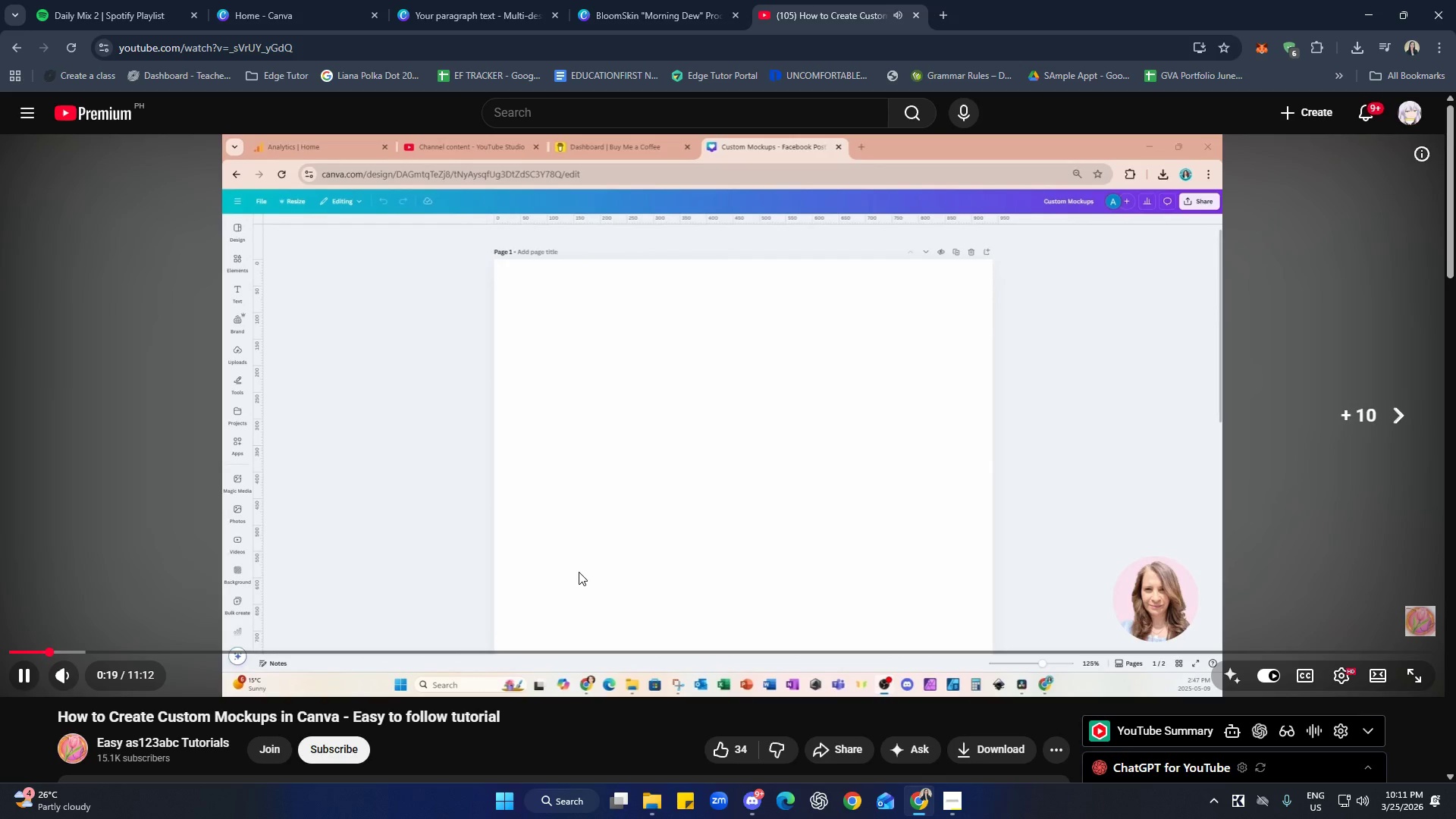 
key(ArrowRight)
 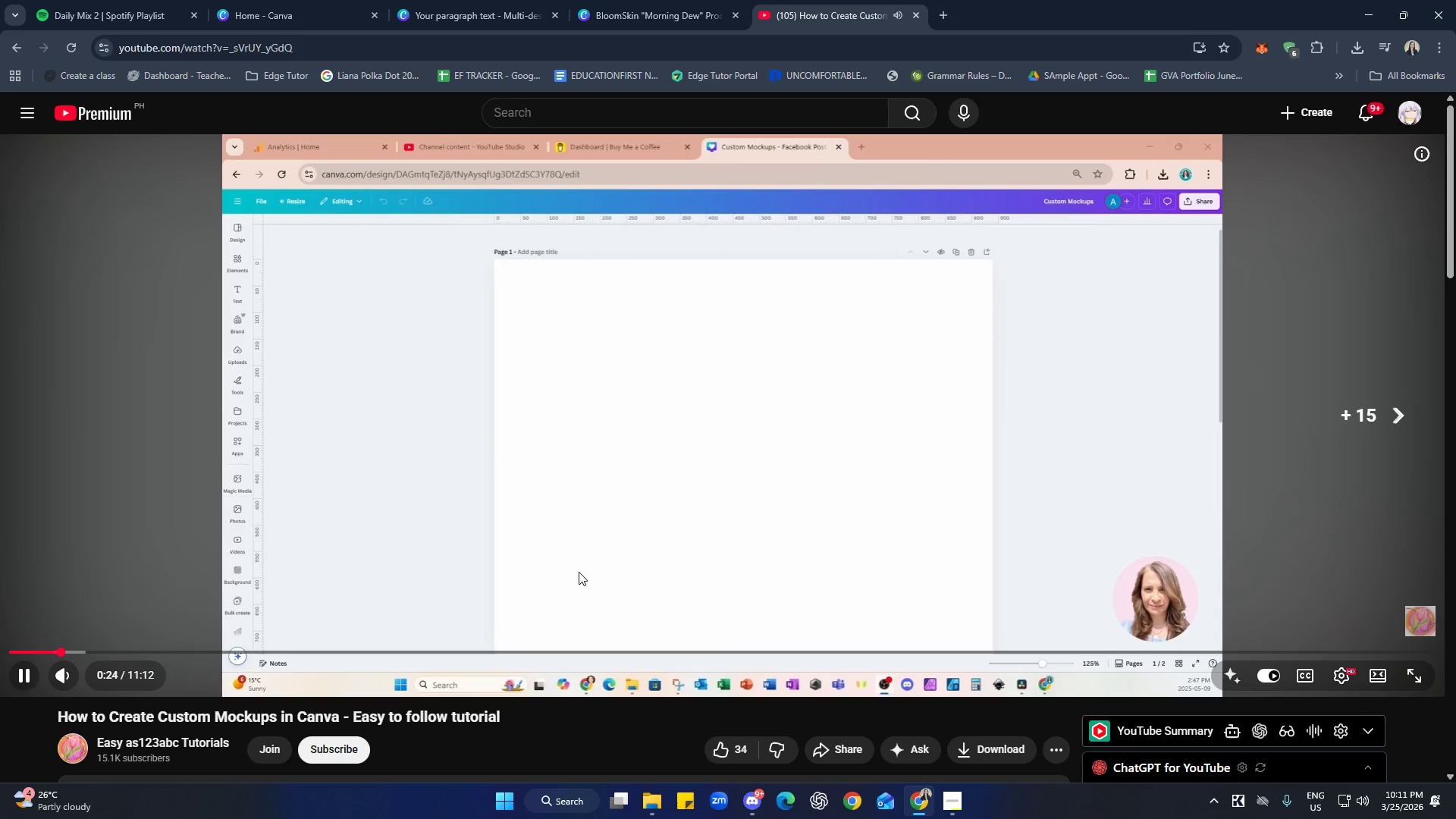 
key(ArrowRight)
 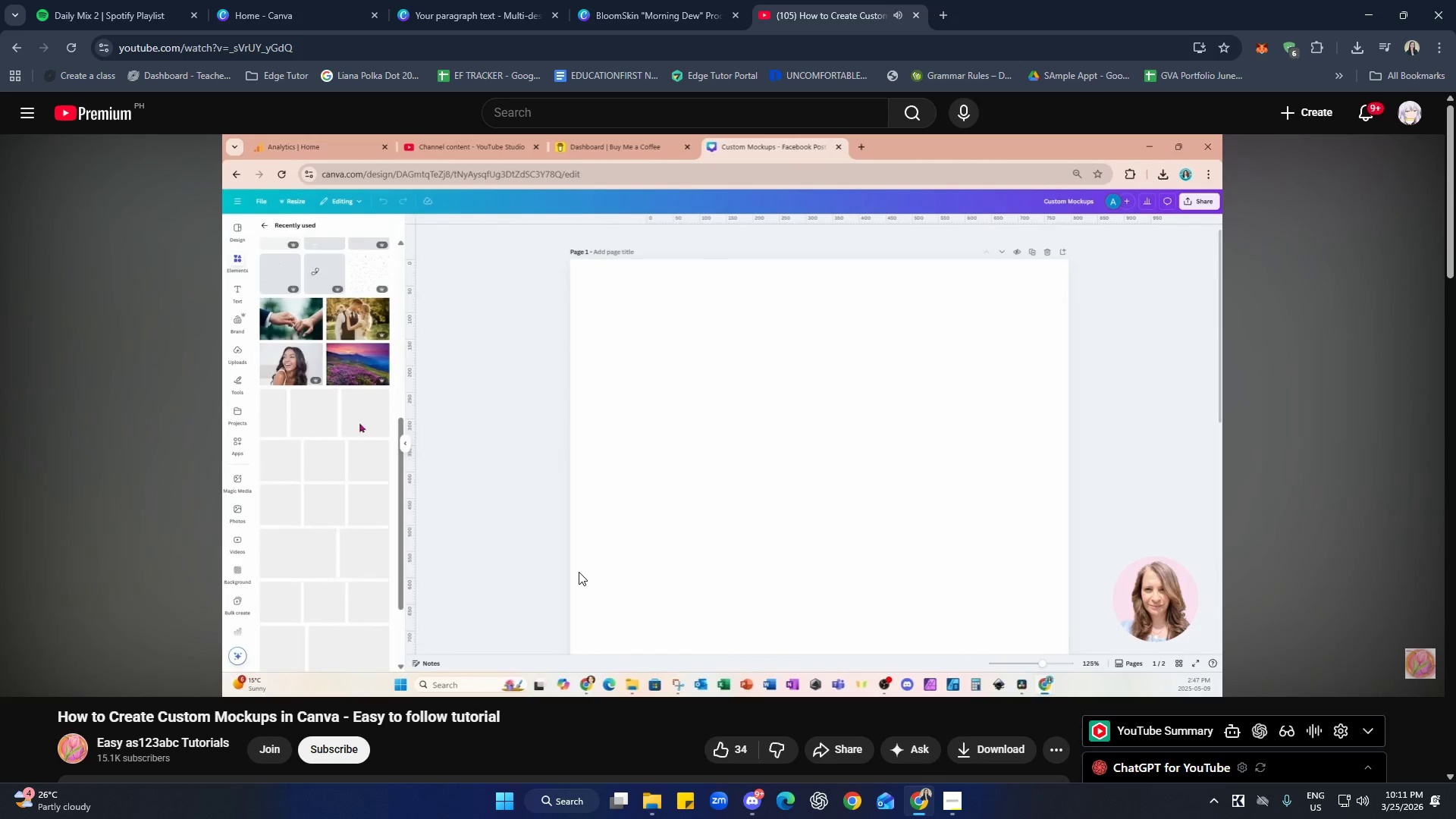 
wait(5.5)
 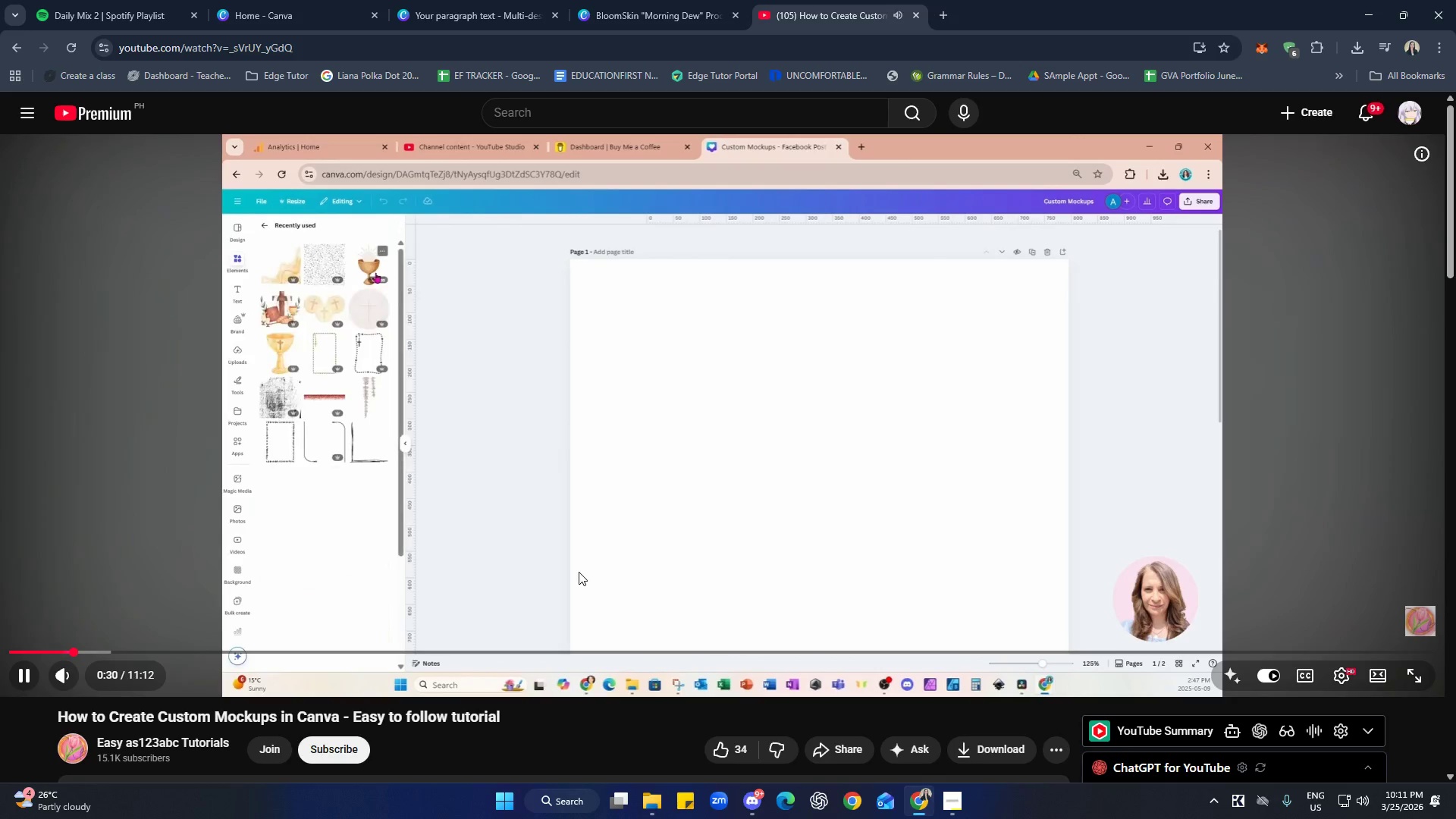 
key(ArrowRight)
 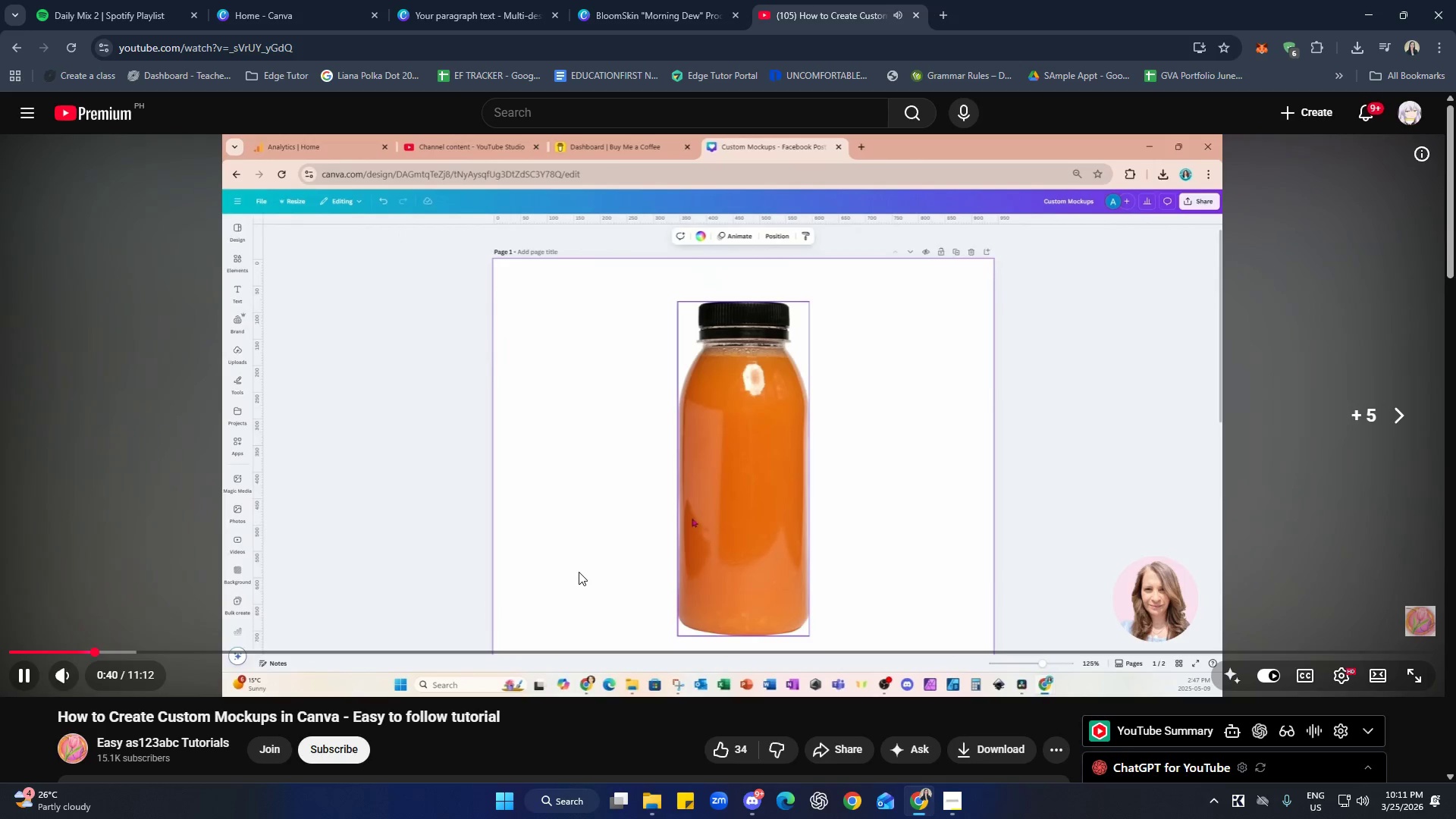 
key(ArrowRight)
 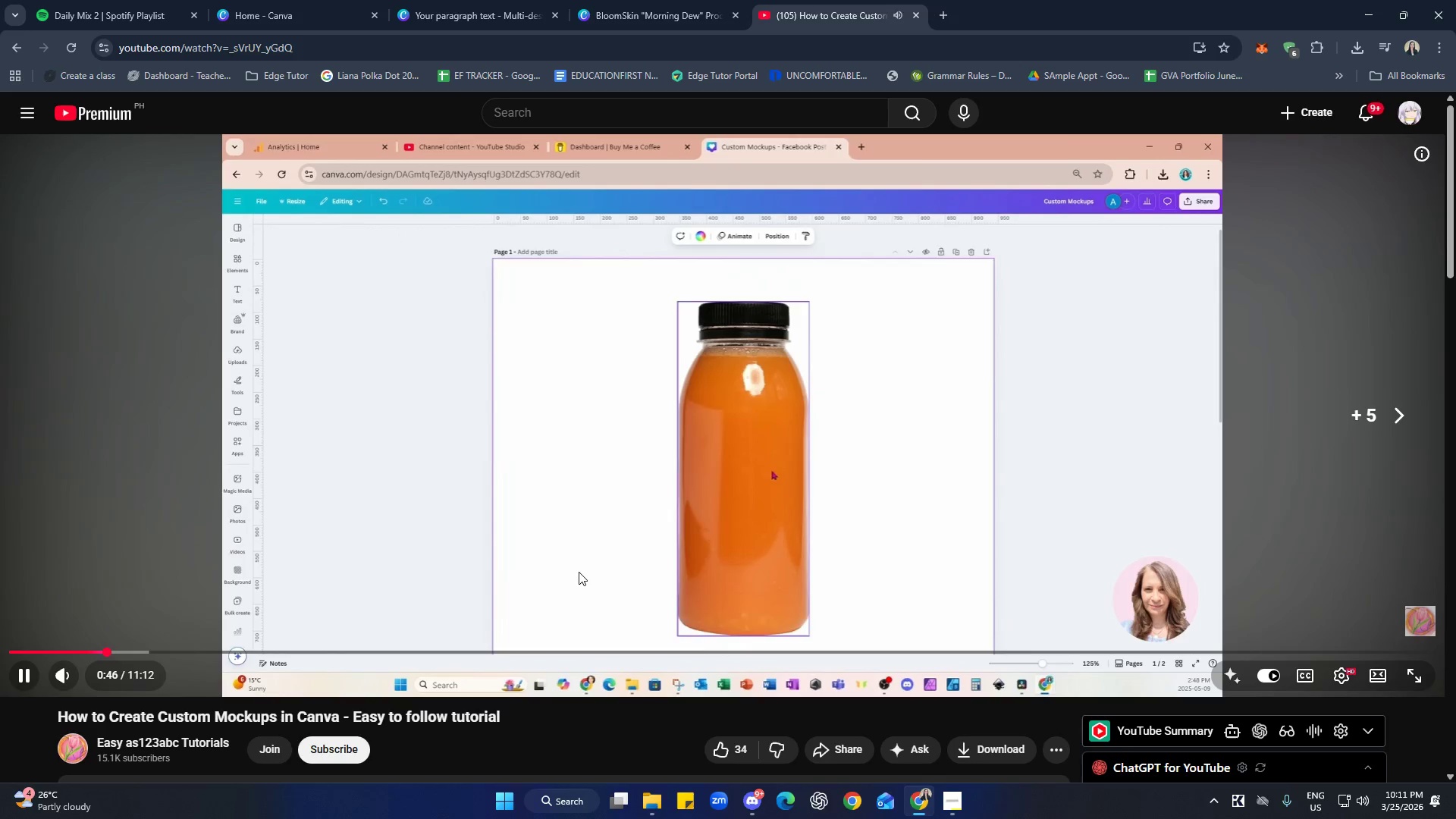 
key(ArrowRight)
 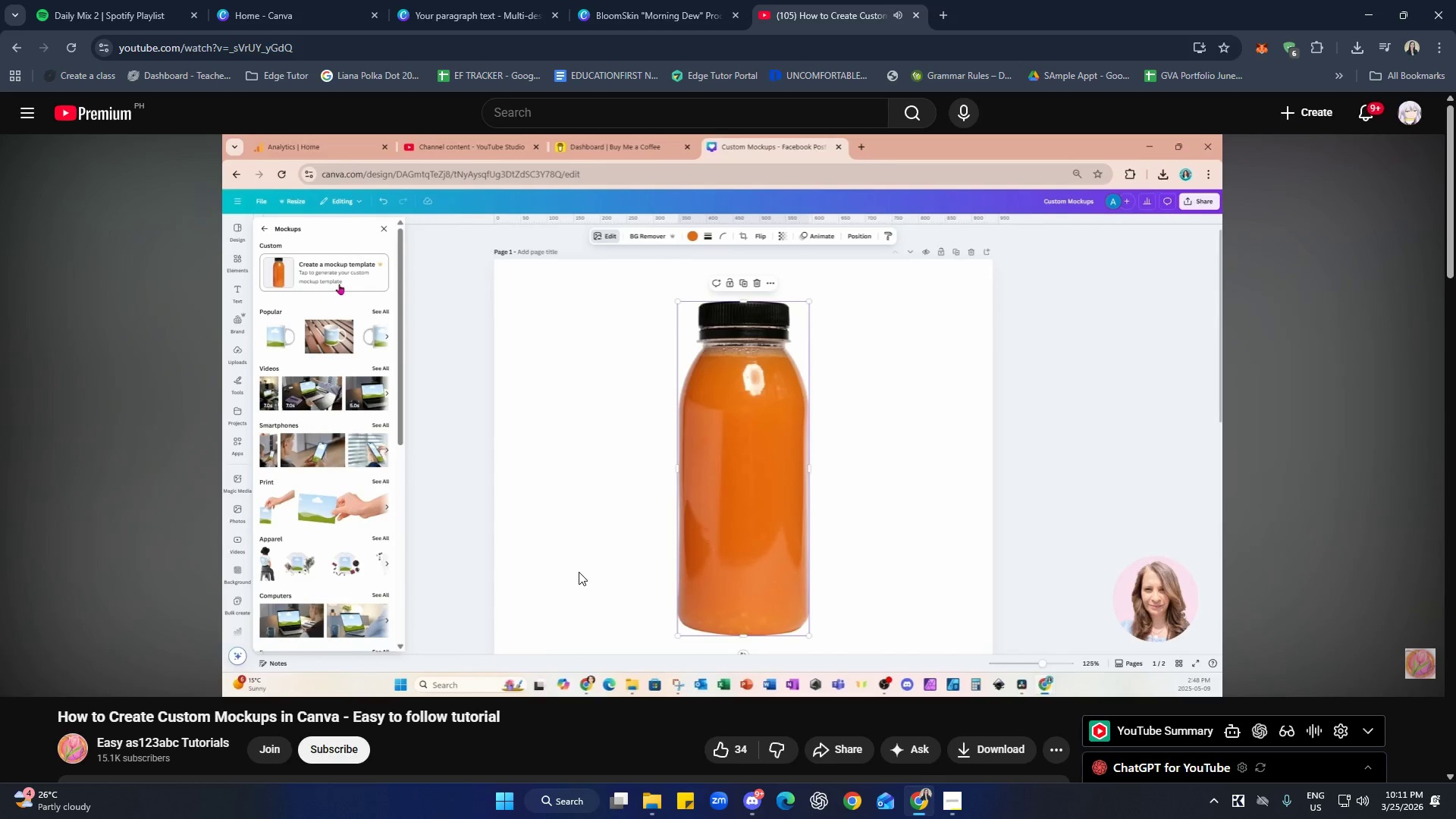 
wait(22.19)
 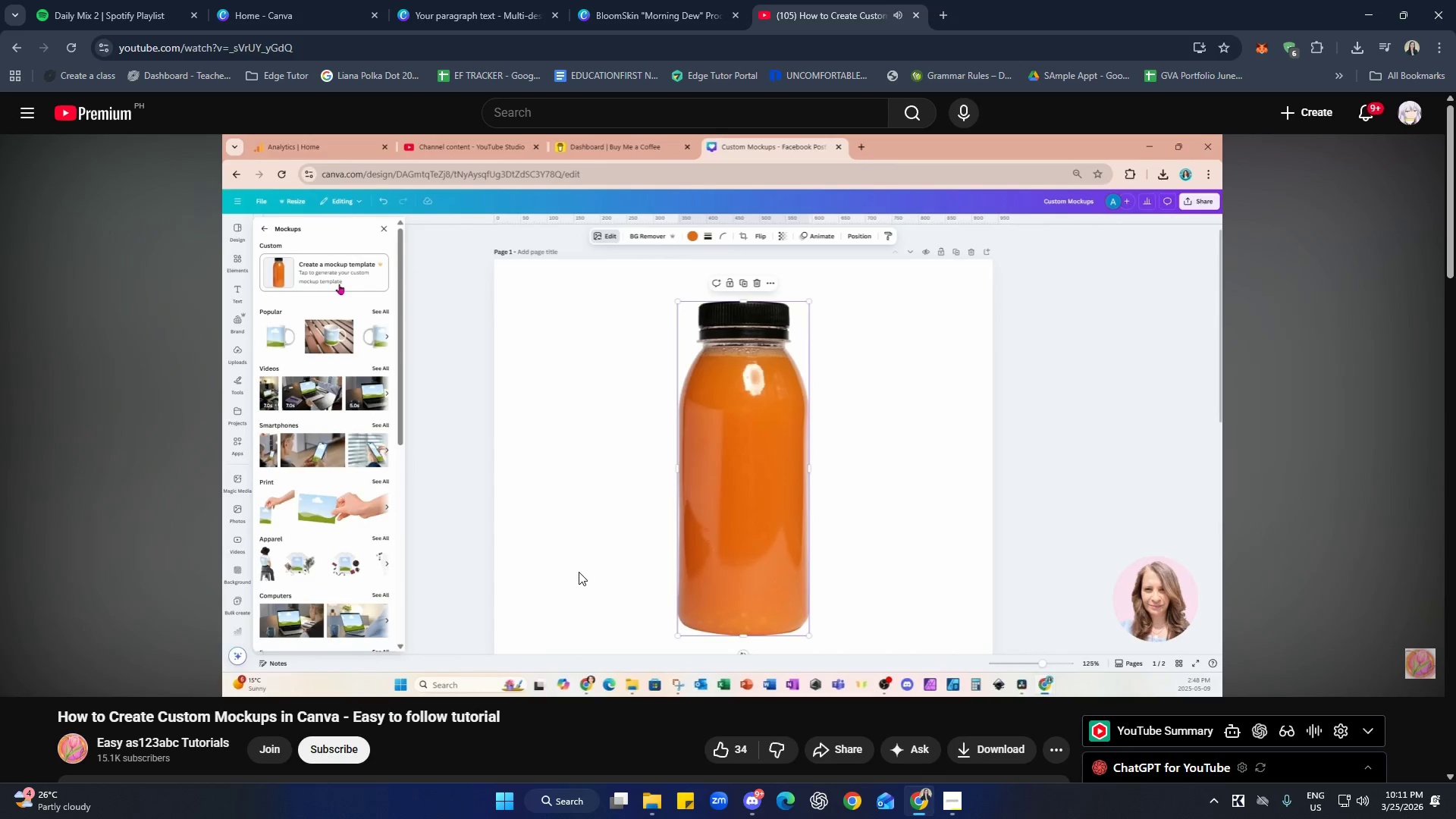 
key(ArrowRight)
 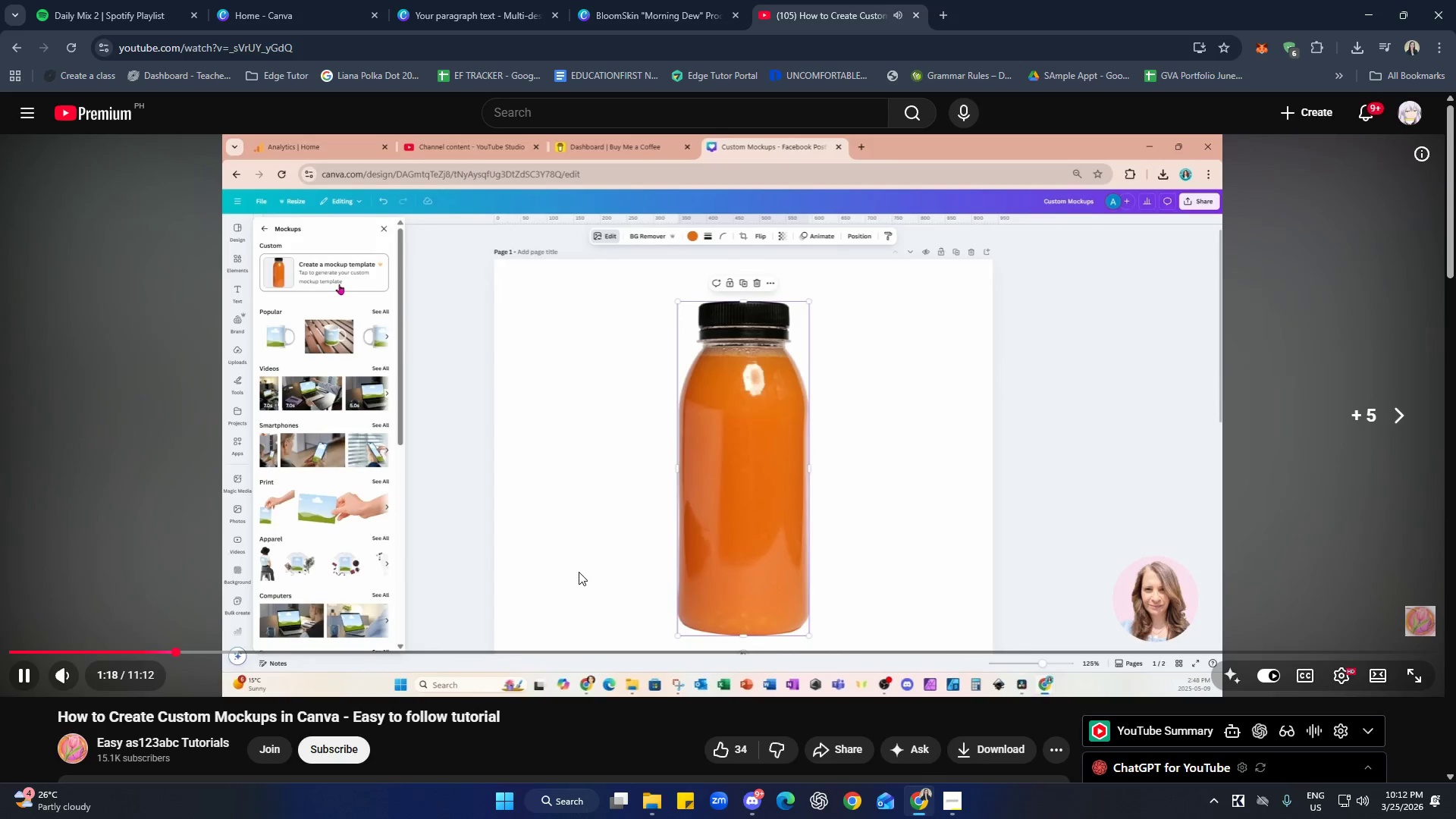 
key(ArrowRight)
 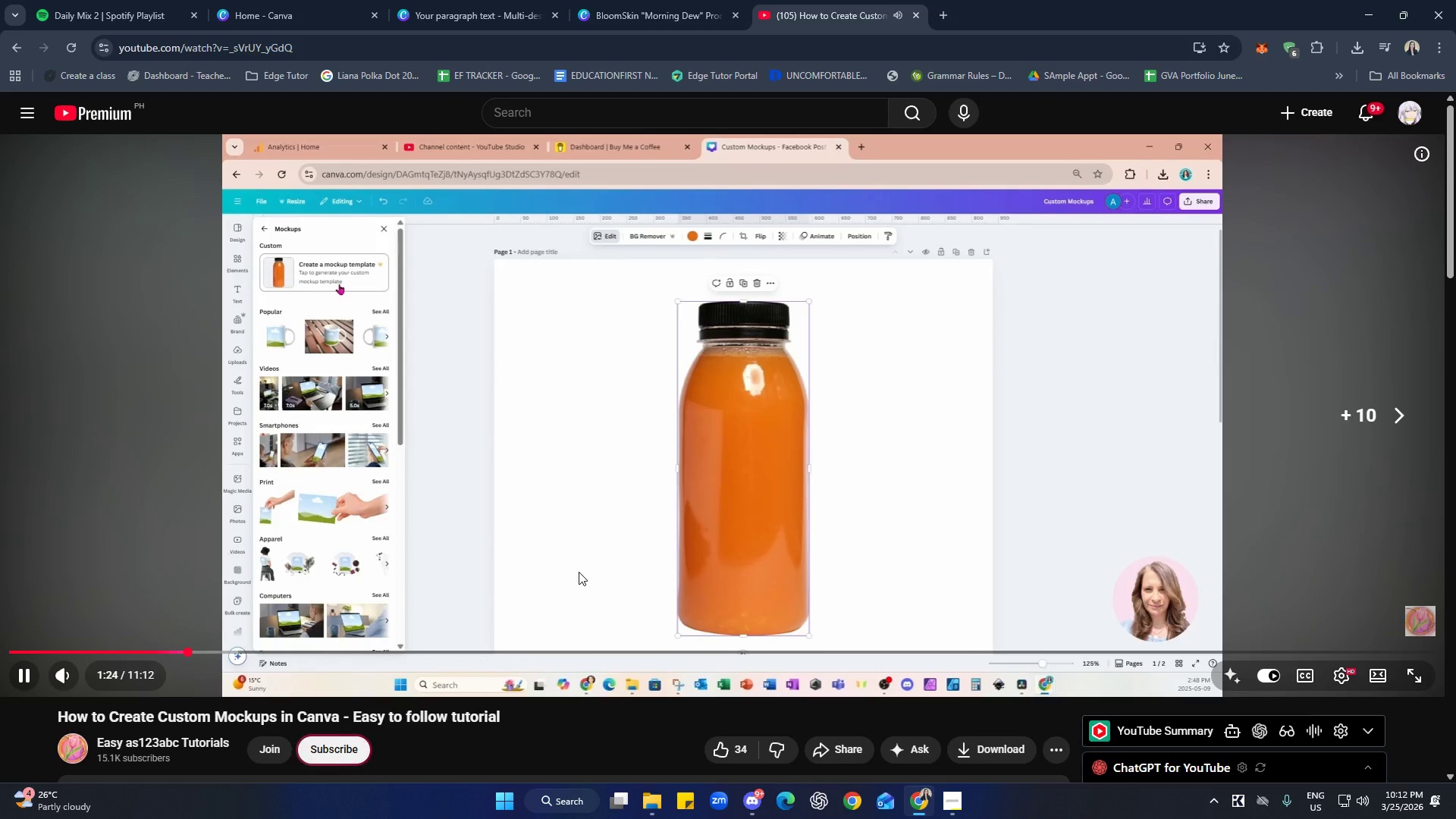 
key(ArrowRight)
 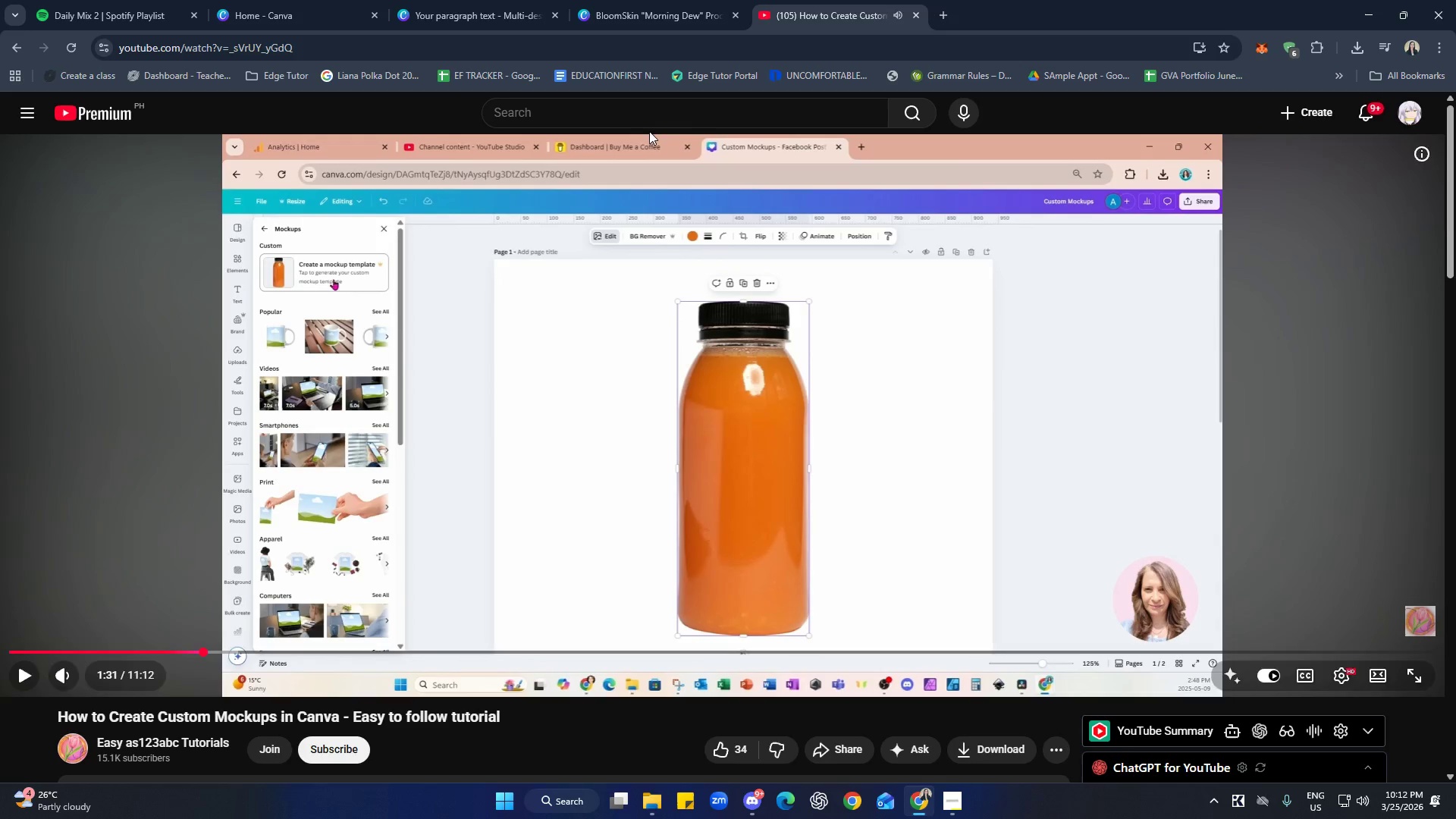 
left_click([925, 19])
 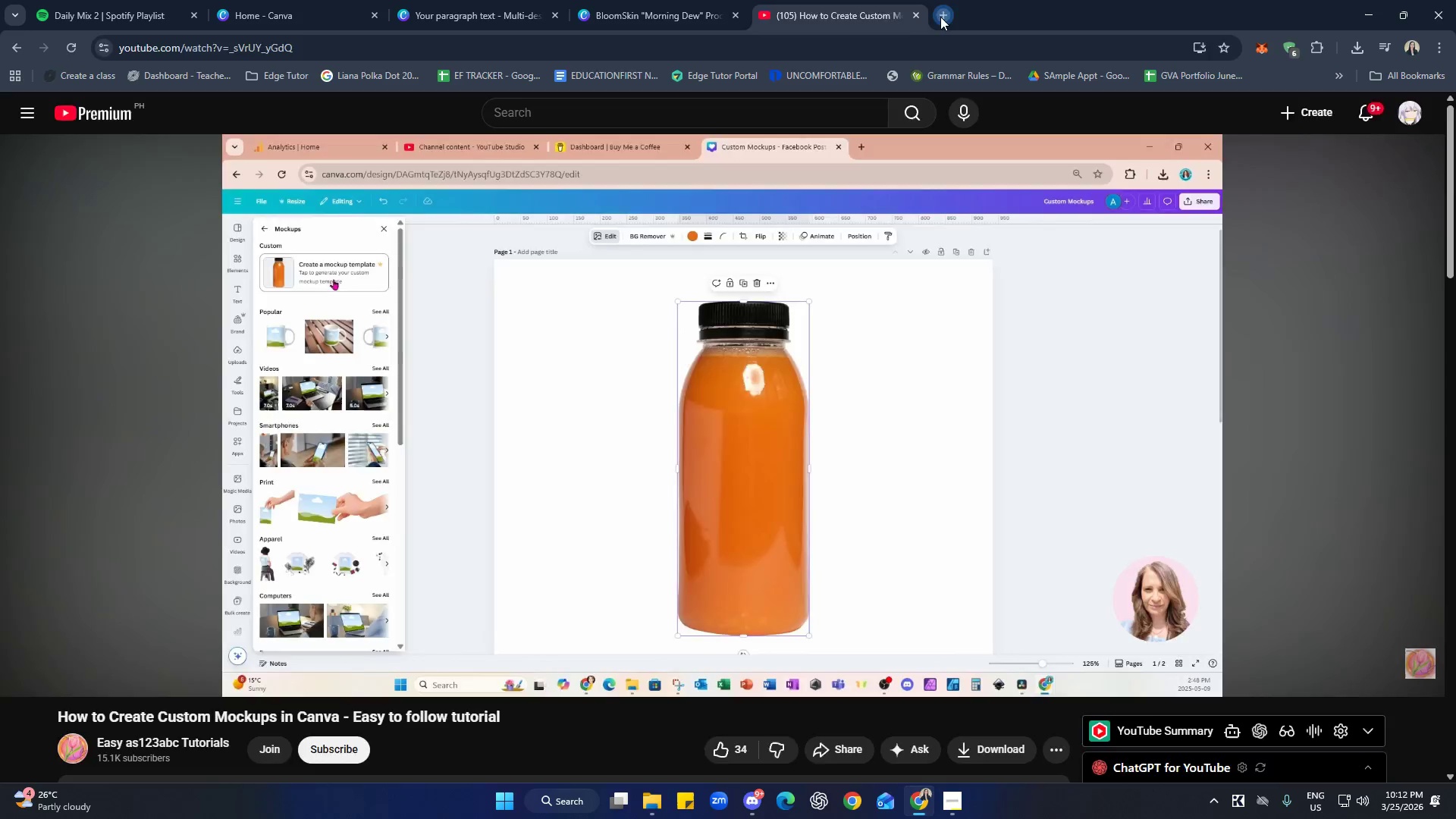 
double_click([918, 14])
 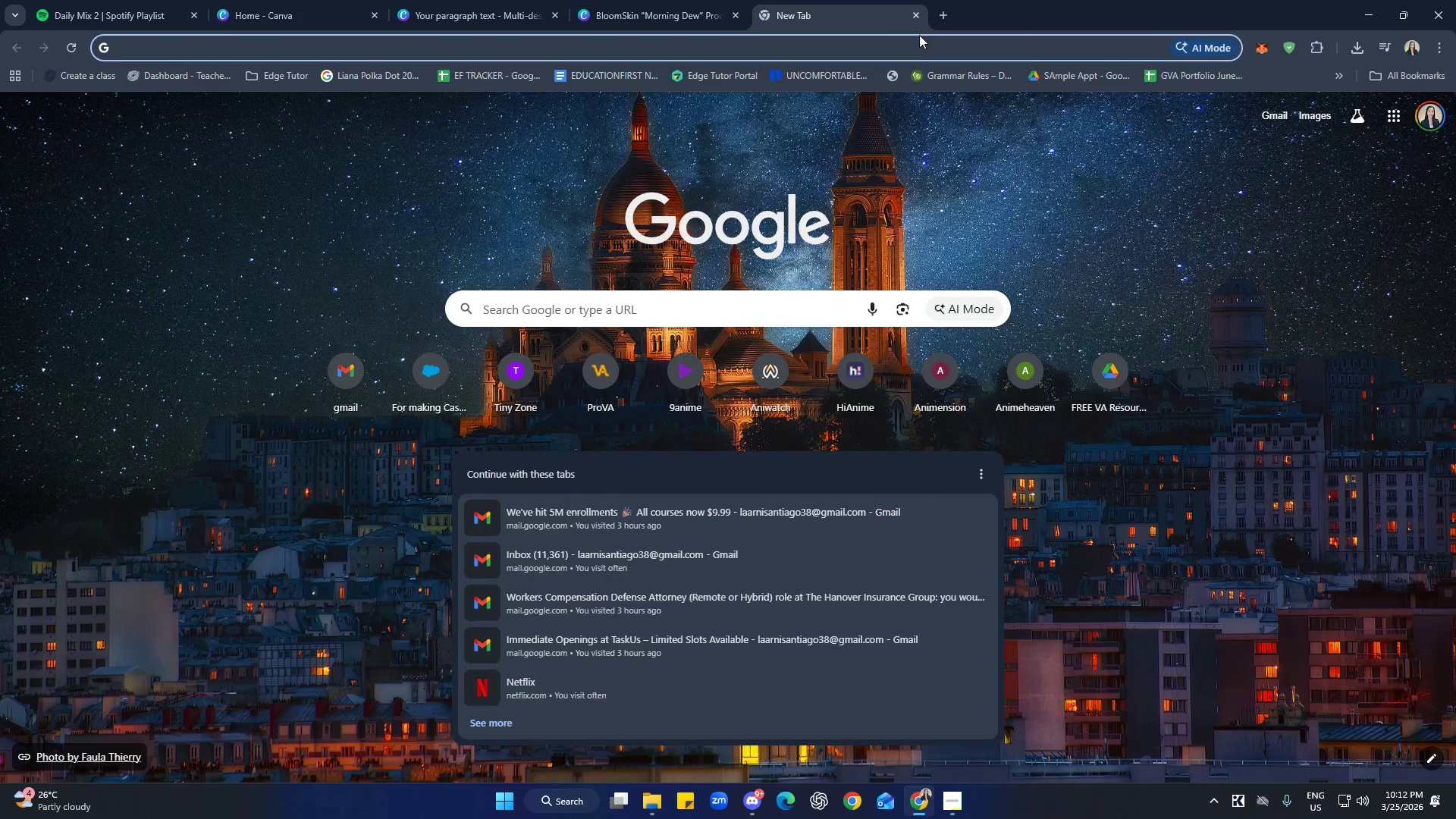 
triple_click([918, 46])
 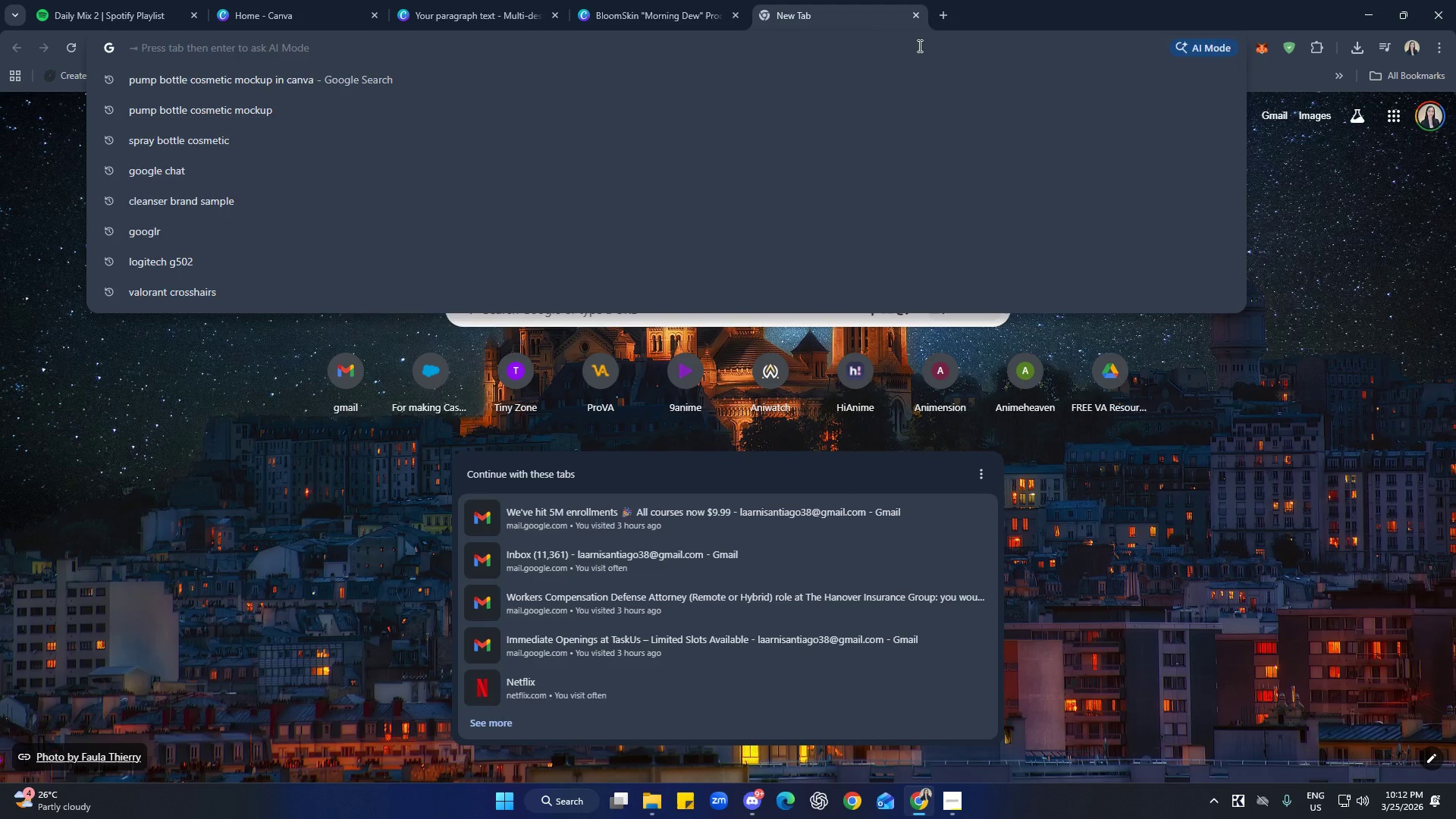 
wait(5.33)
 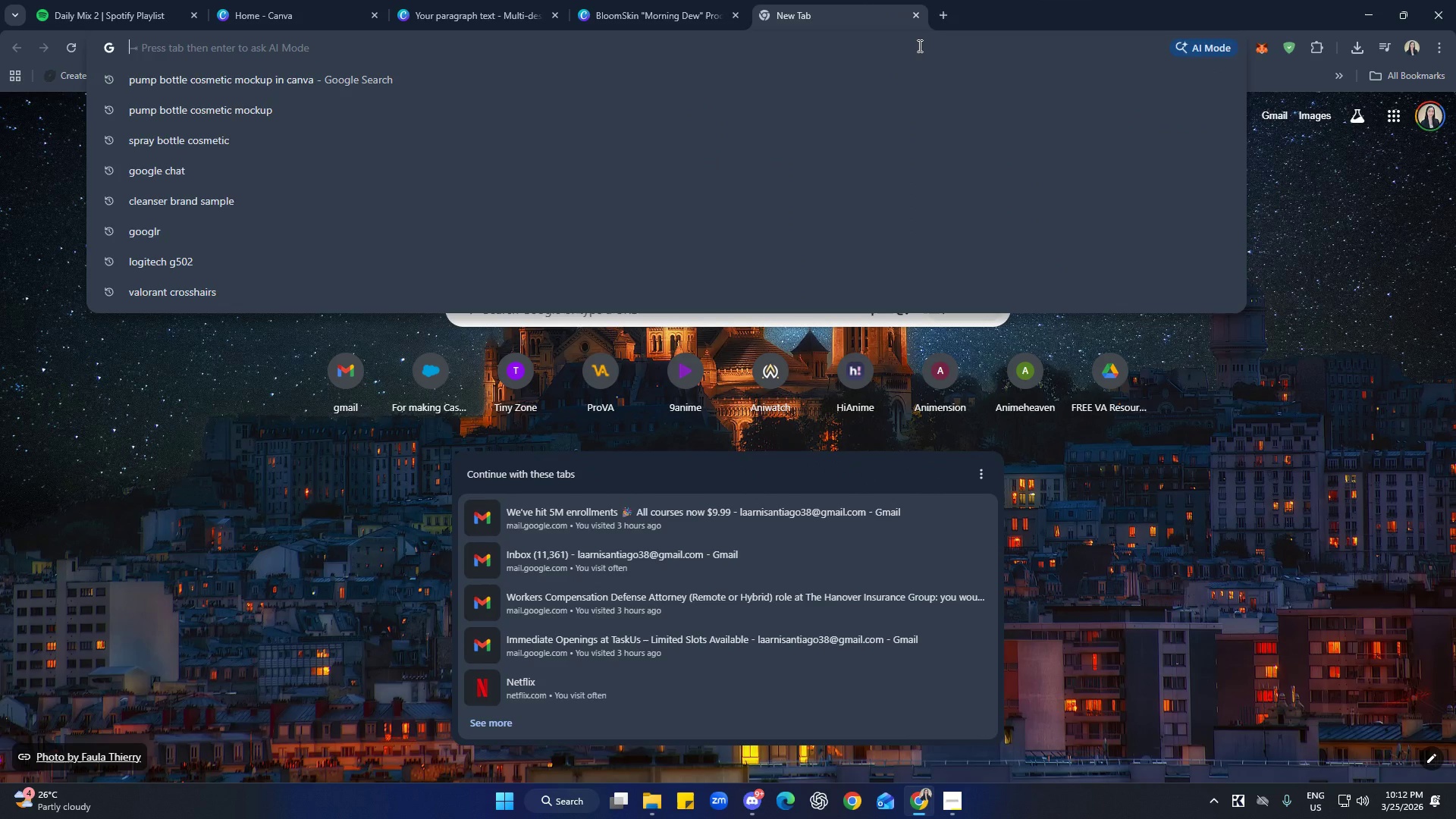 
left_click([654, 5])
 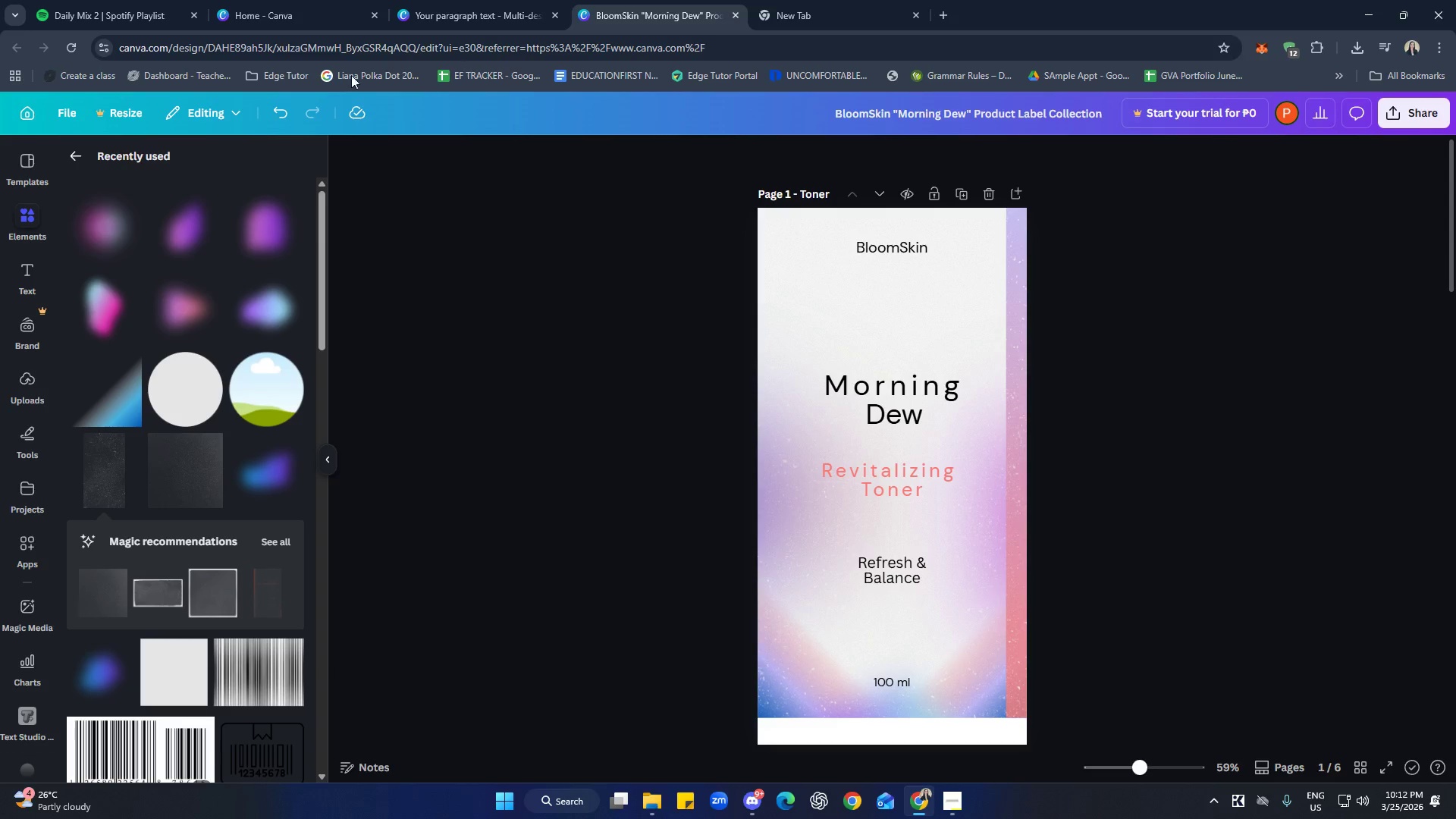 
left_click([124, 0])
 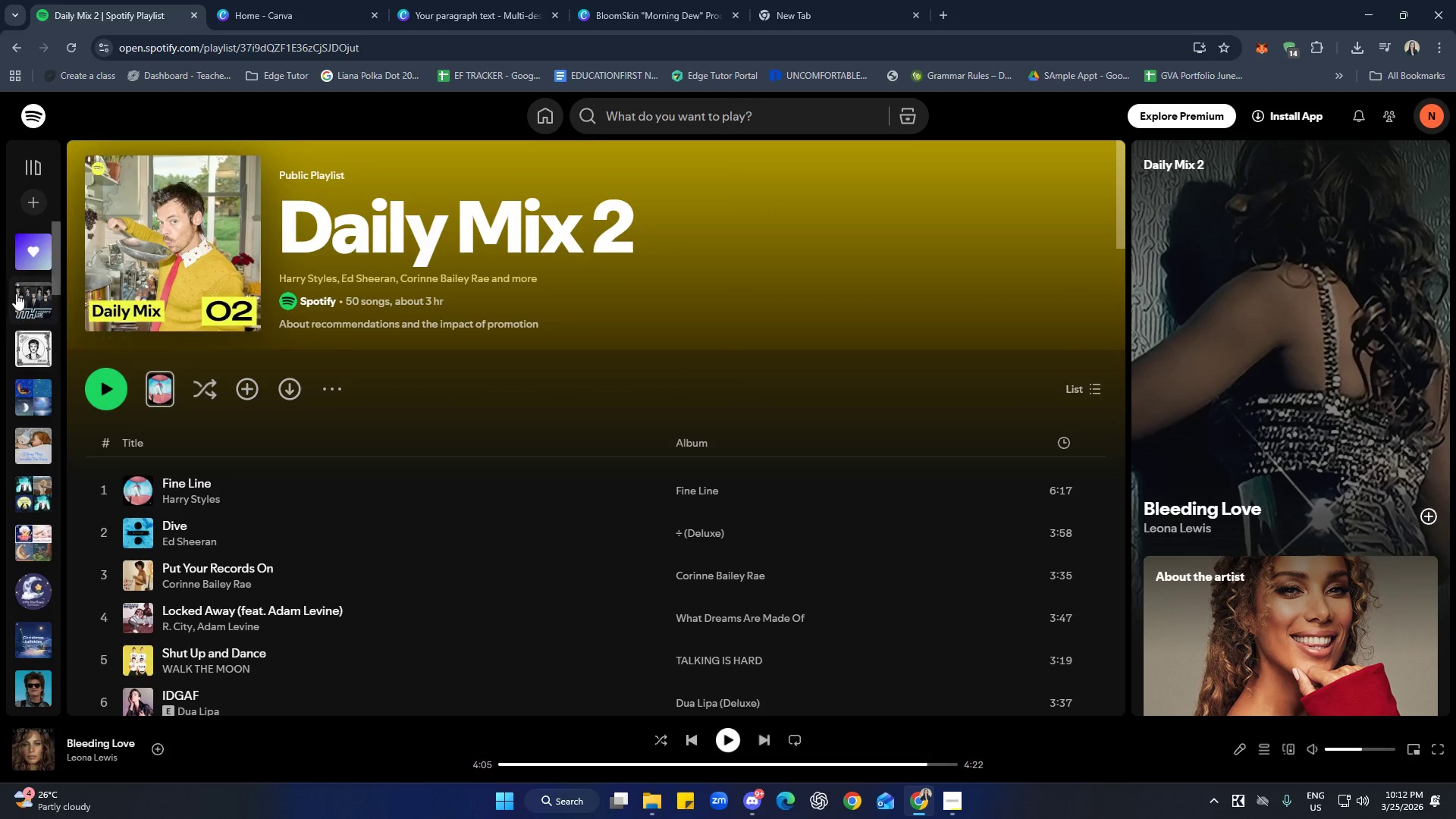 
left_click([39, 121])
 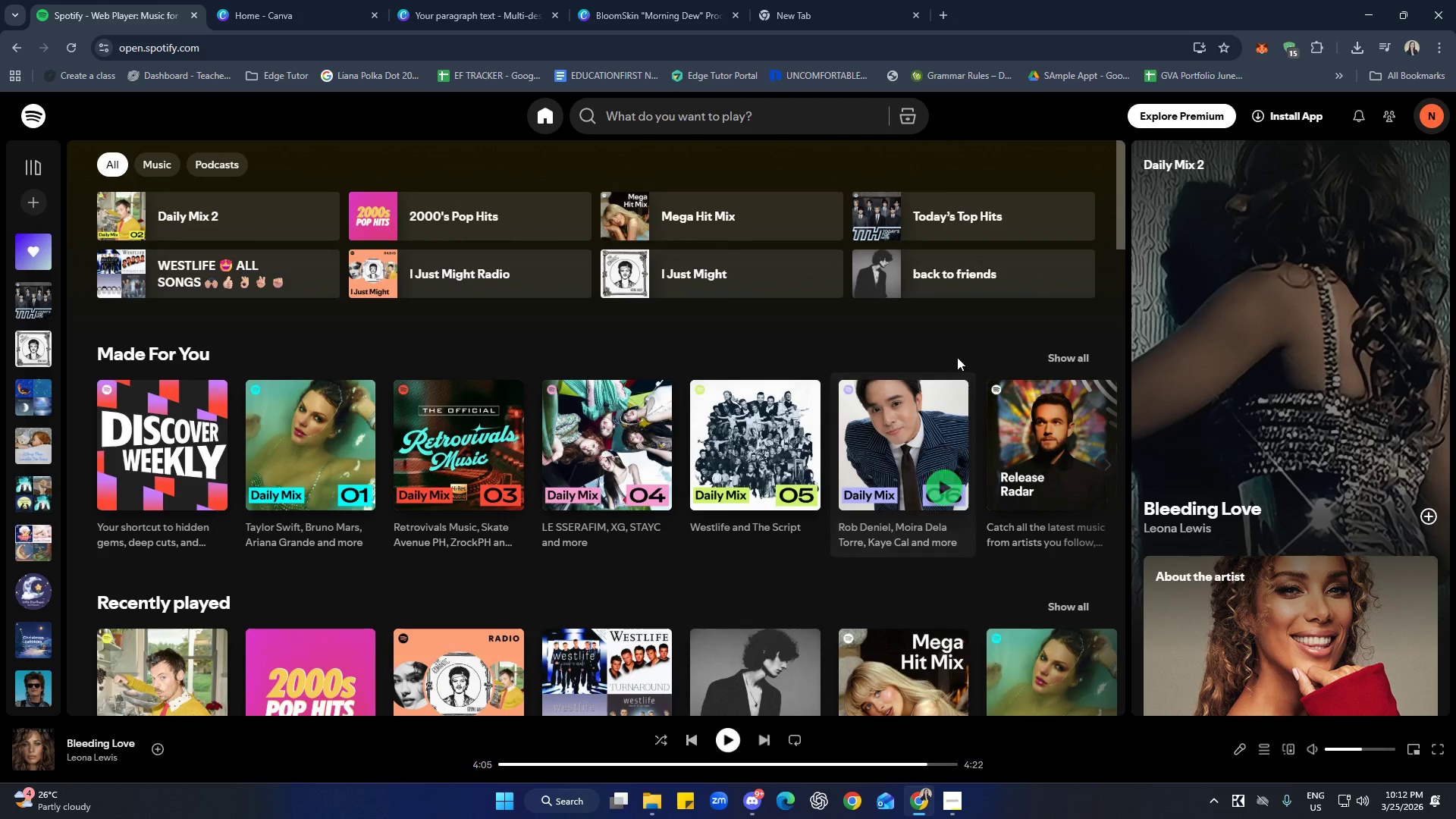 
scroll: coordinate [952, 388], scroll_direction: down, amount: 3.0
 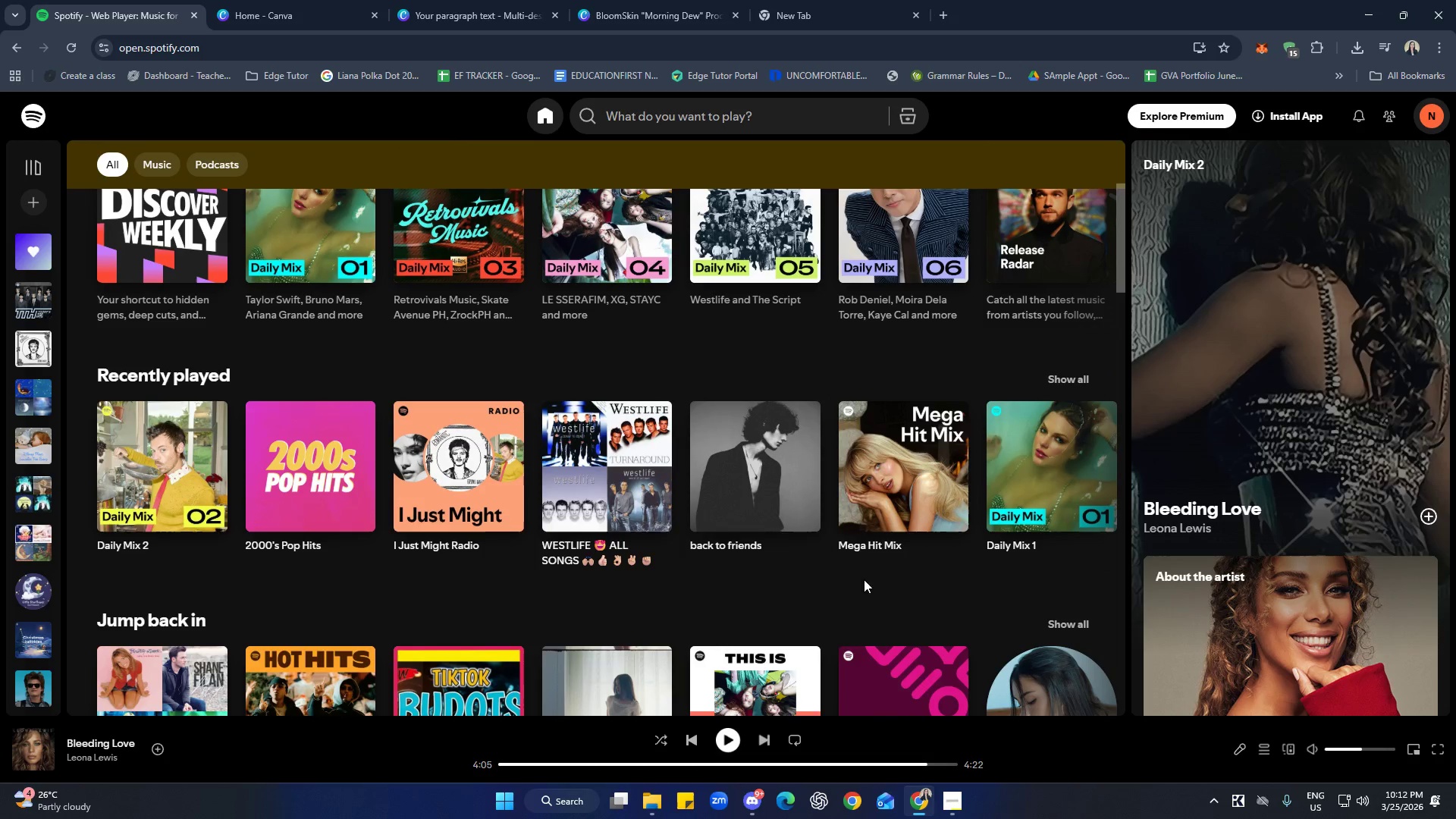 
left_click([755, 468])
 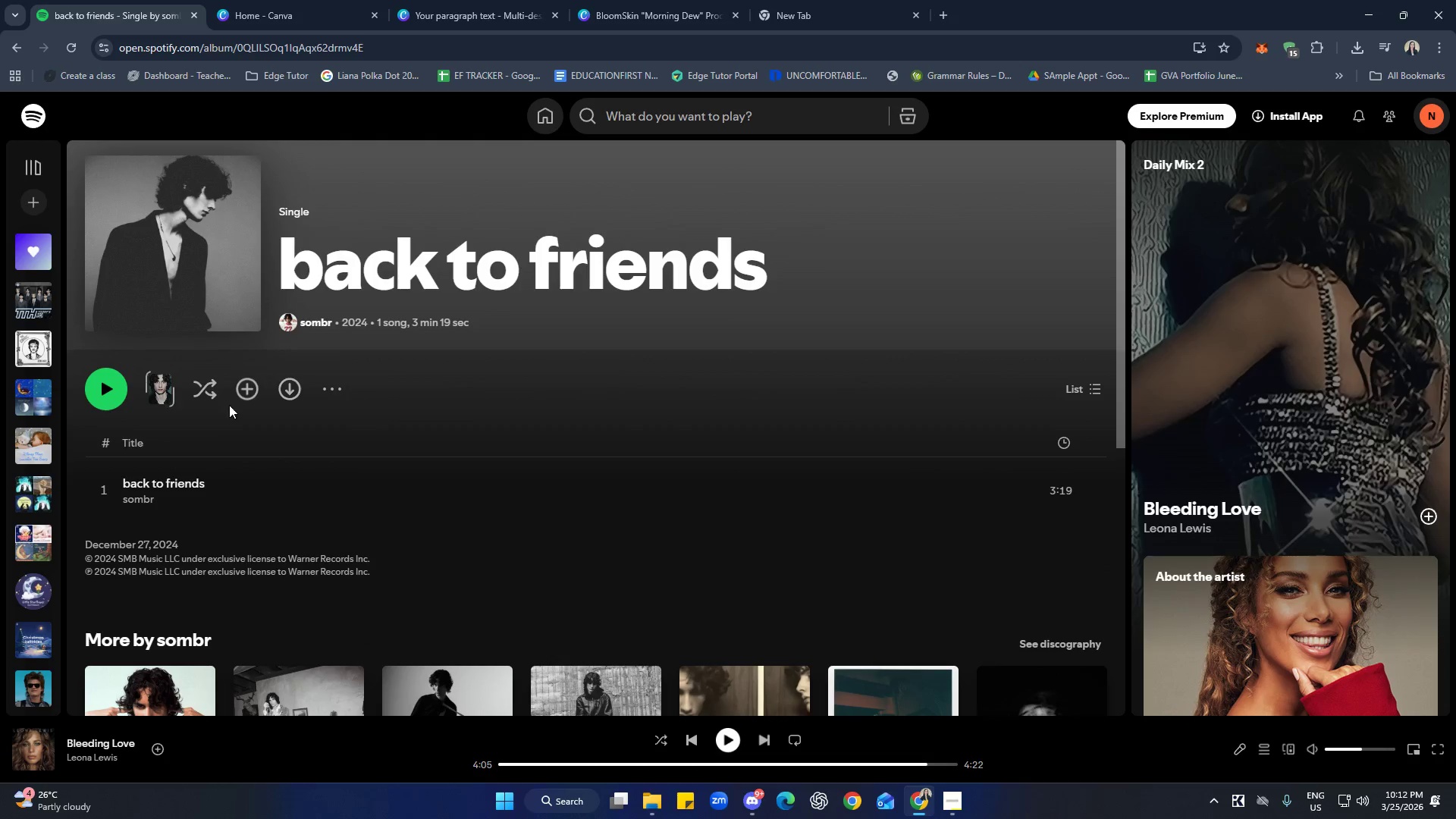 
left_click([106, 378])
 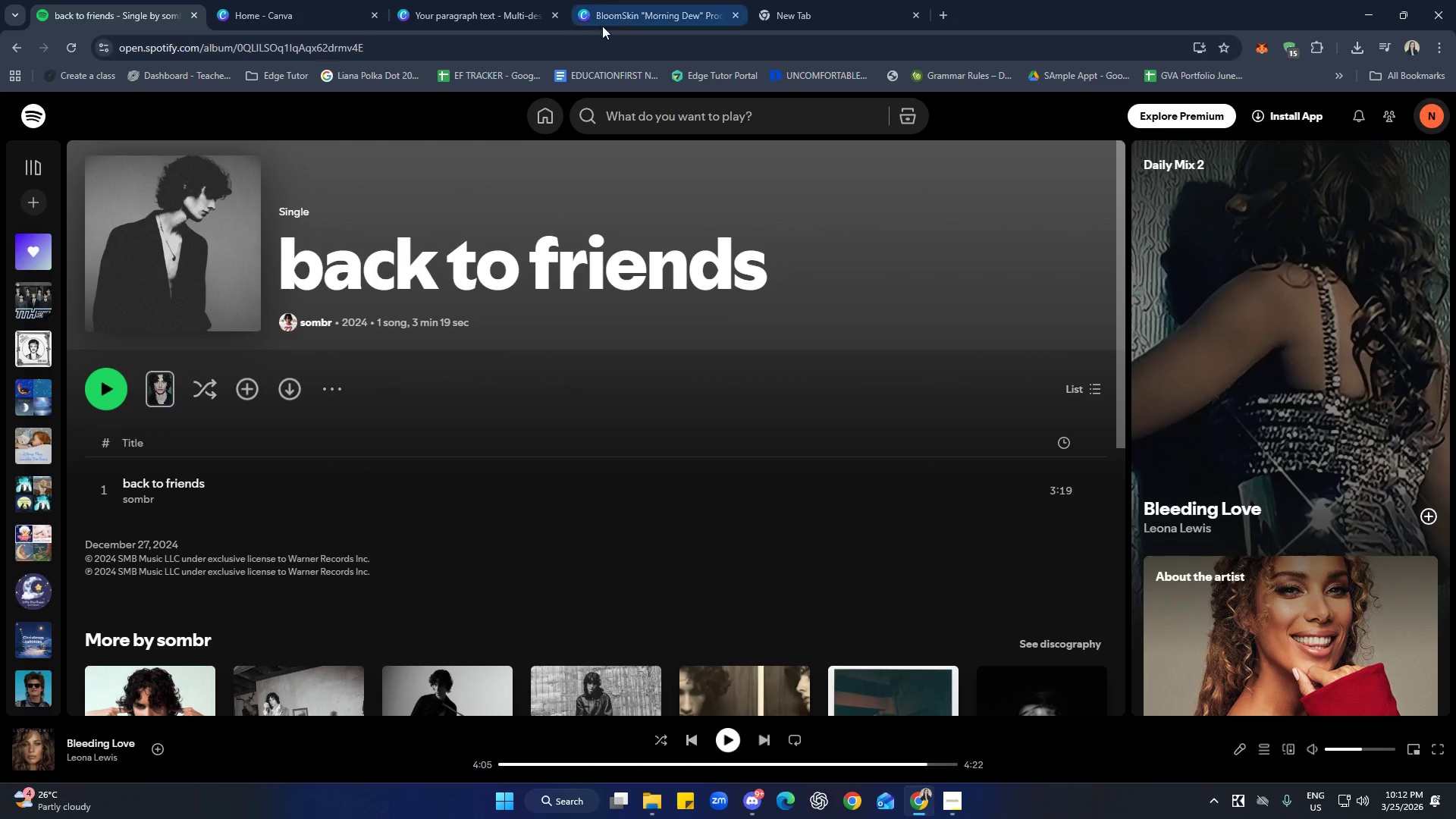 
left_click([490, 0])
 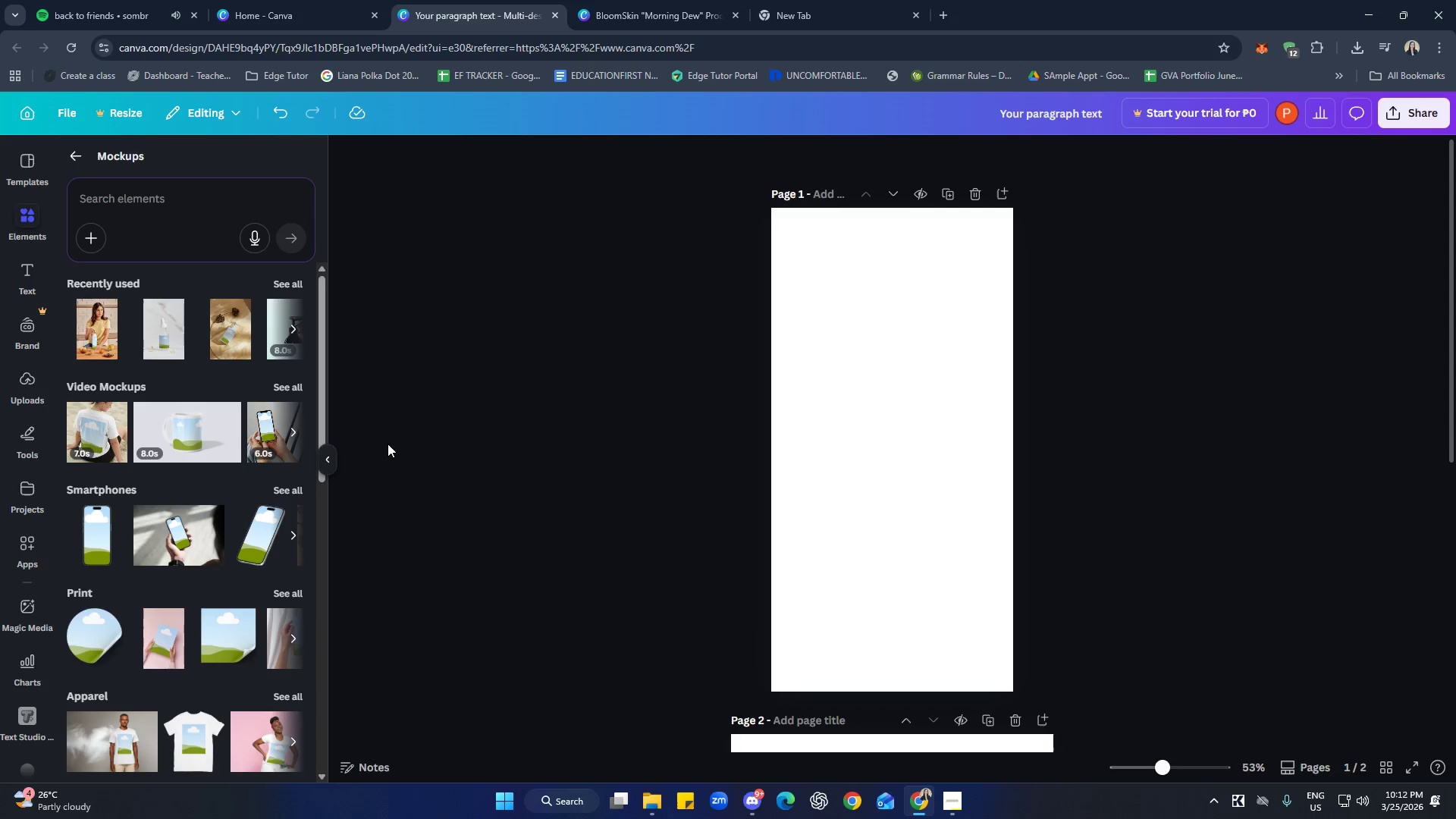 
left_click([170, 194])
 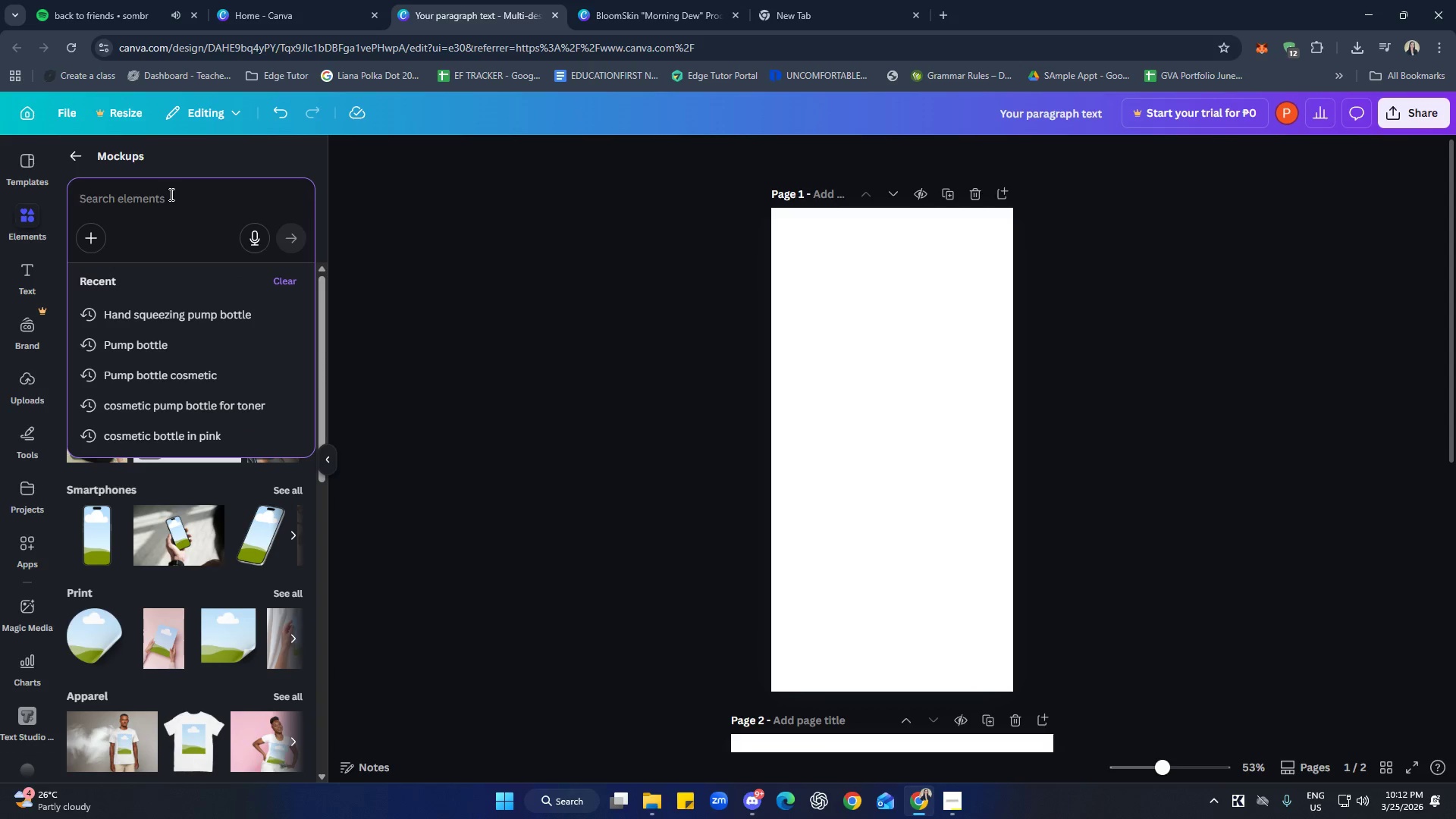 
scroll: coordinate [275, 431], scroll_direction: up, amount: 1.0
 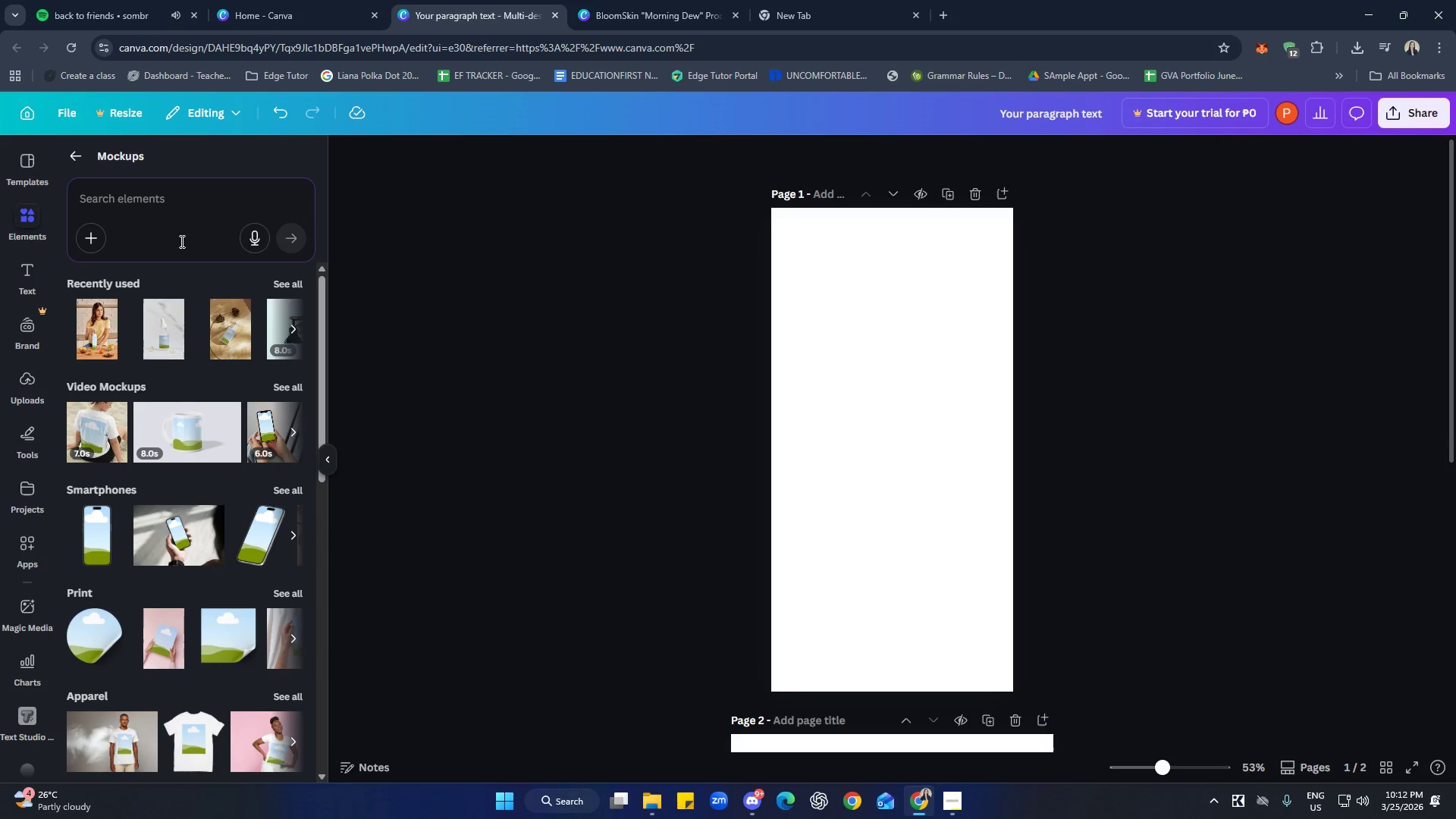 
type(cosmetic)
 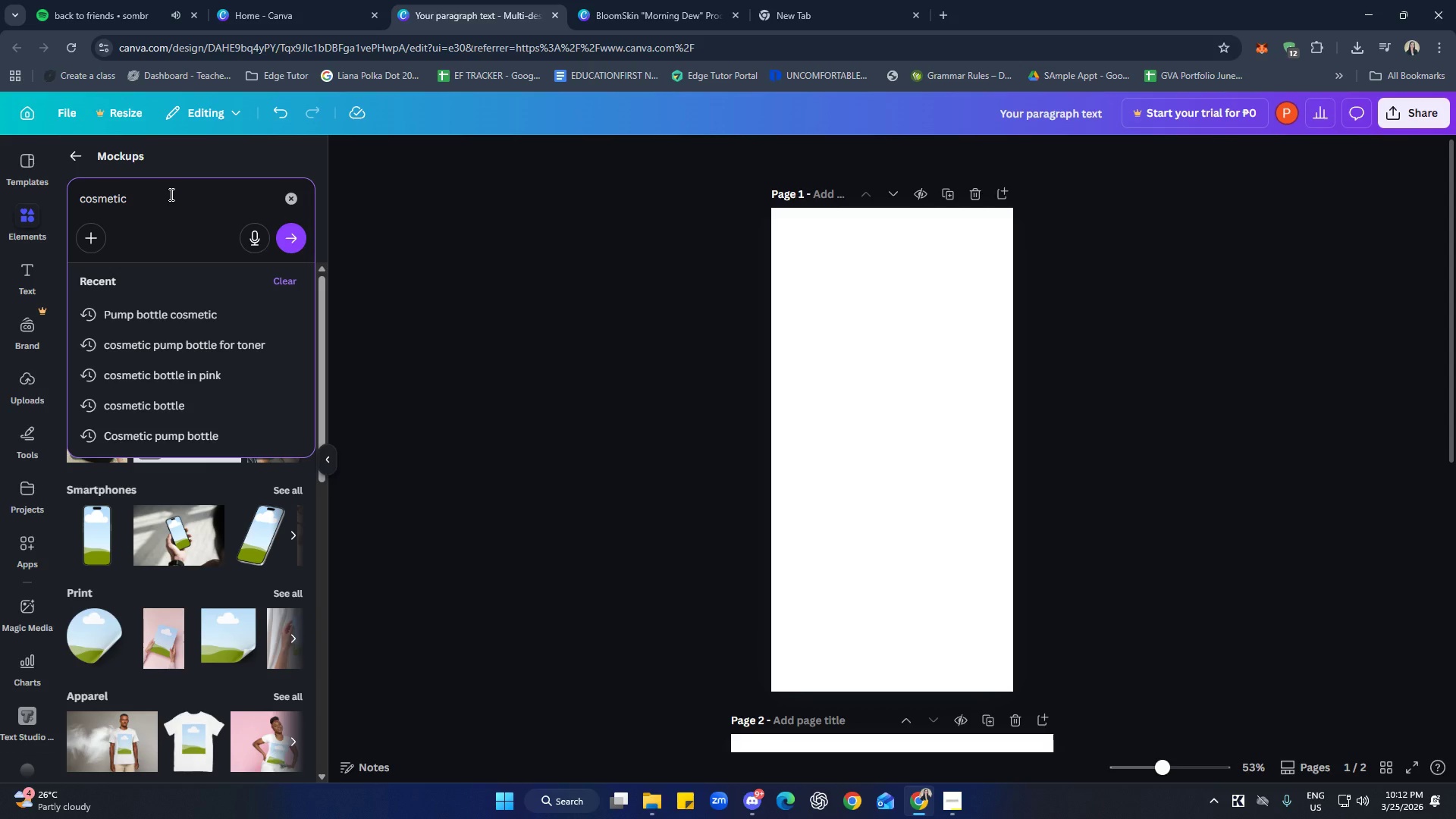 
key(Enter)
 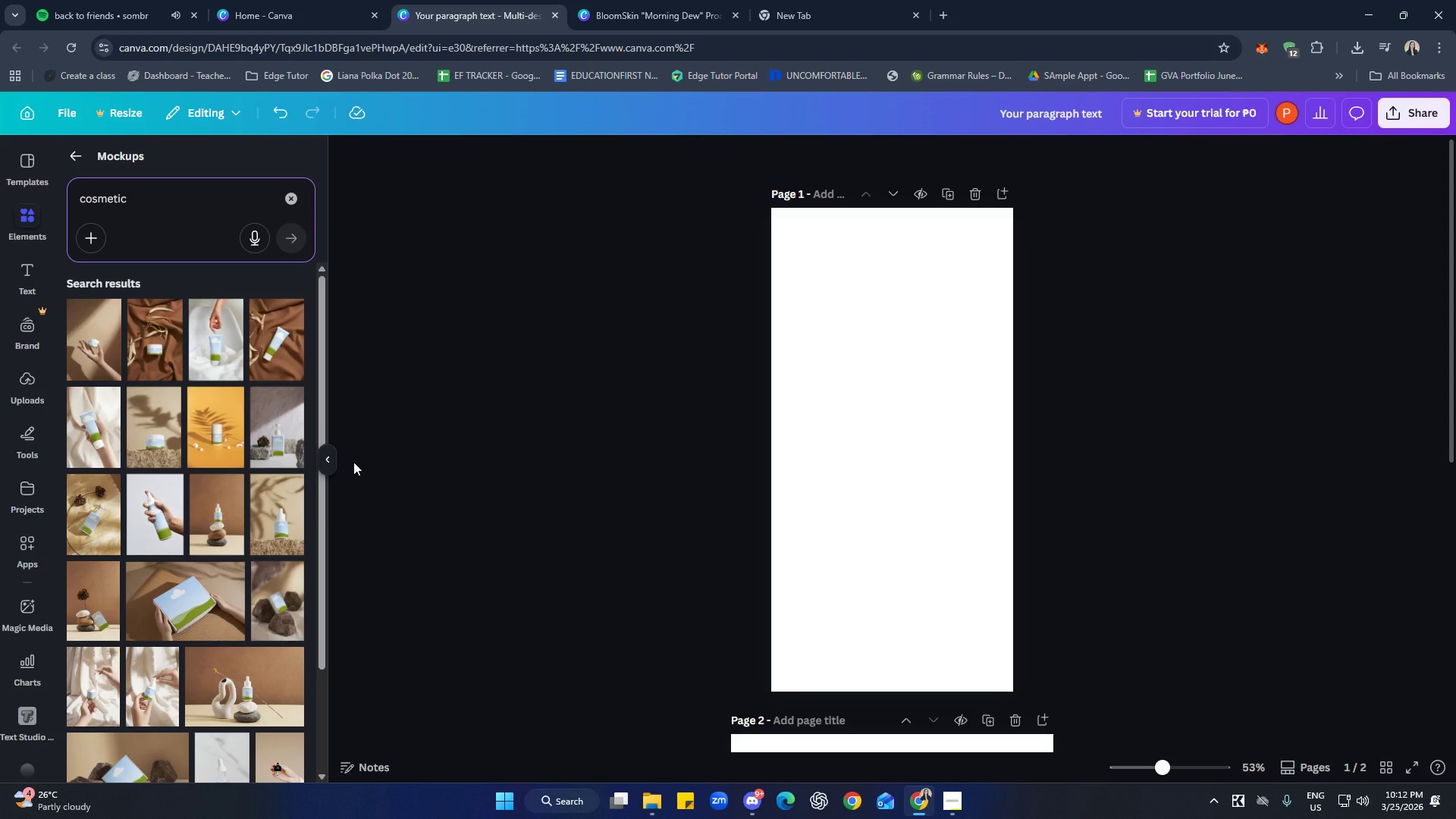 
wait(13.22)
 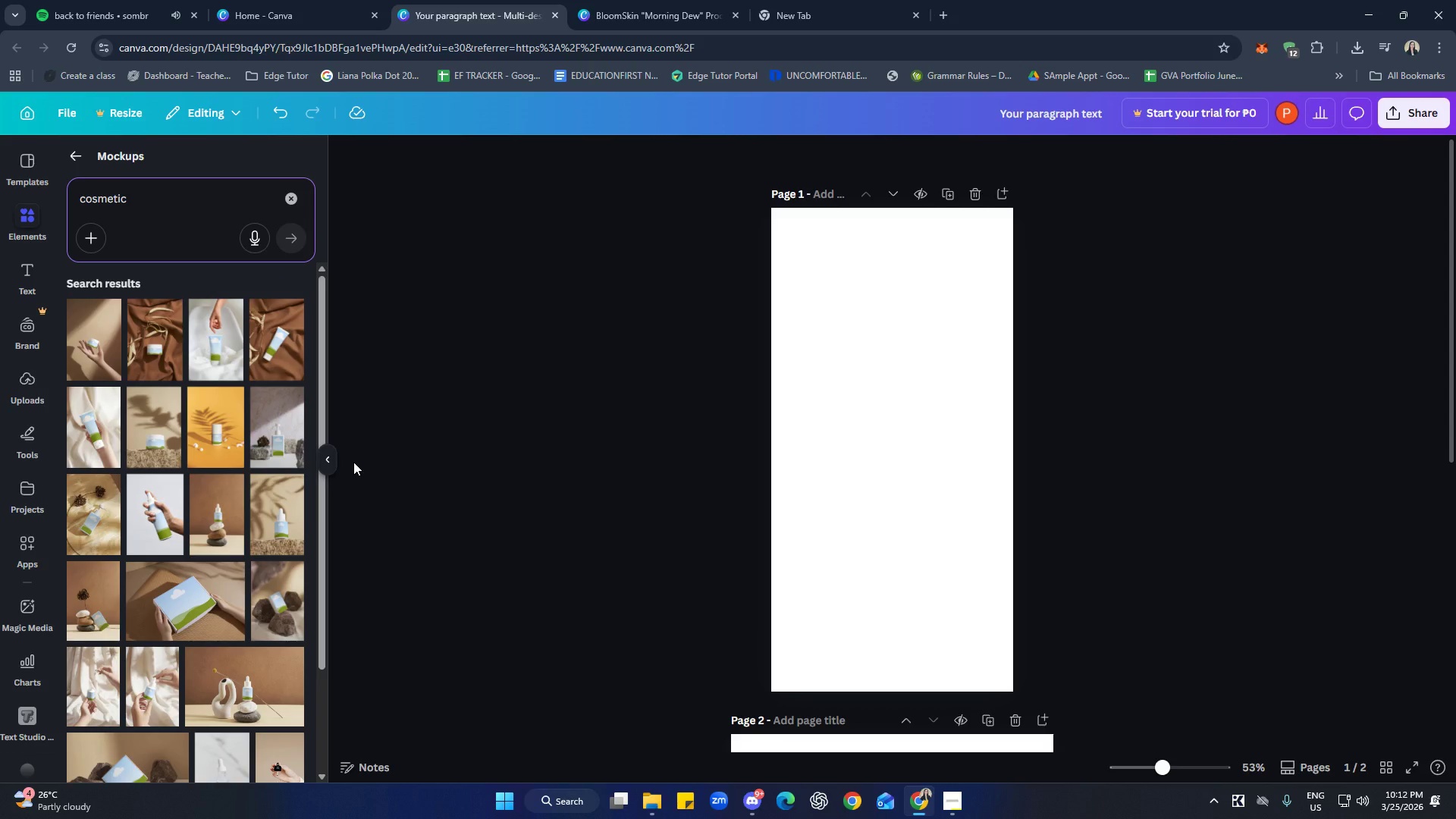 
type( pump)
 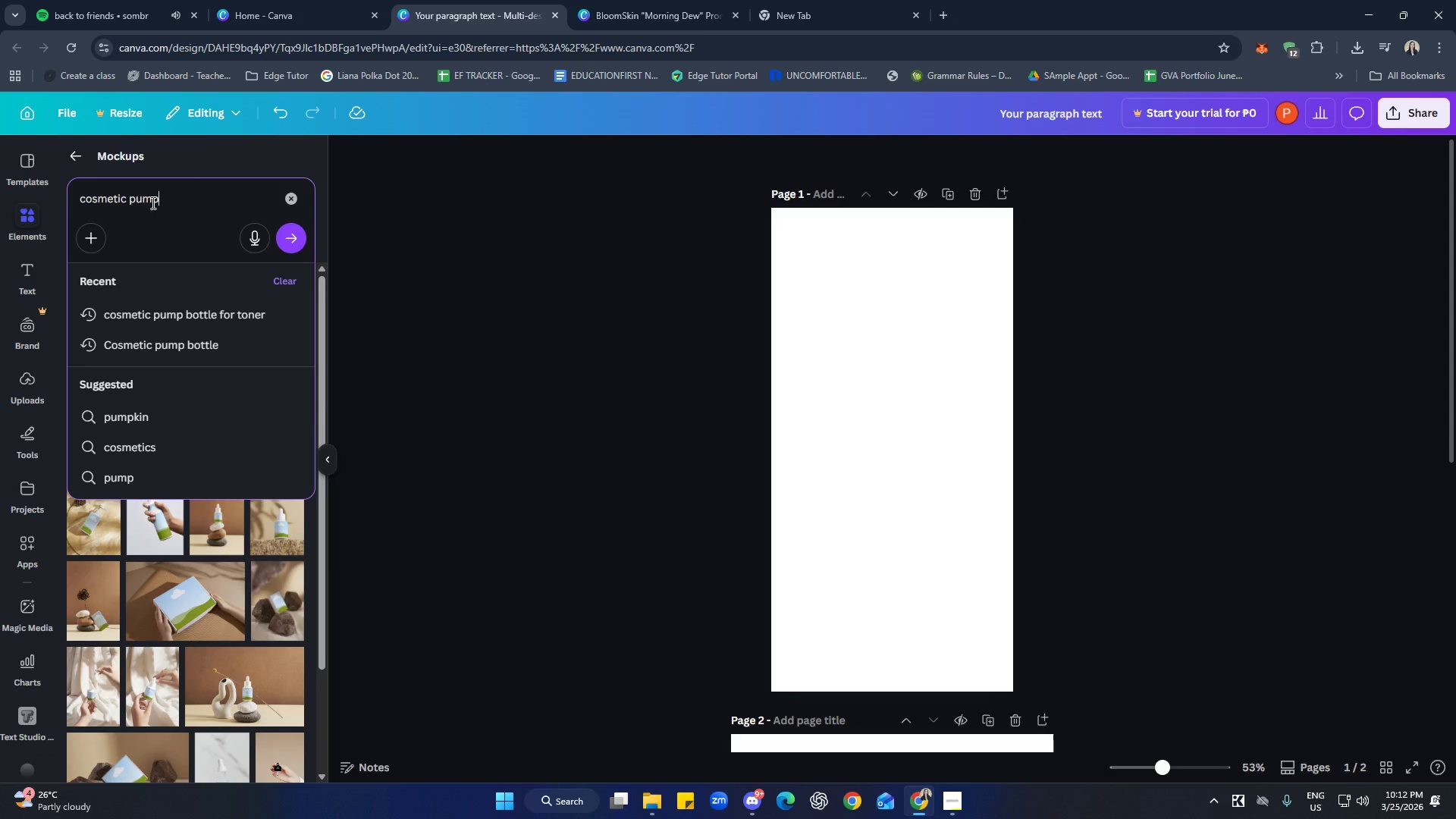 
key(Enter)
 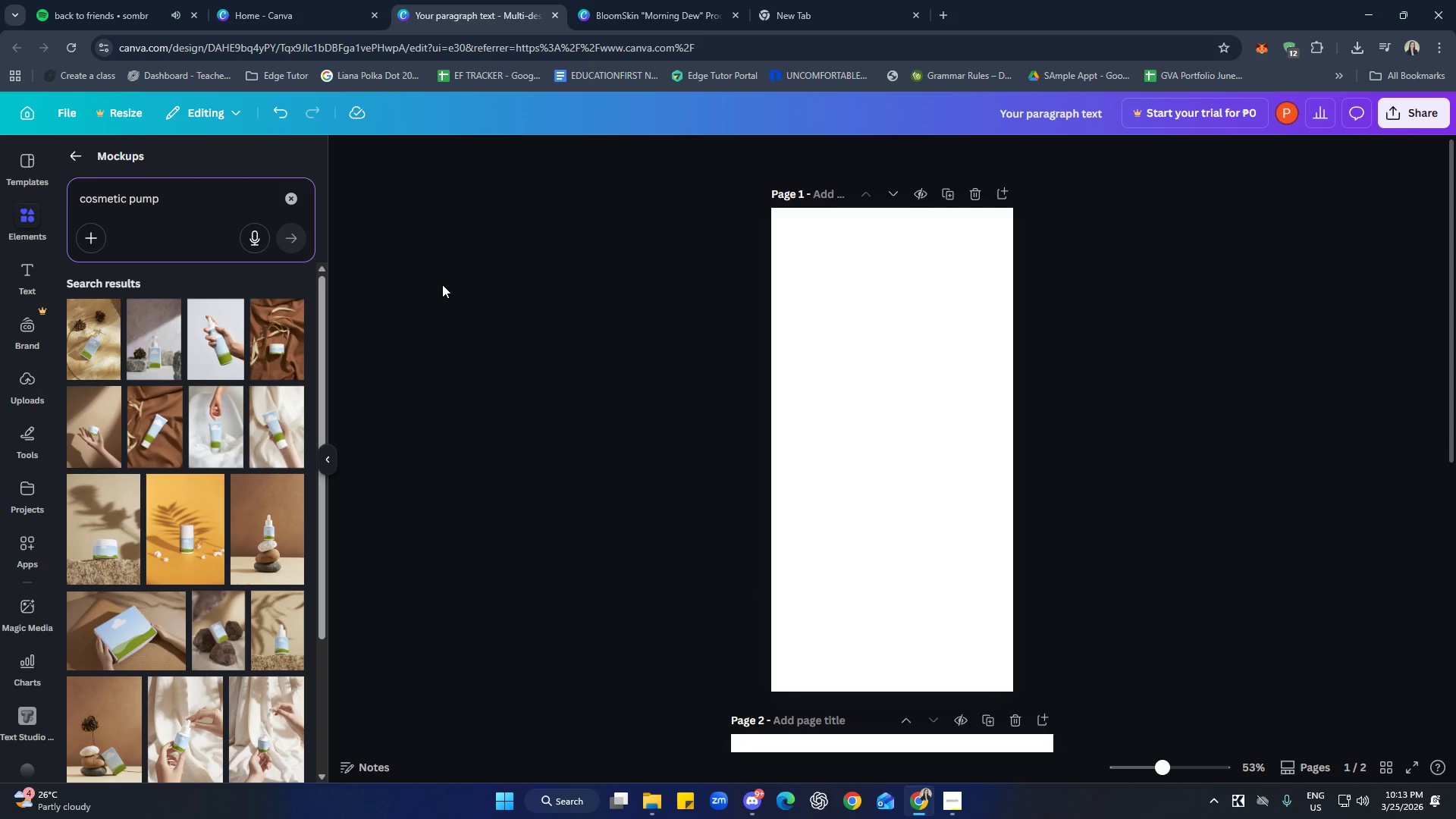 
wait(15.55)
 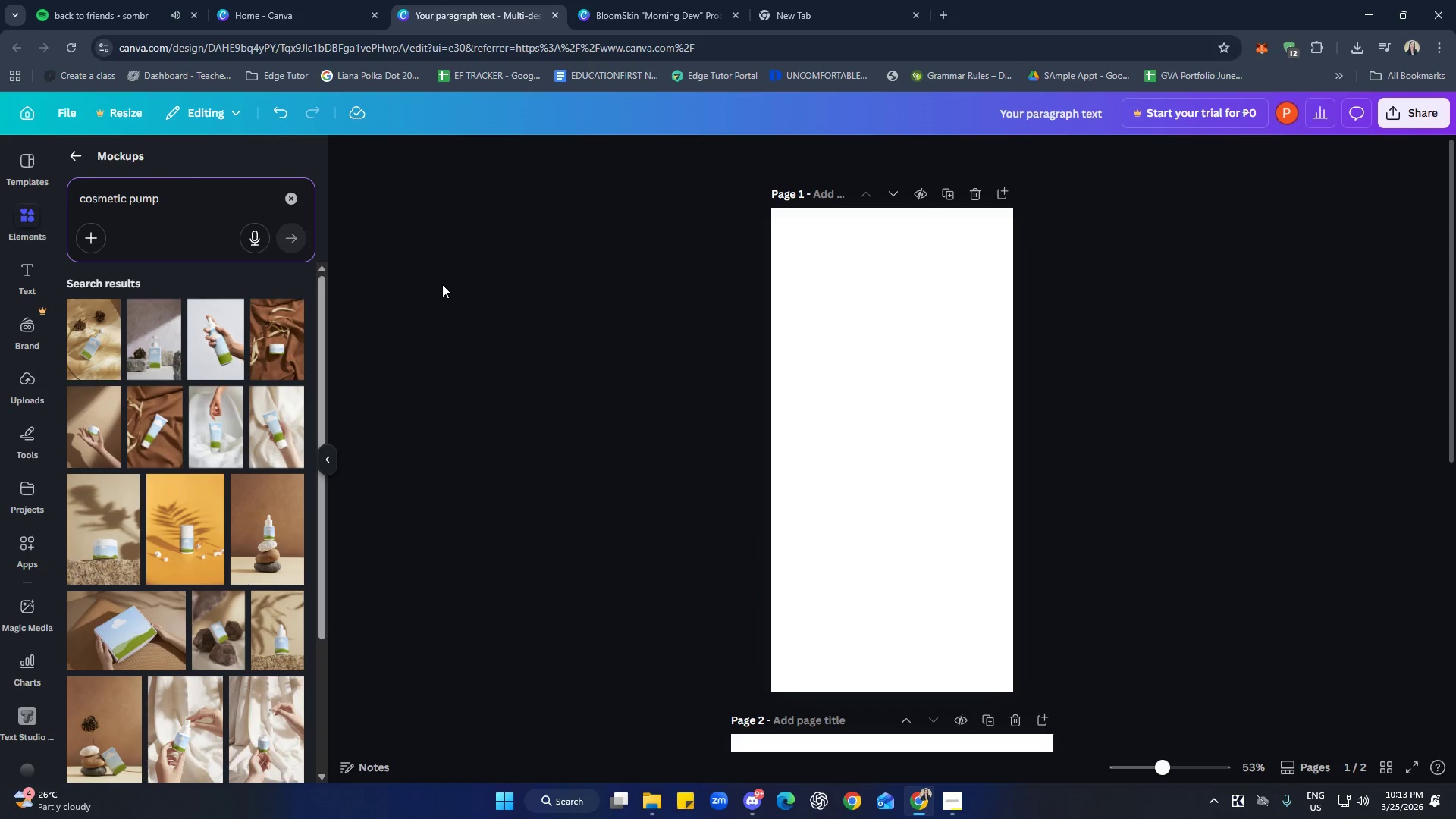 
double_click([219, 192])
 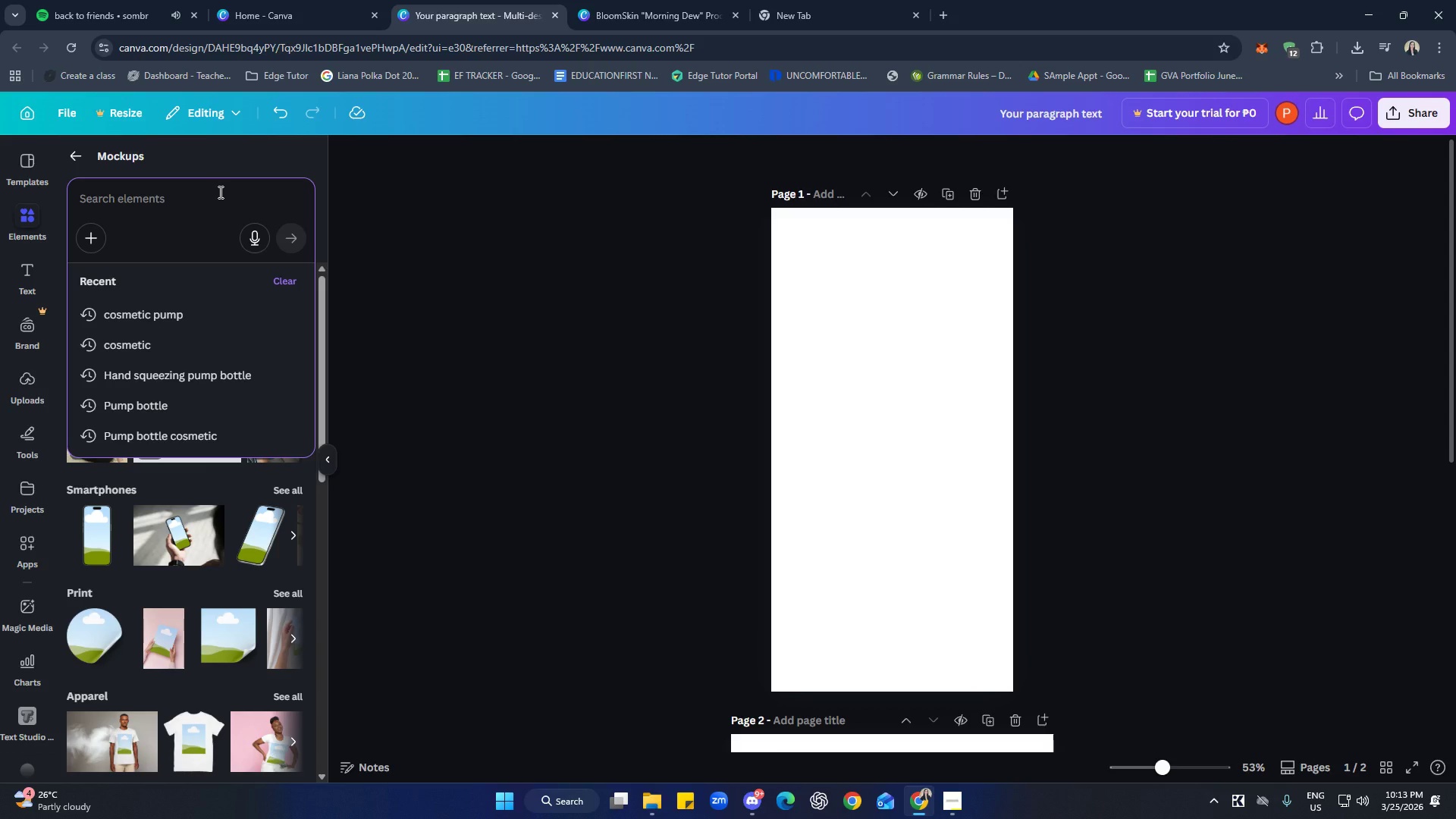 
type(t)
key(Backspace)
type(Tall )
key(Backspace)
key(Backspace)
key(Tab)
key(Backspace)
key(Backspace)
key(Backspace)
key(Backspace)
key(Backspace)
key(Backspace)
key(Backspace)
key(Backspace)
 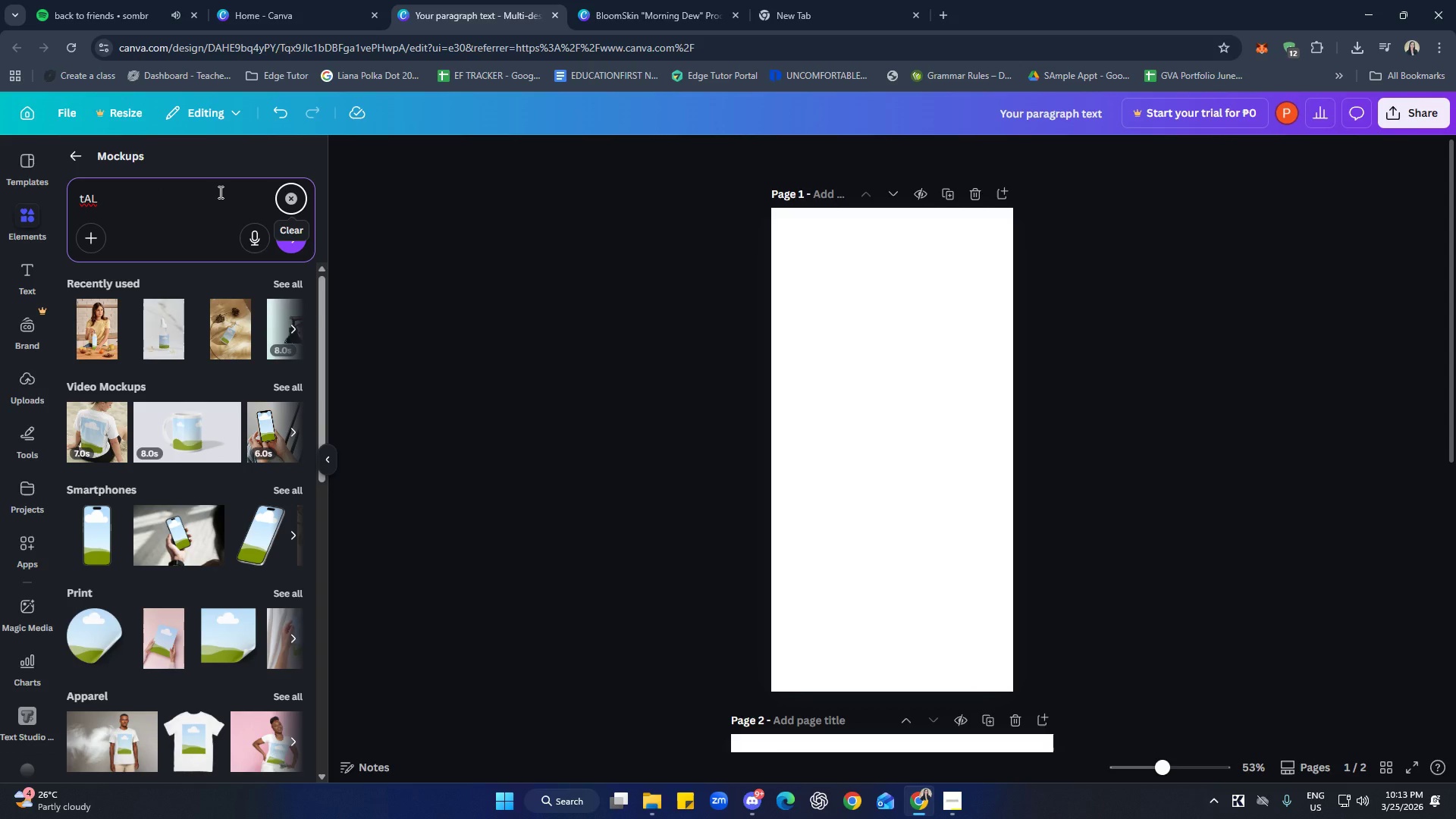 
left_click([186, 189])
 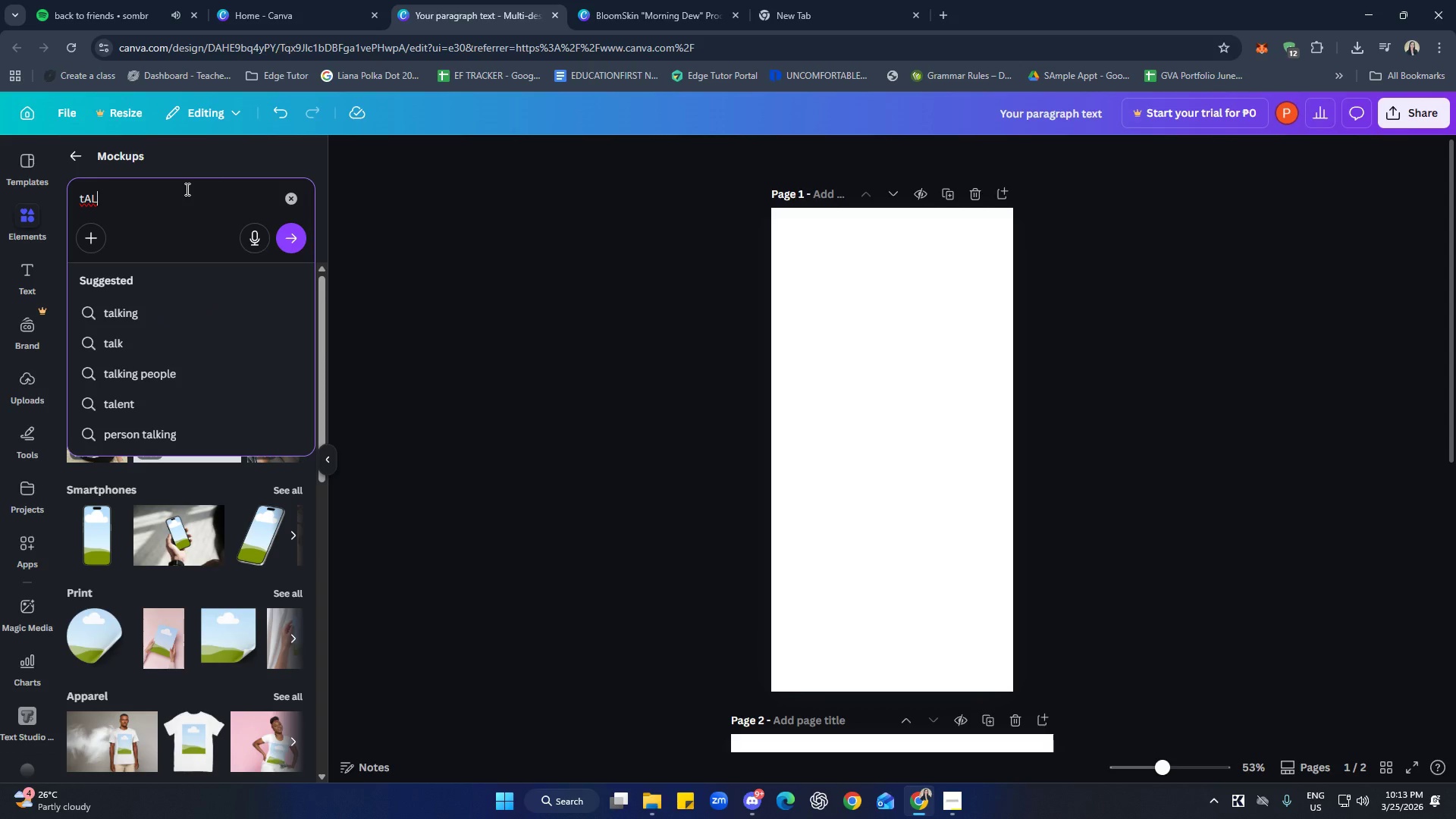 
key(Backspace)
key(Backspace)
key(Backspace)
key(Backspace)
type(Tall bottle skincare)
 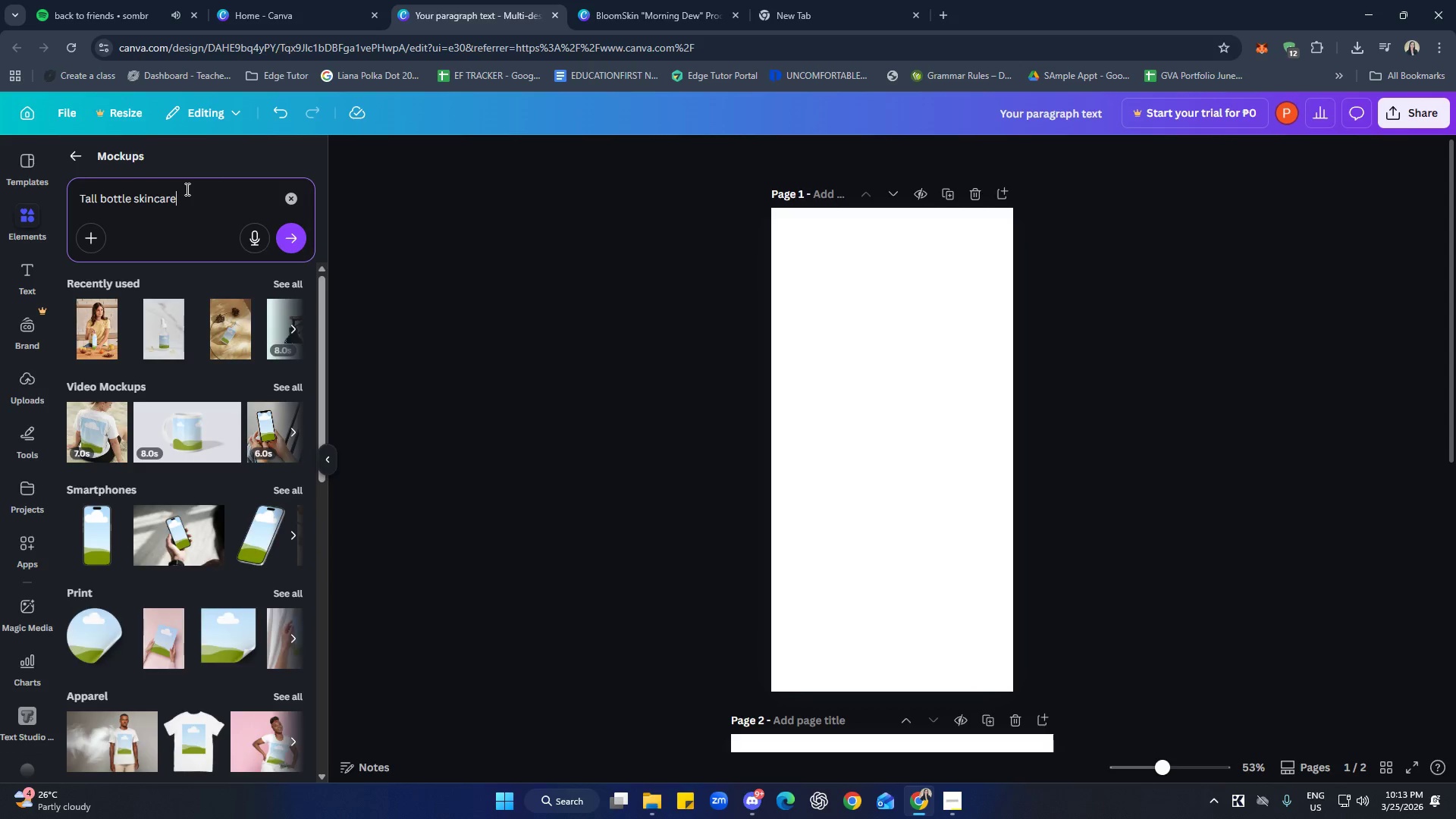 
key(Enter)
 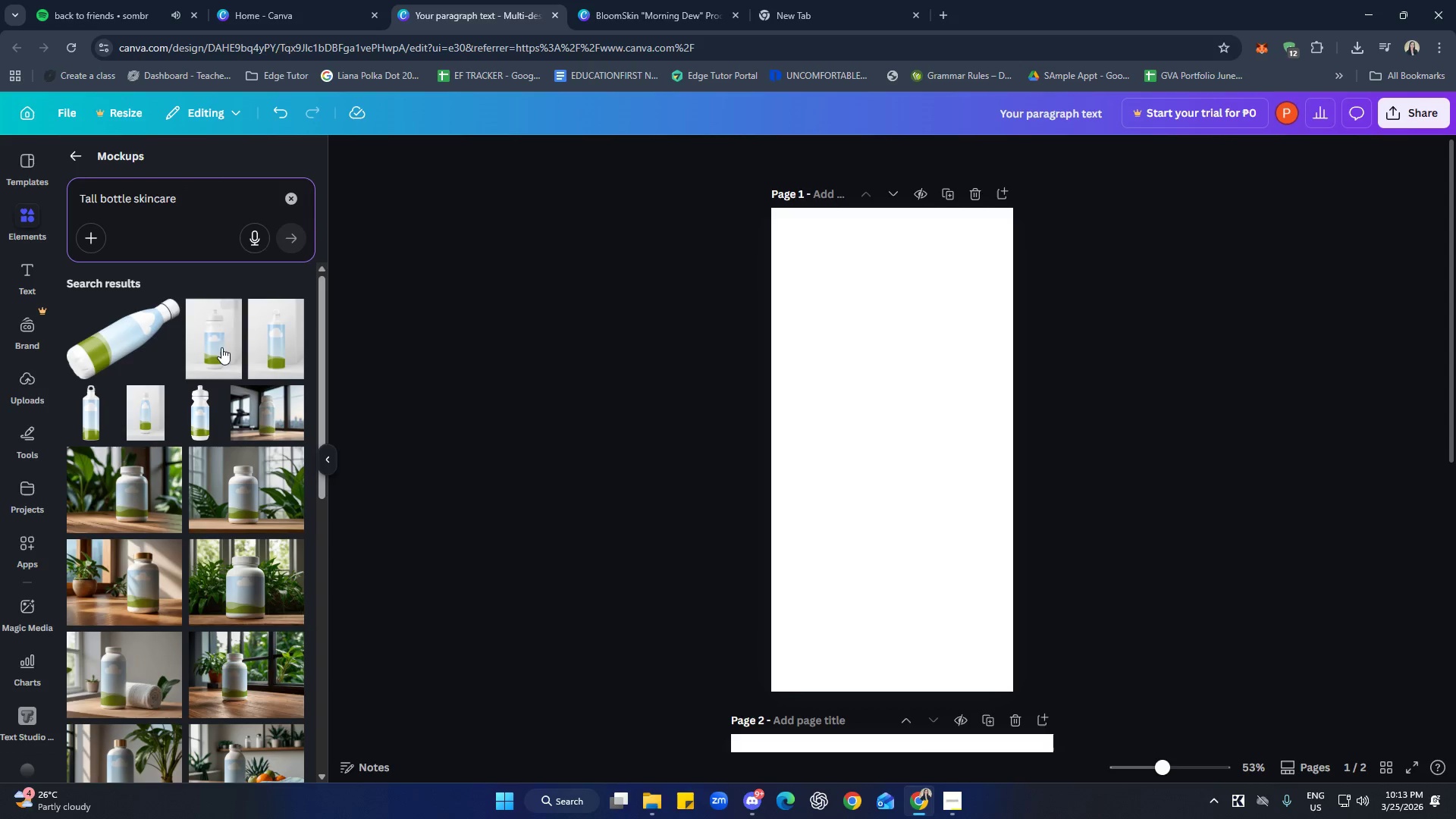 
scroll: coordinate [209, 414], scroll_direction: down, amount: 9.0
 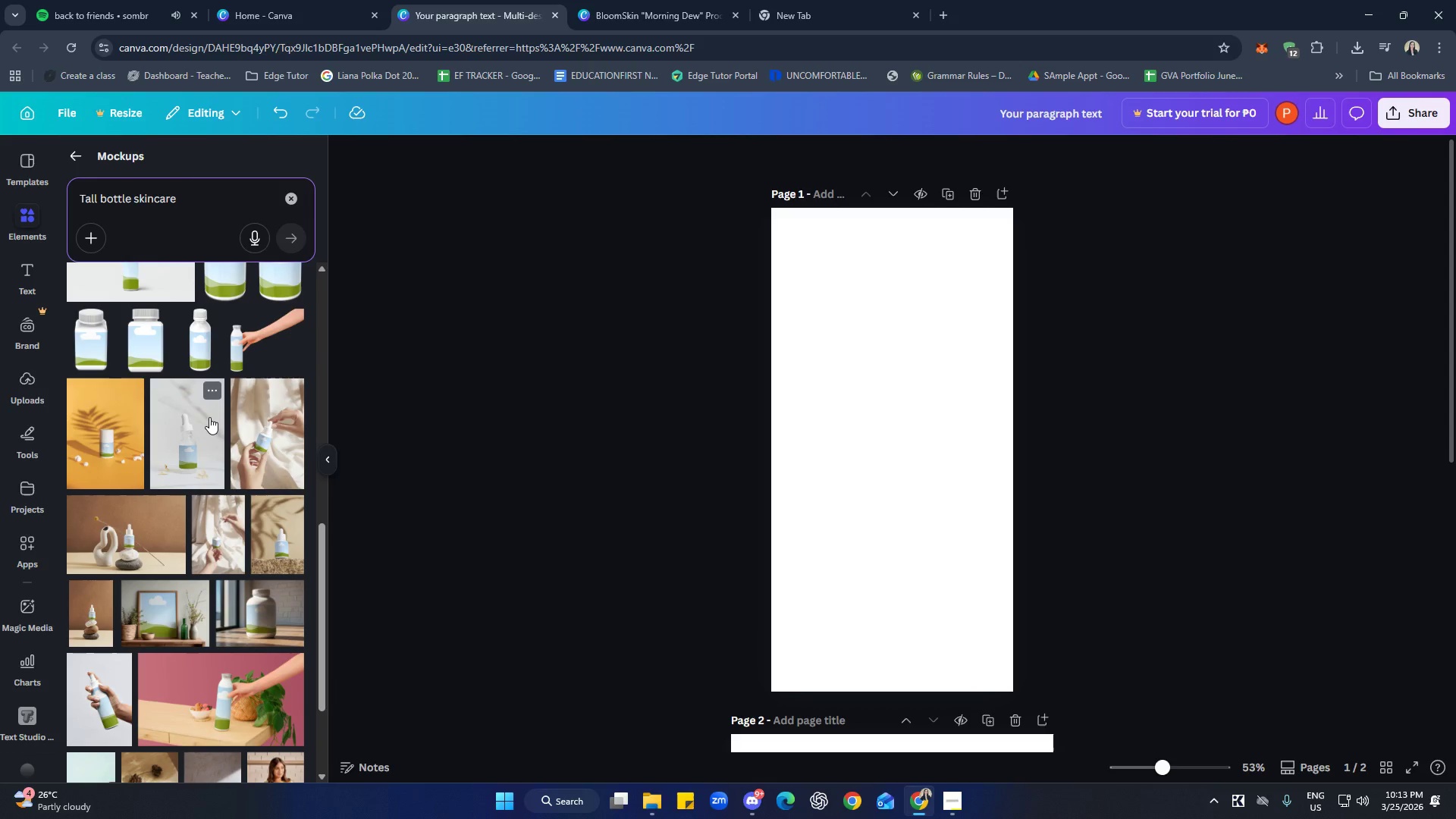 
scroll: coordinate [209, 417], scroll_direction: down, amount: 1.0
 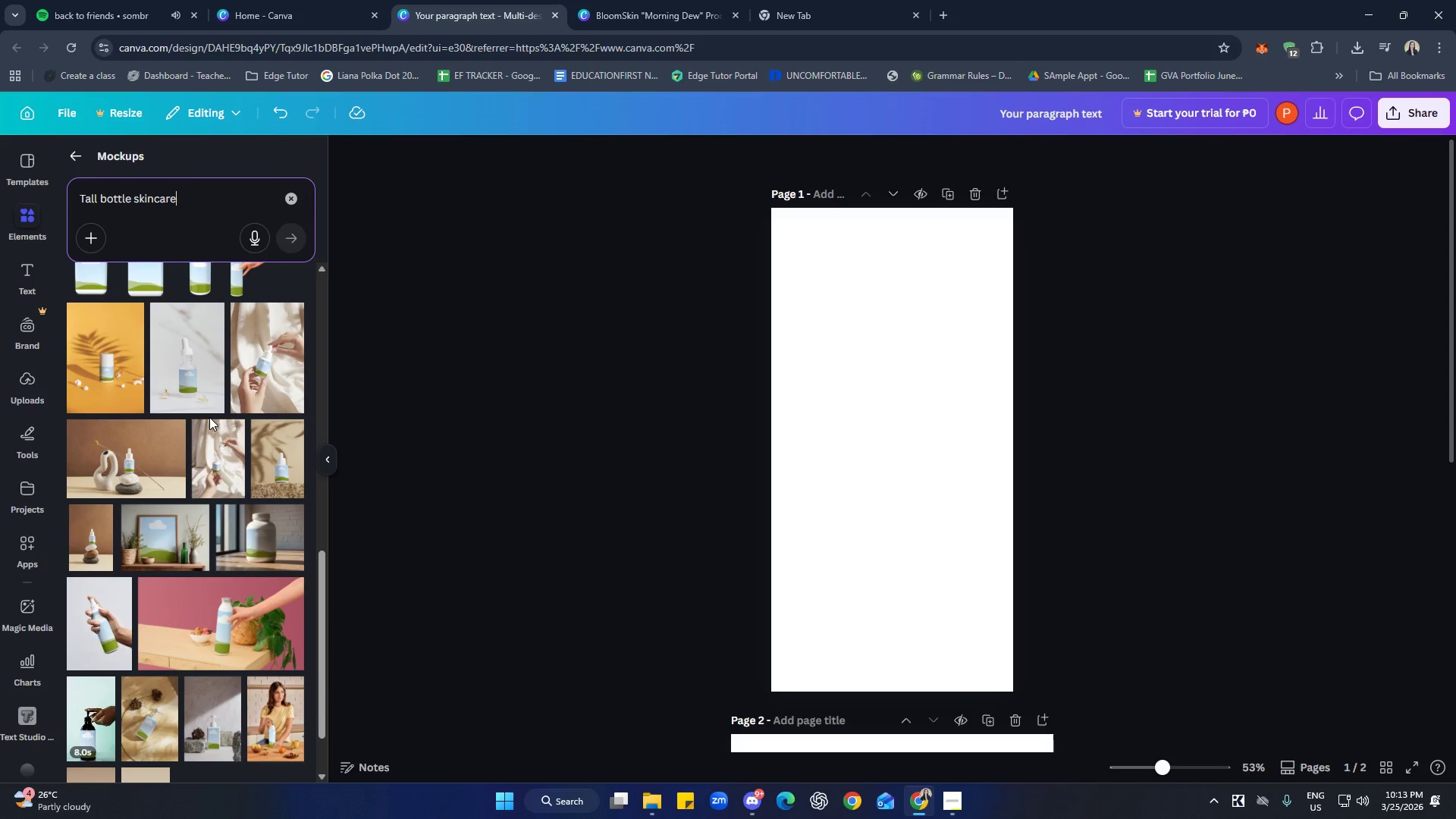 
scroll: coordinate [209, 417], scroll_direction: up, amount: 1.0
 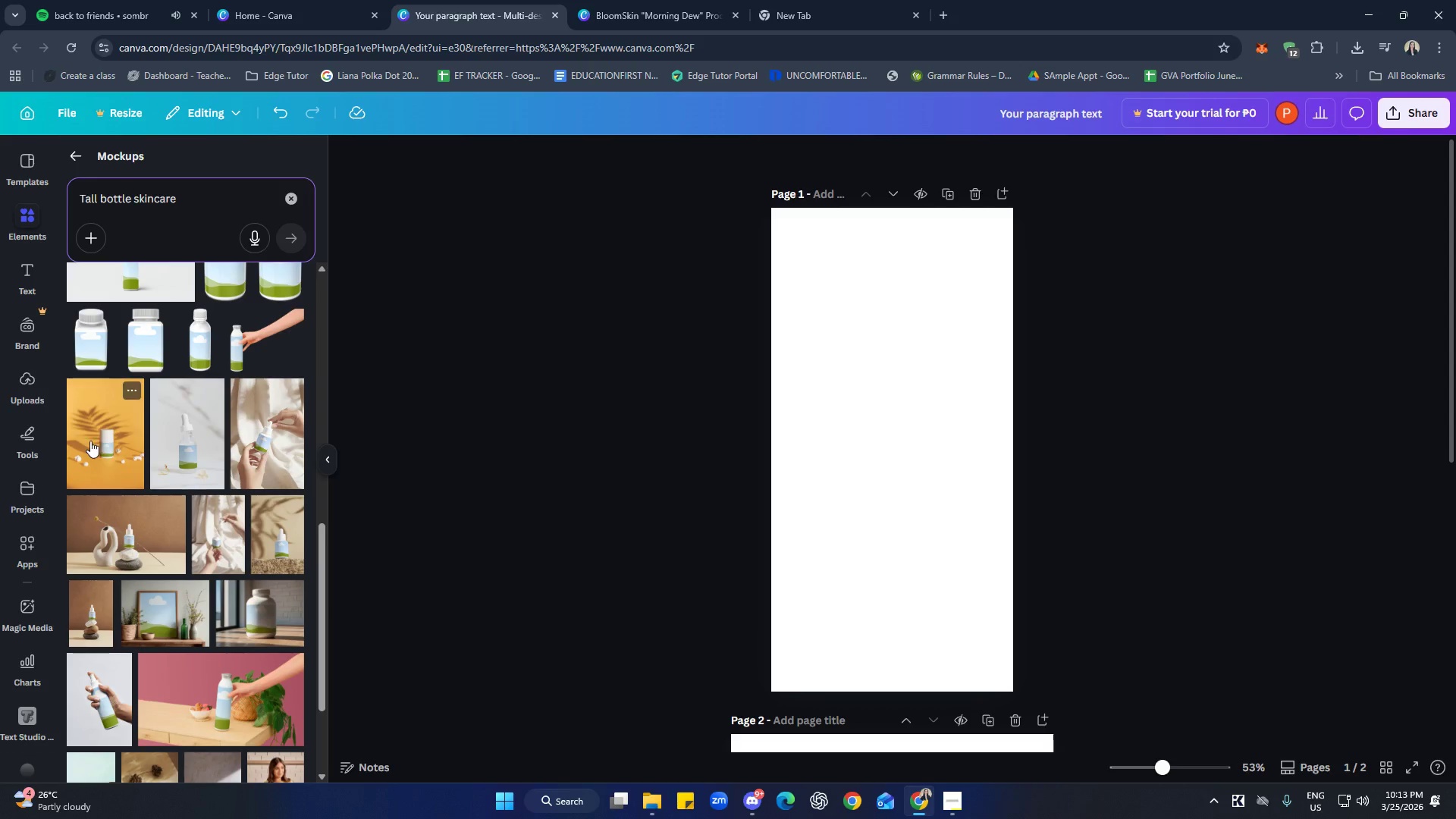 
left_click([90, 441])
 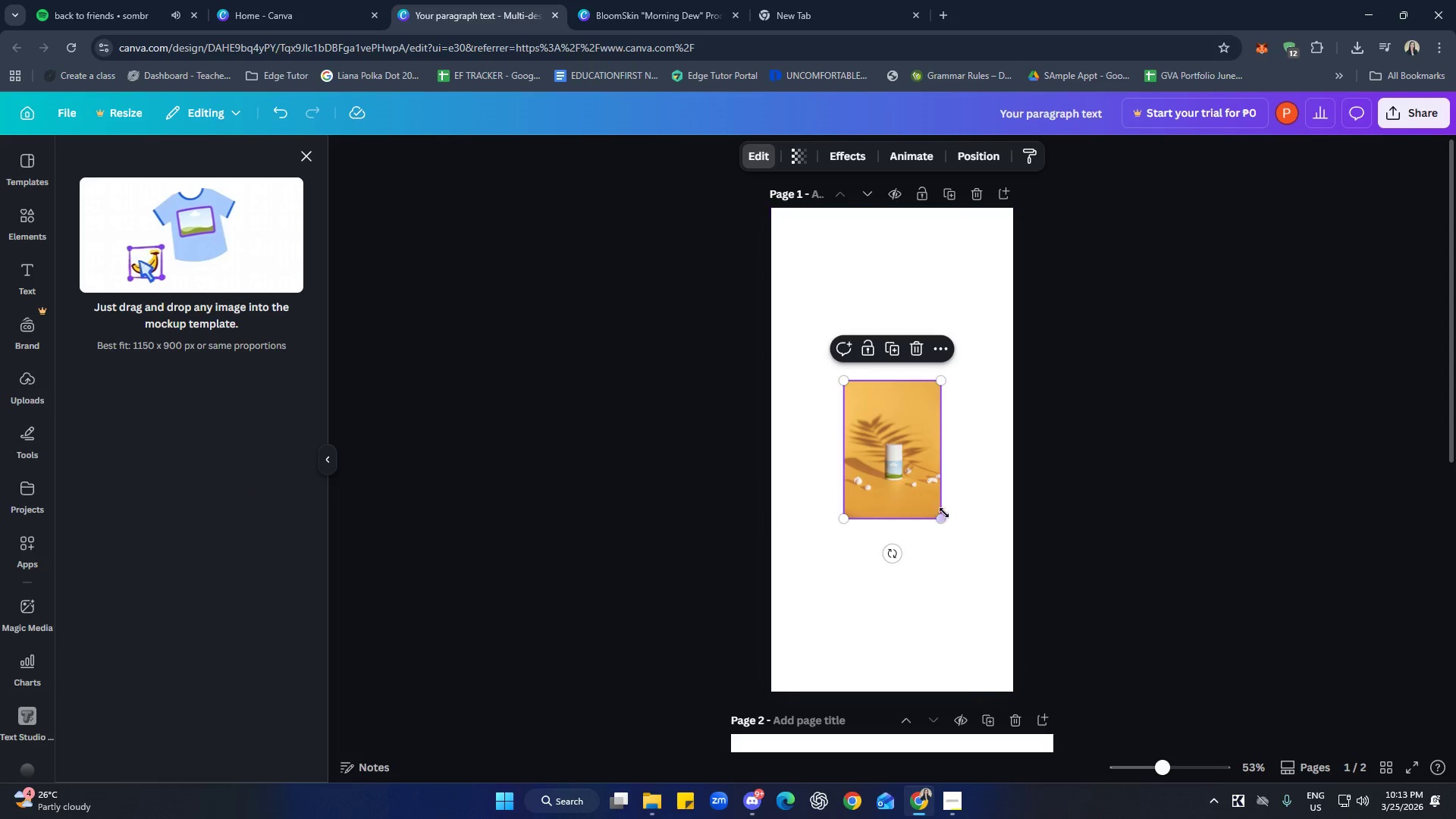 
left_click([919, 356])
 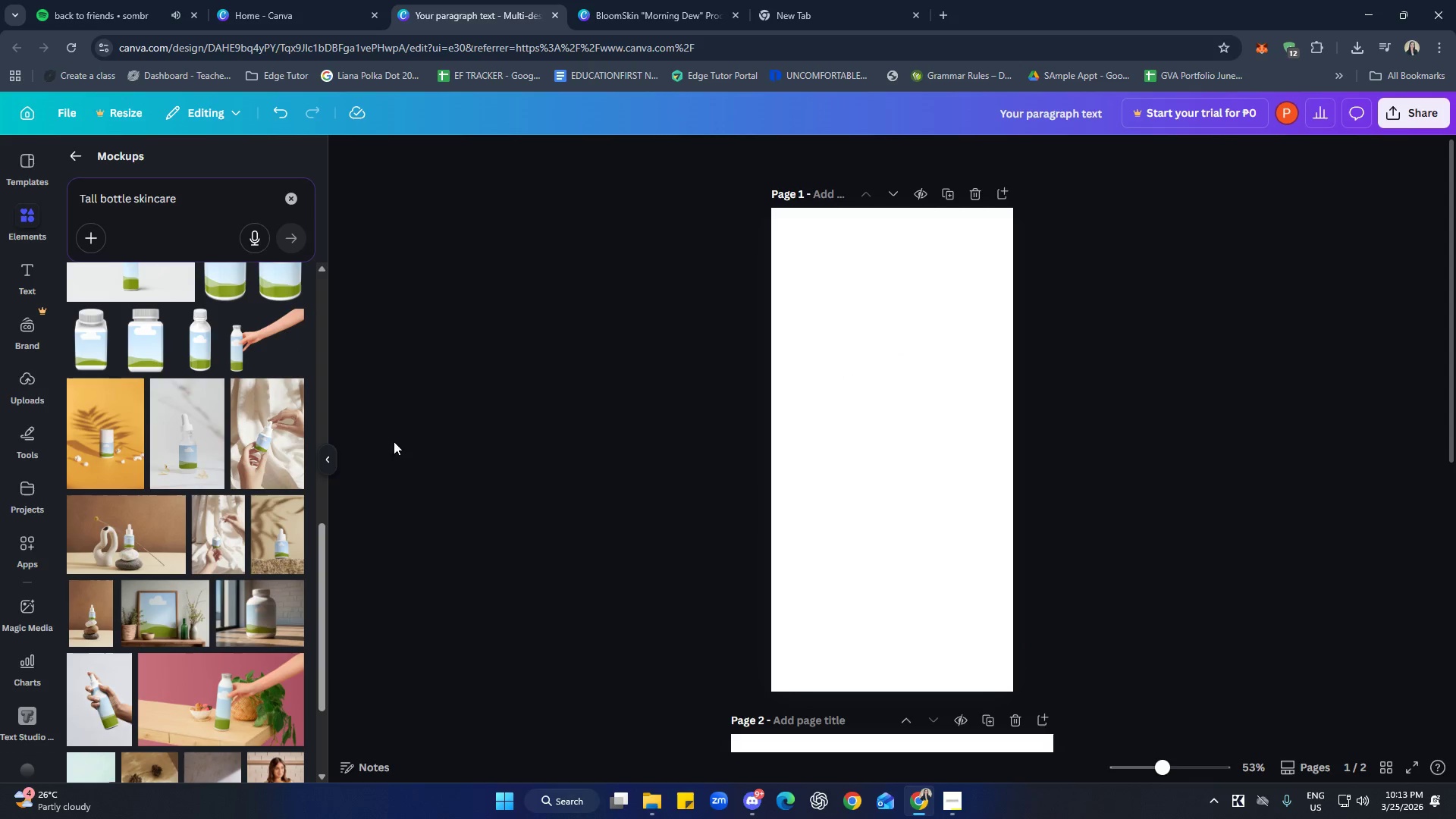 
scroll: coordinate [243, 445], scroll_direction: down, amount: 5.0
 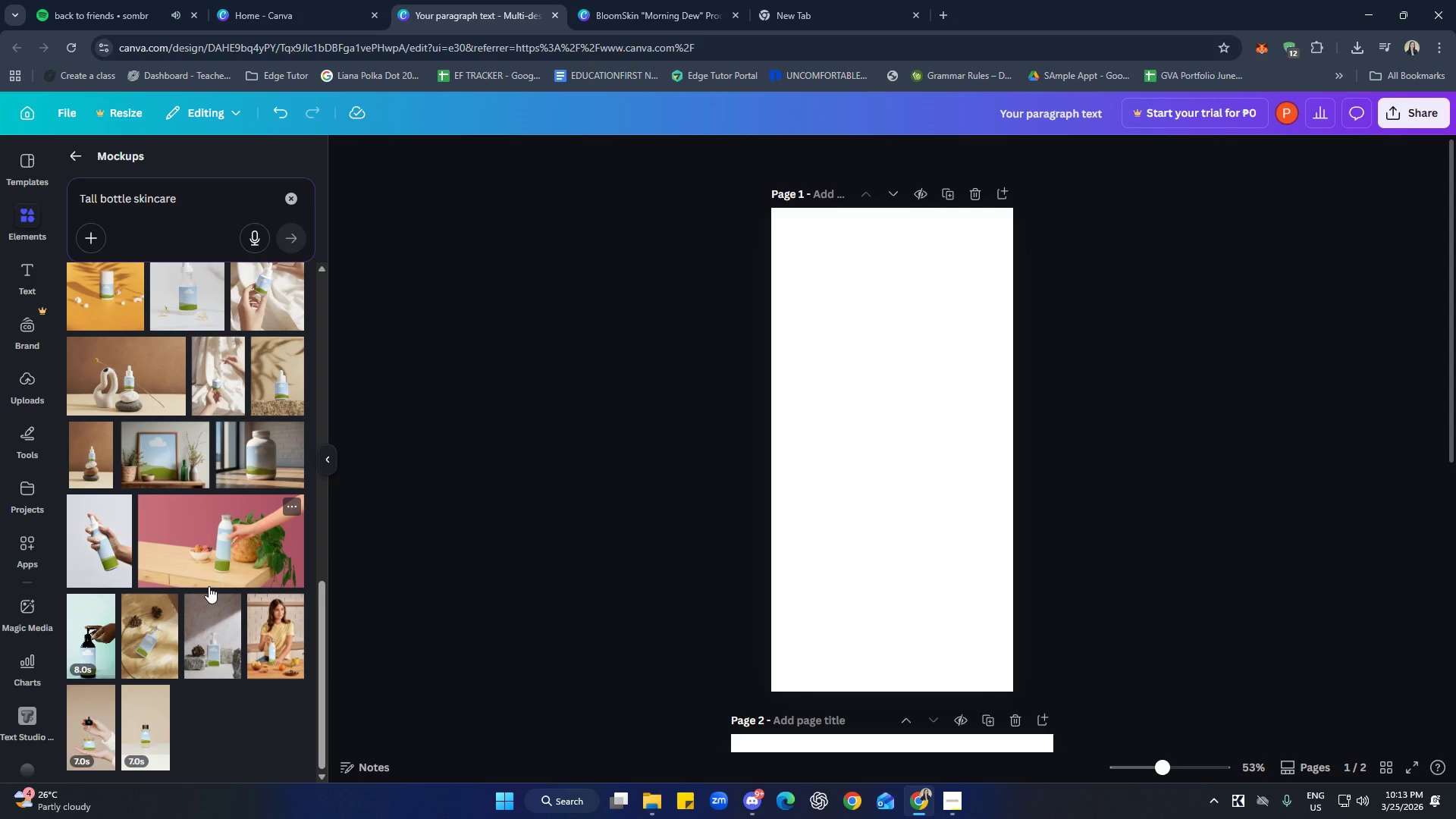 
scroll: coordinate [228, 594], scroll_direction: up, amount: 9.0
 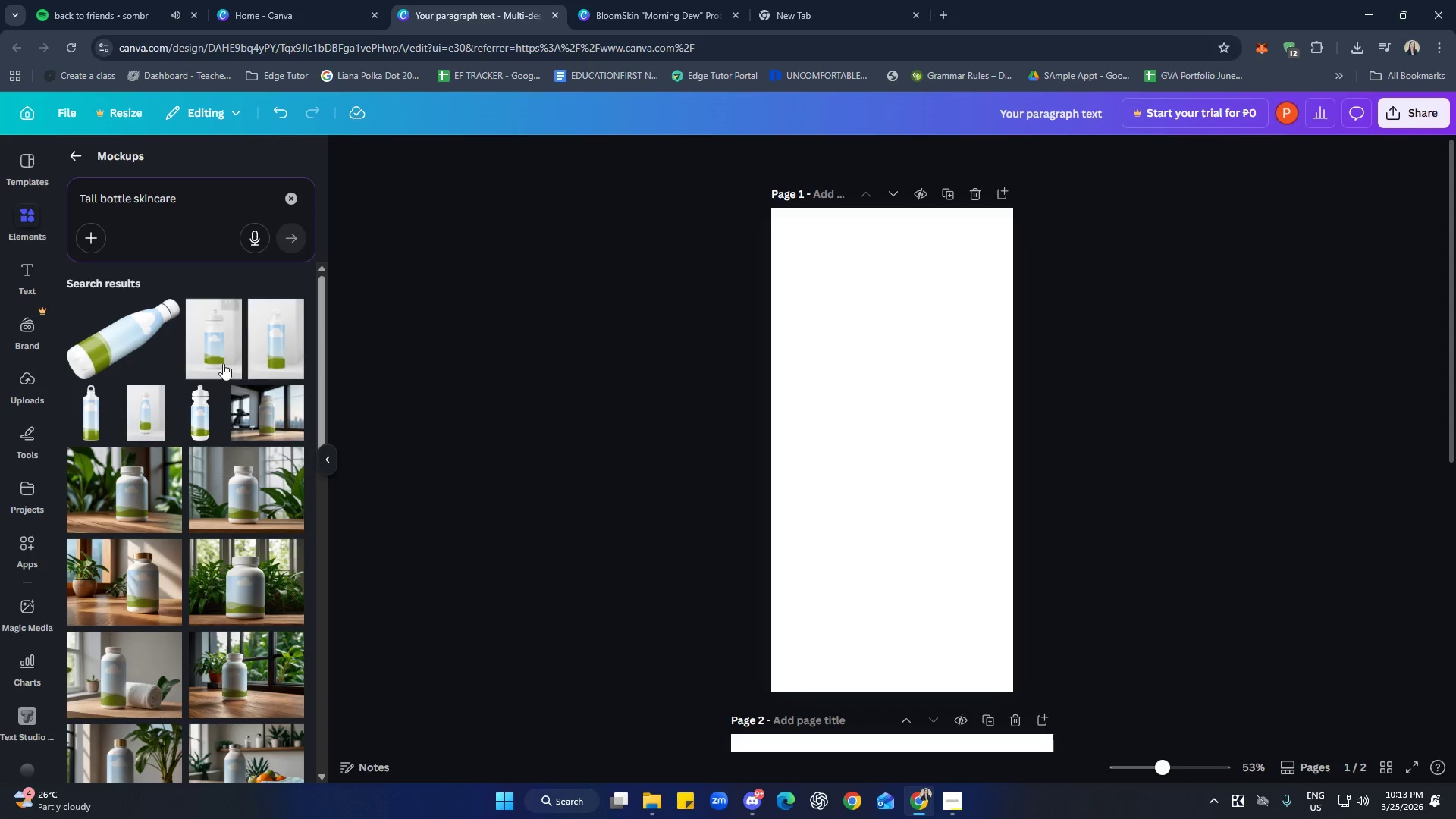 
left_click_drag(start_coordinate=[193, 202], to_coordinate=[42, 200])
 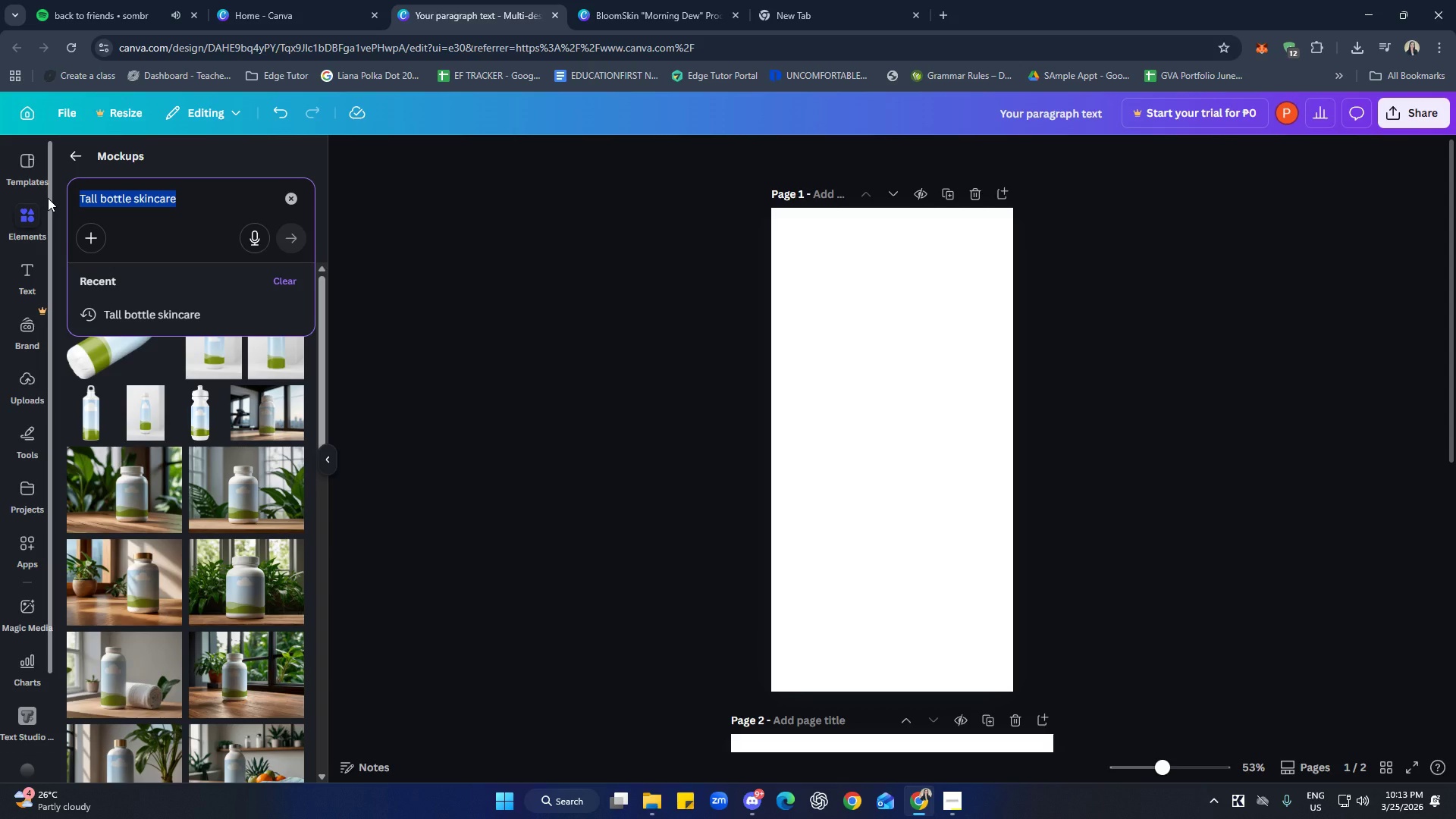 
key(Backspace)
type(TOner s)
key(Backspace)
key(Backspace)
key(Backspace)
key(Backspace)
type(er skincare)
 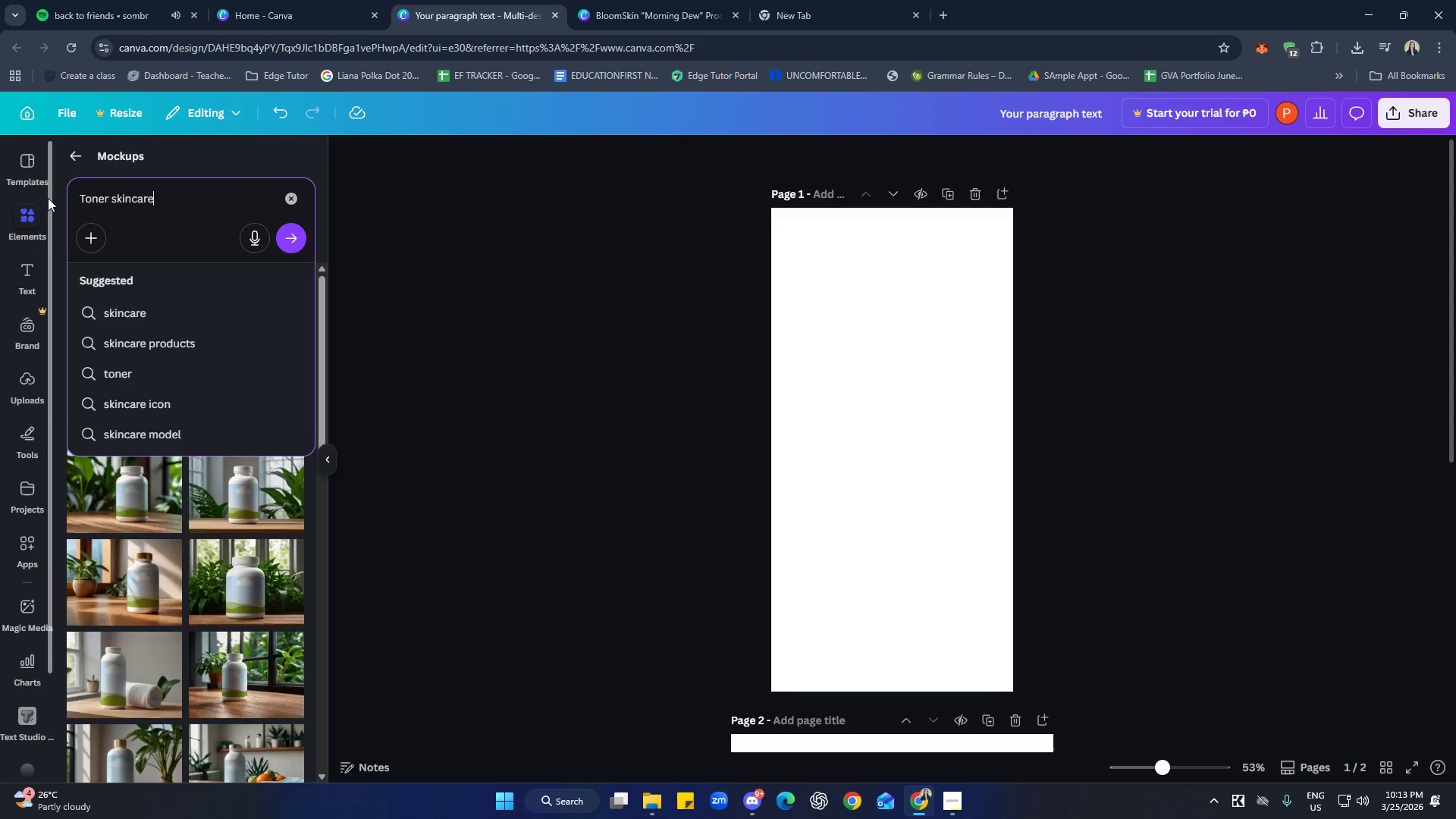 
key(Enter)
 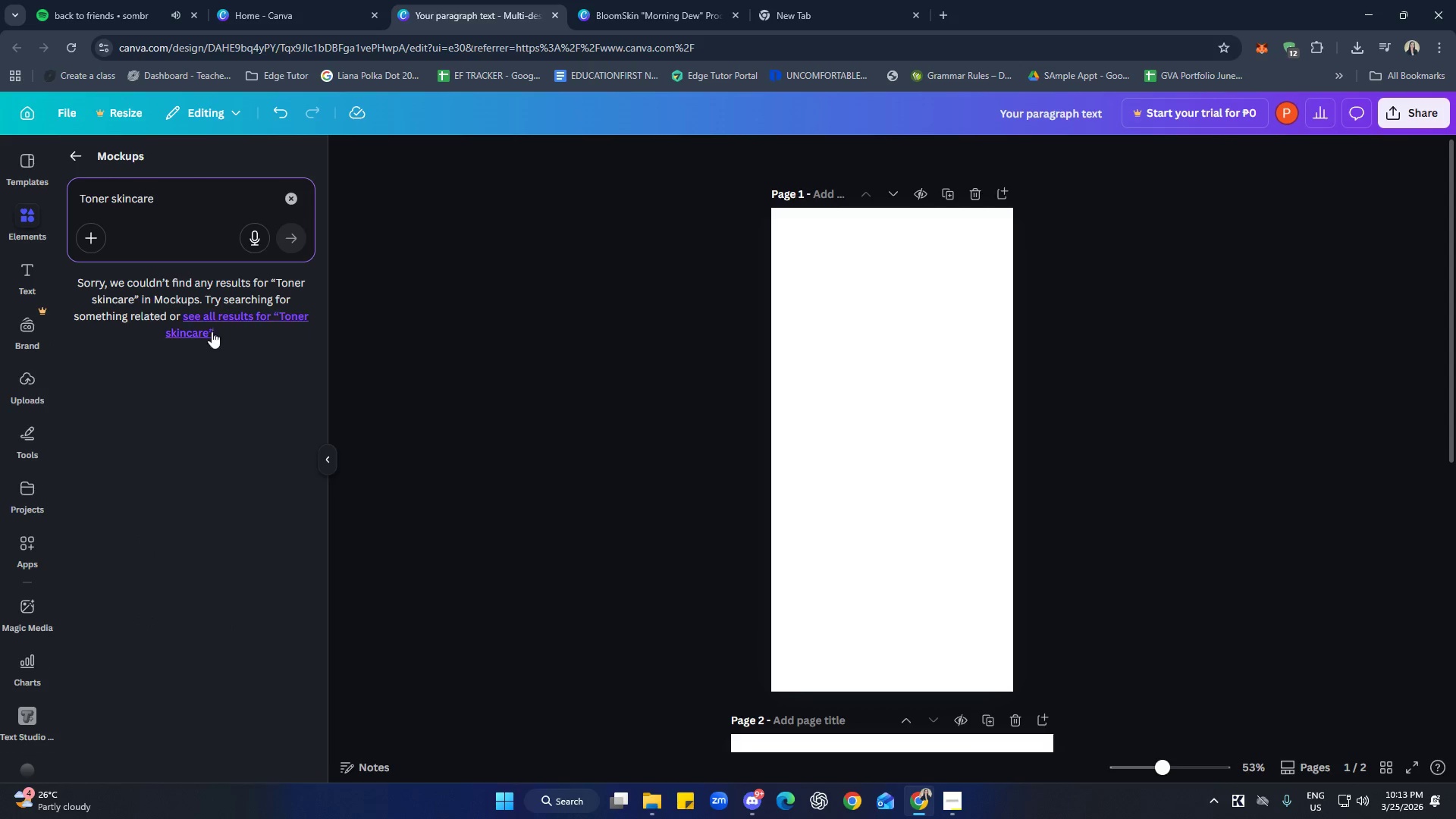 
left_click([258, 318])
 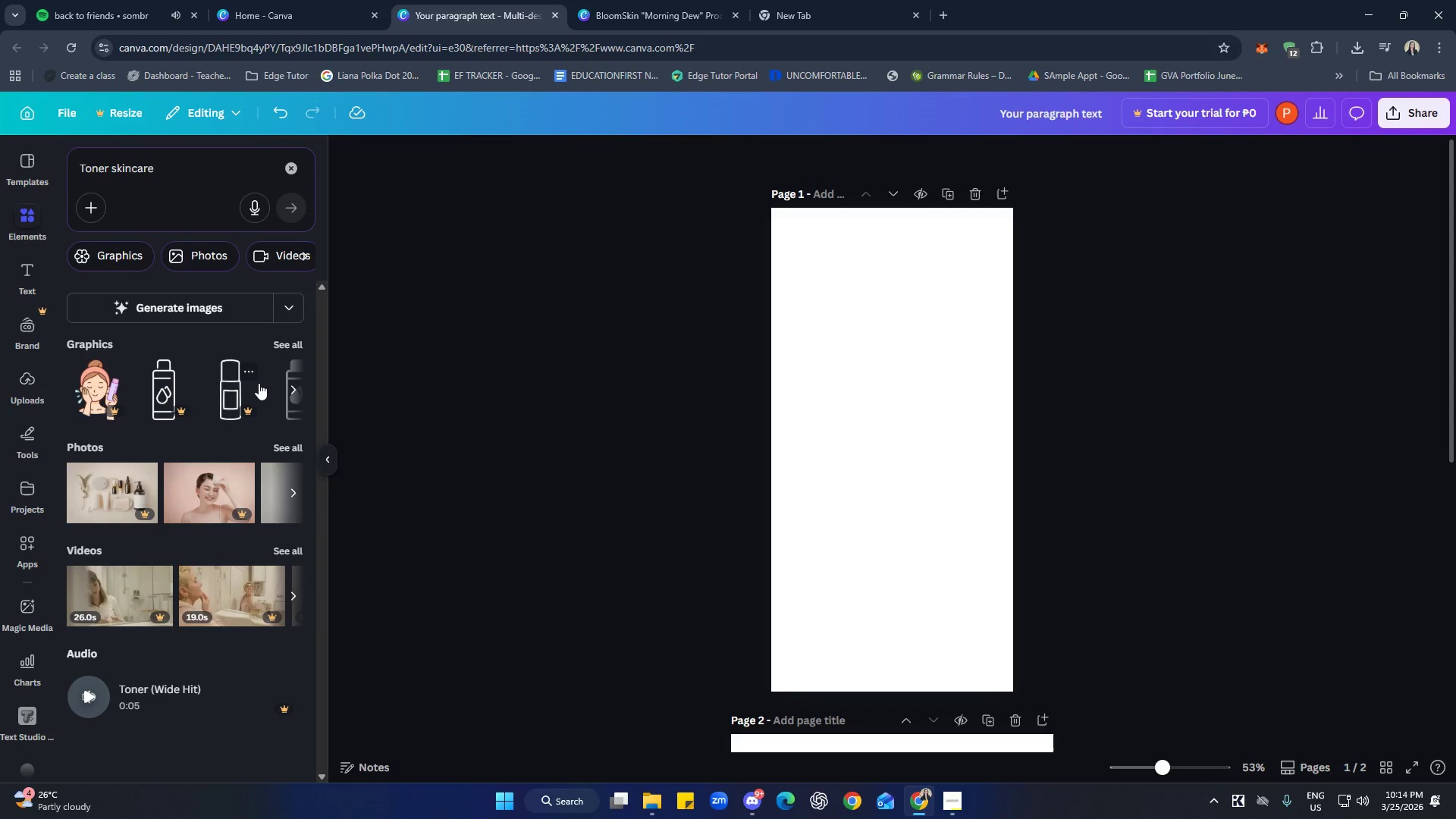 
scroll: coordinate [286, 590], scroll_direction: down, amount: 2.0
 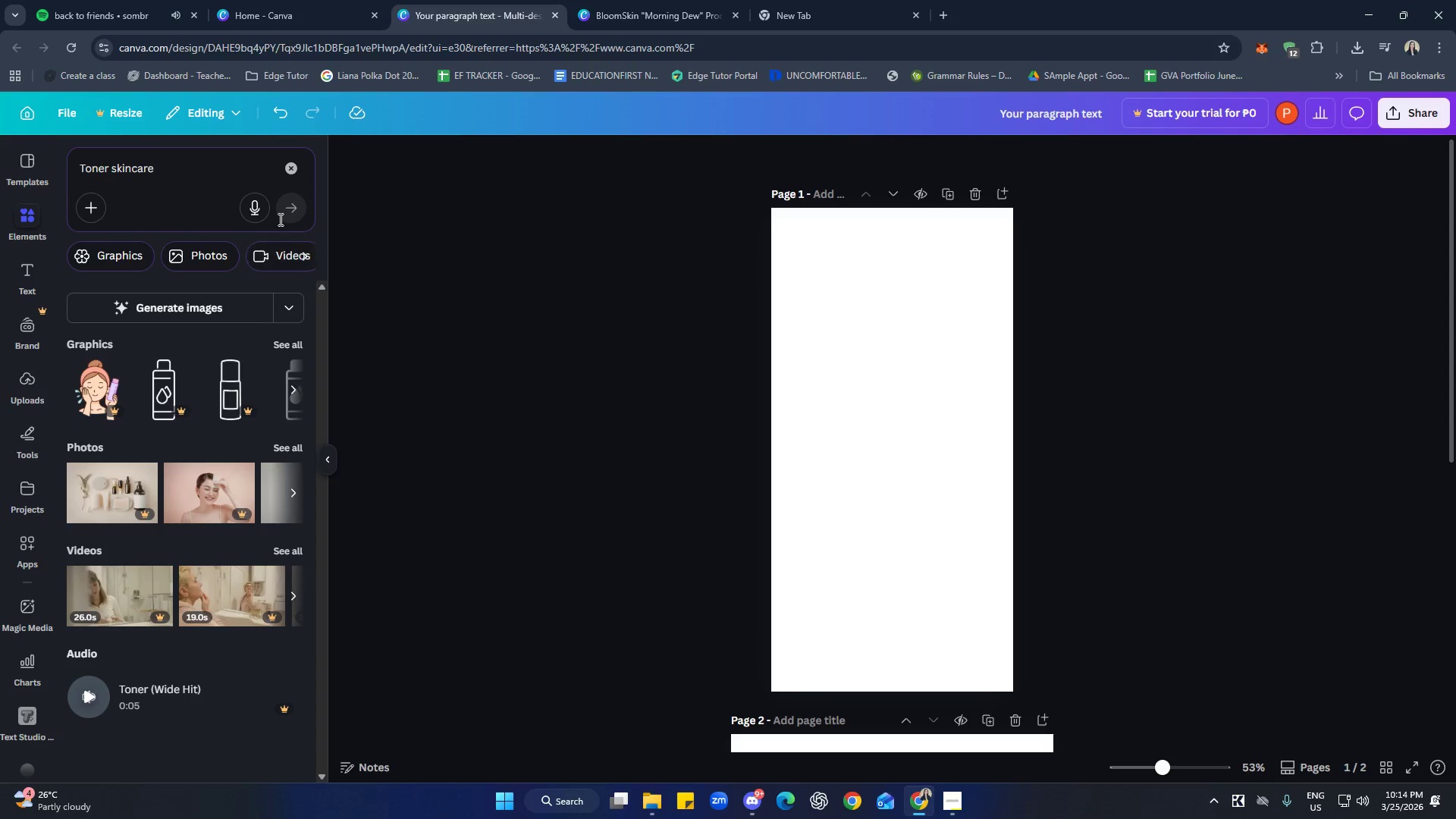 
left_click([299, 168])
 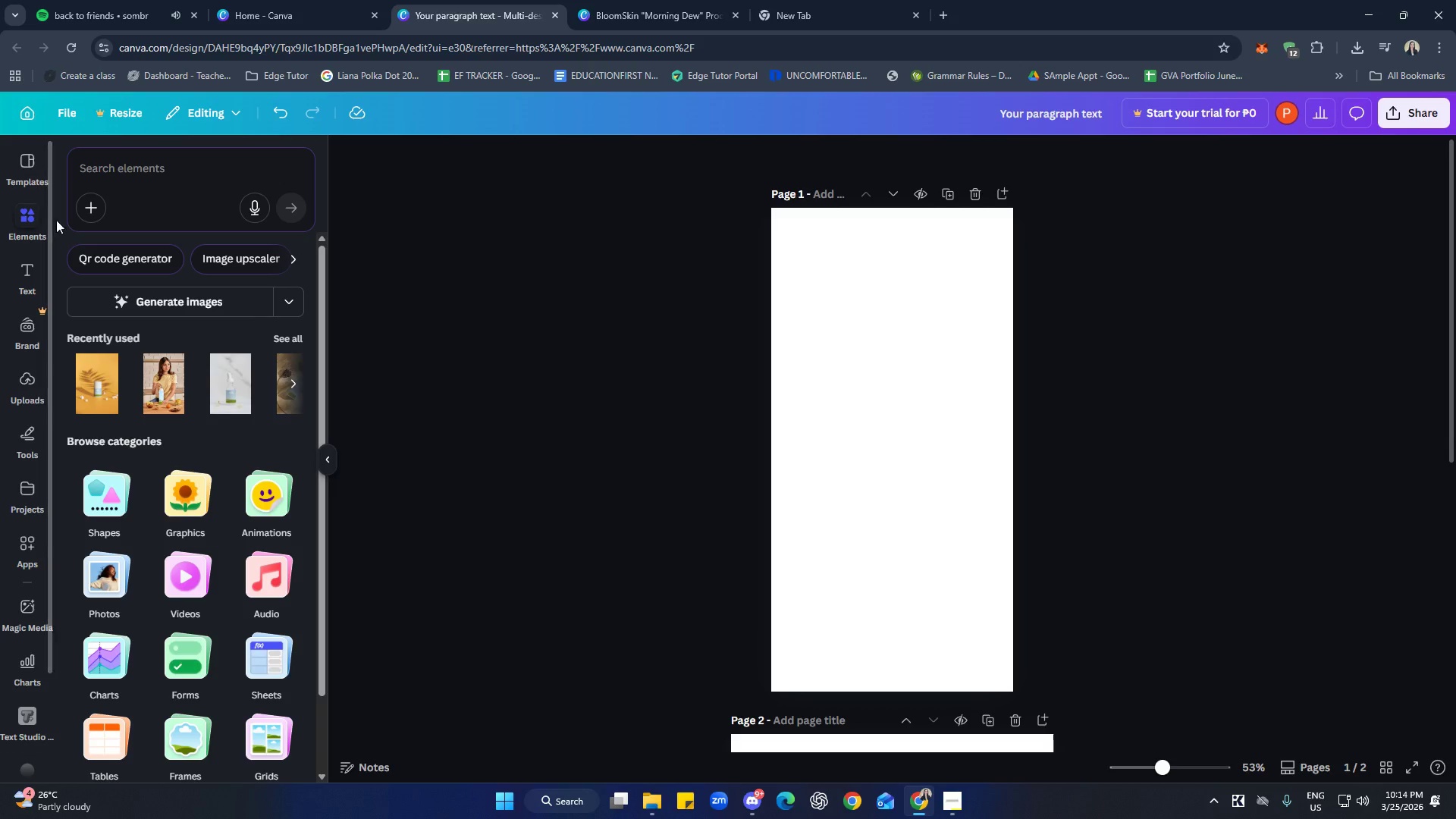 
left_click([137, 178])
 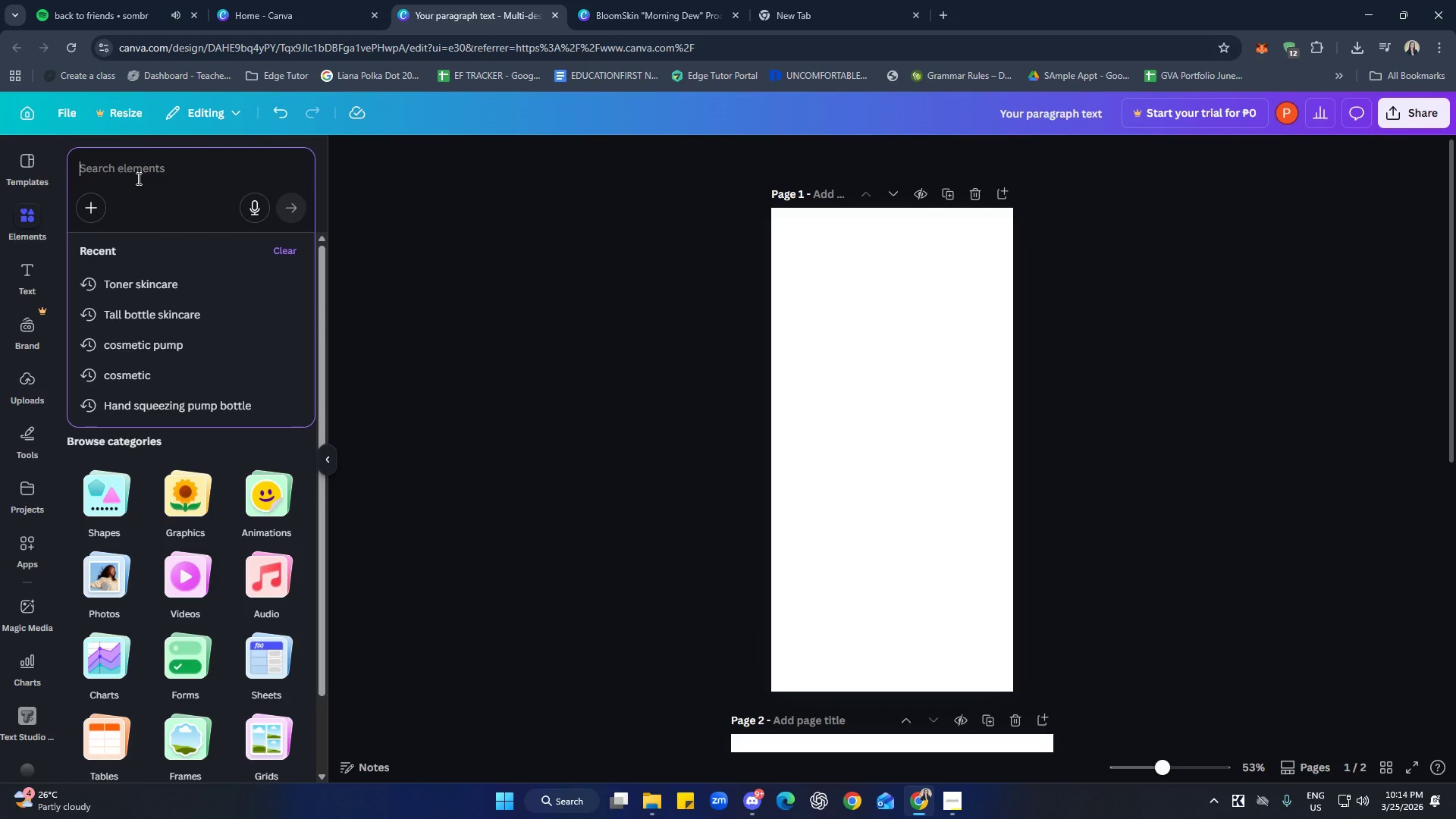 
type(toner)
 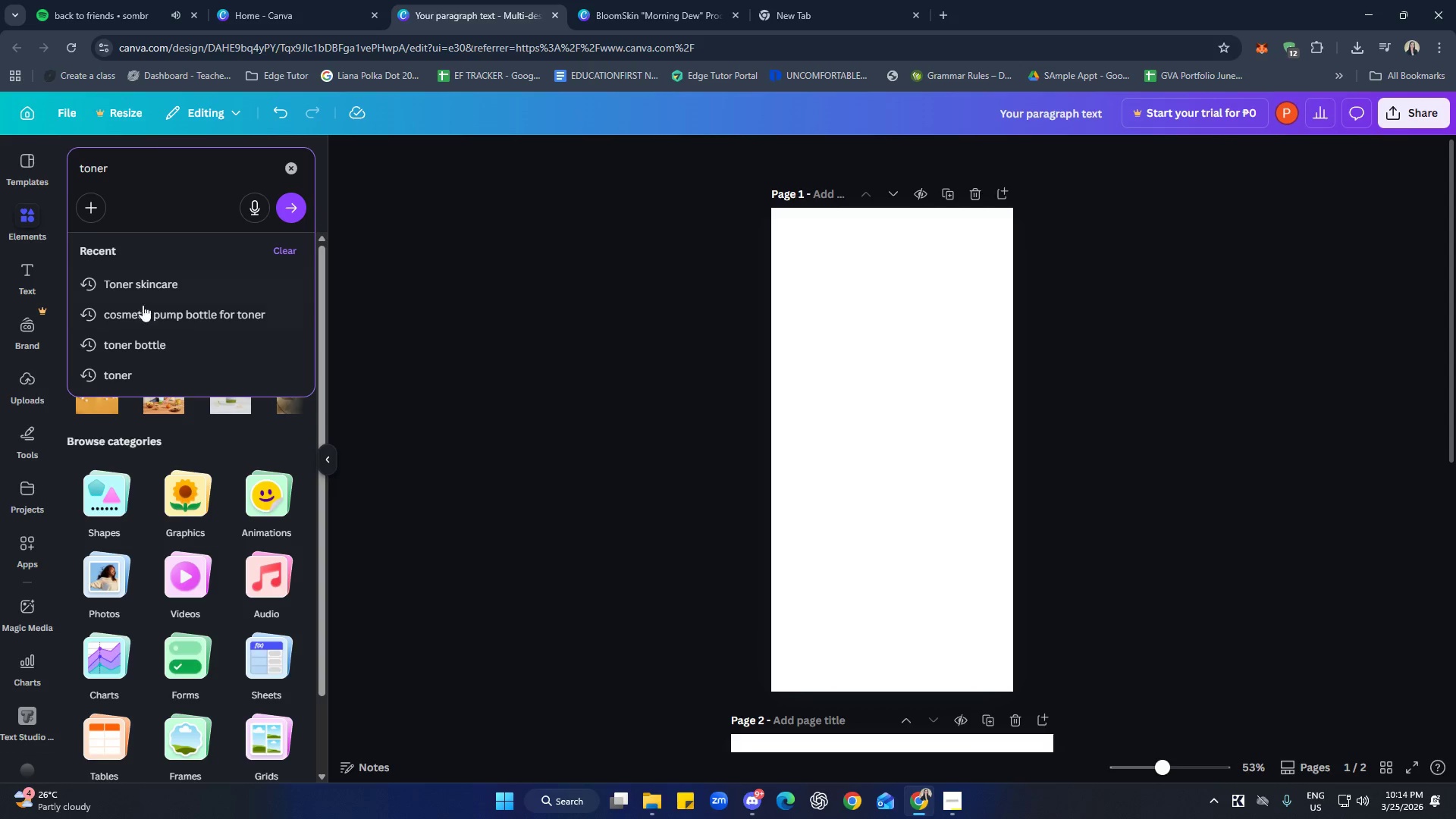 
left_click([155, 285])
 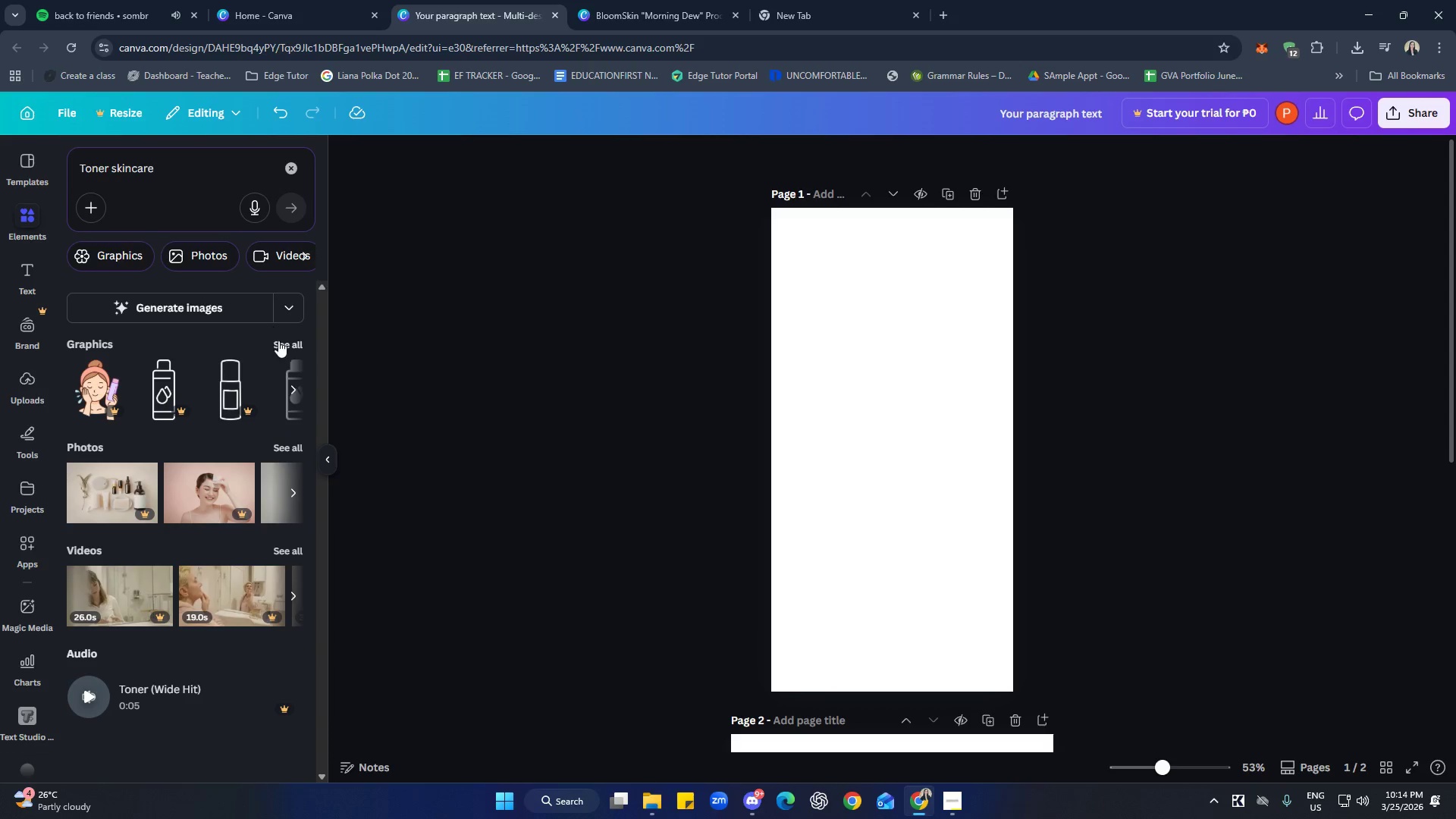 
left_click([278, 340])
 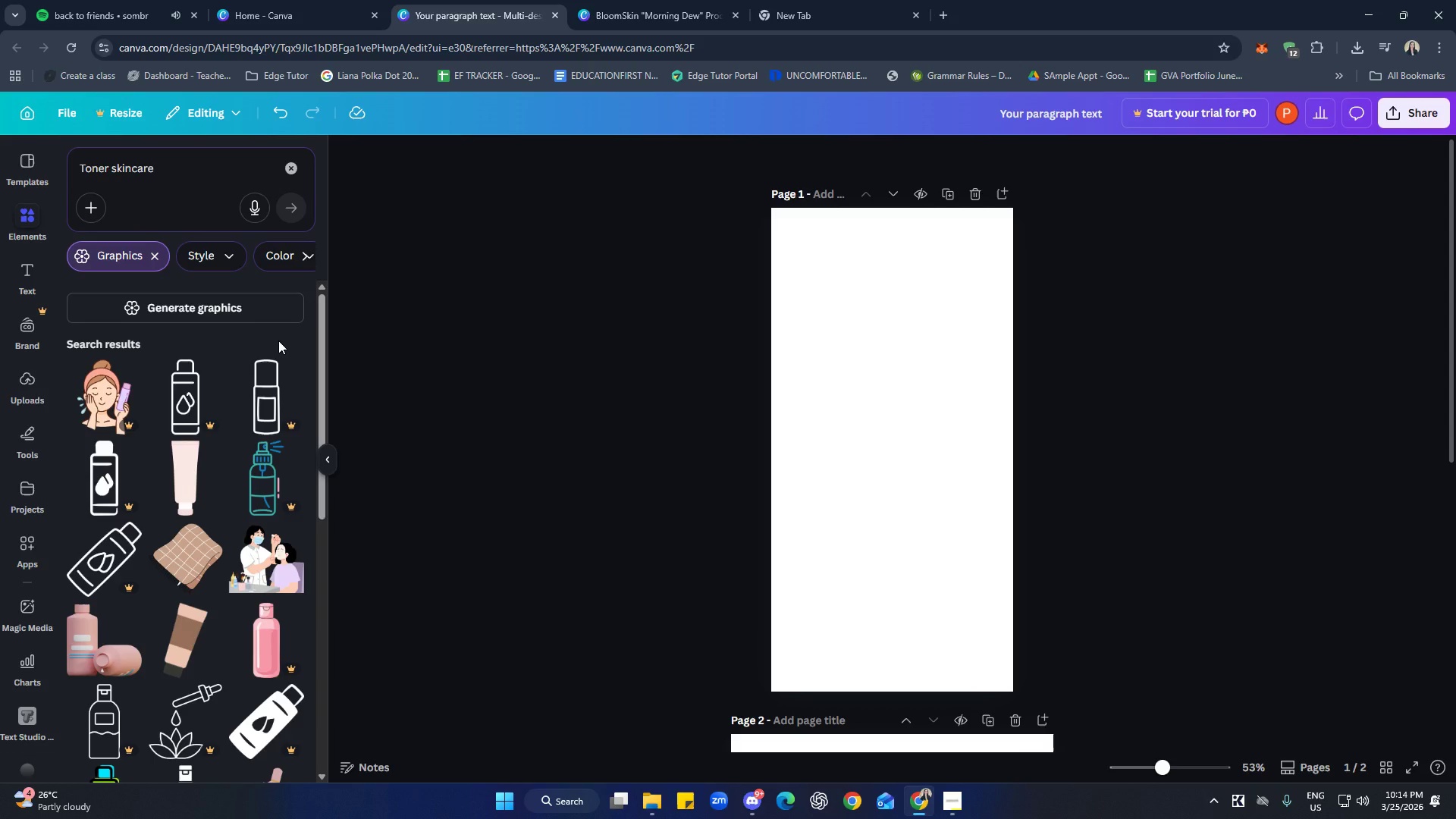 
scroll: coordinate [278, 340], scroll_direction: down, amount: 2.0
 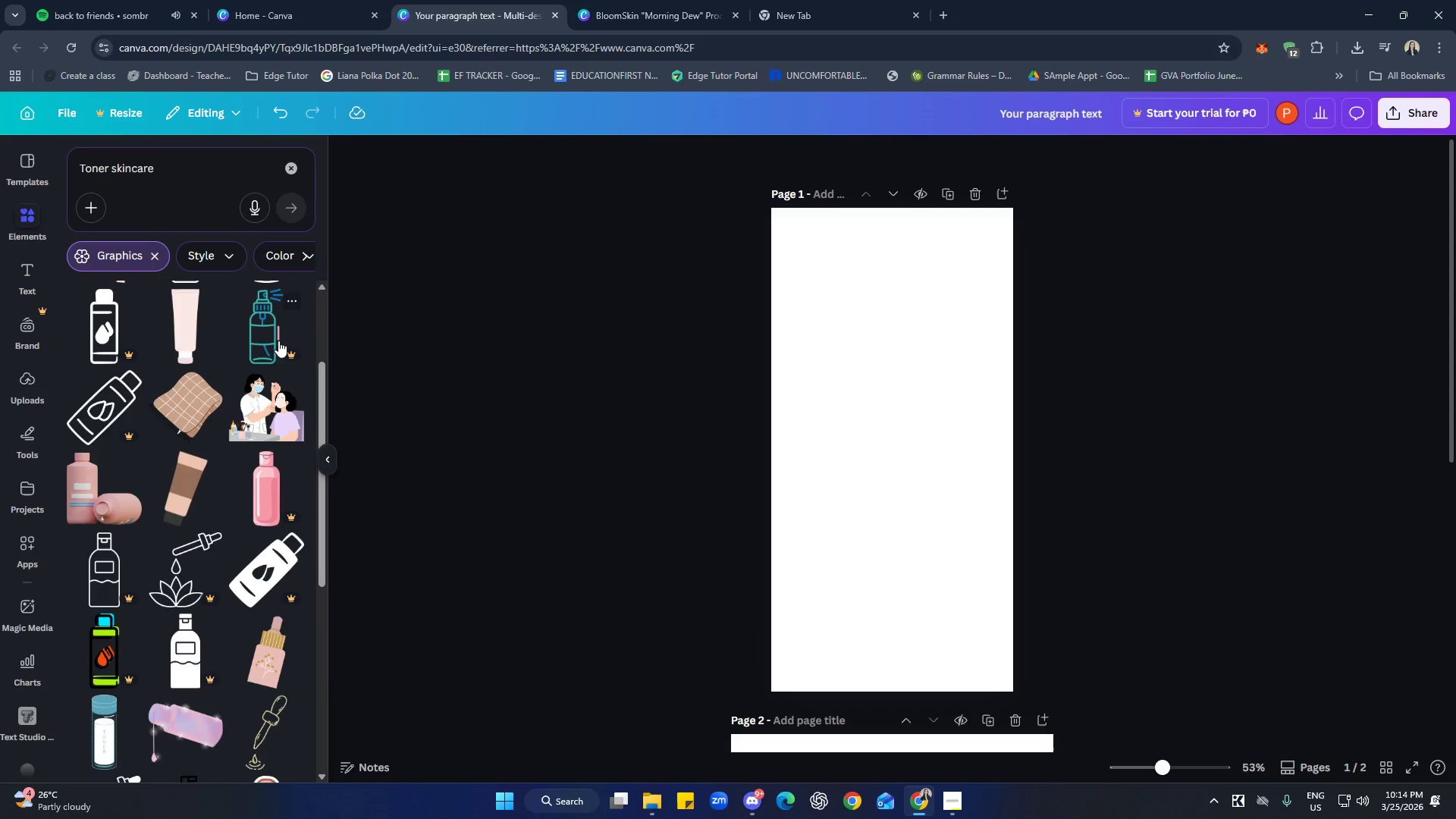 
scroll: coordinate [278, 340], scroll_direction: up, amount: 4.0
 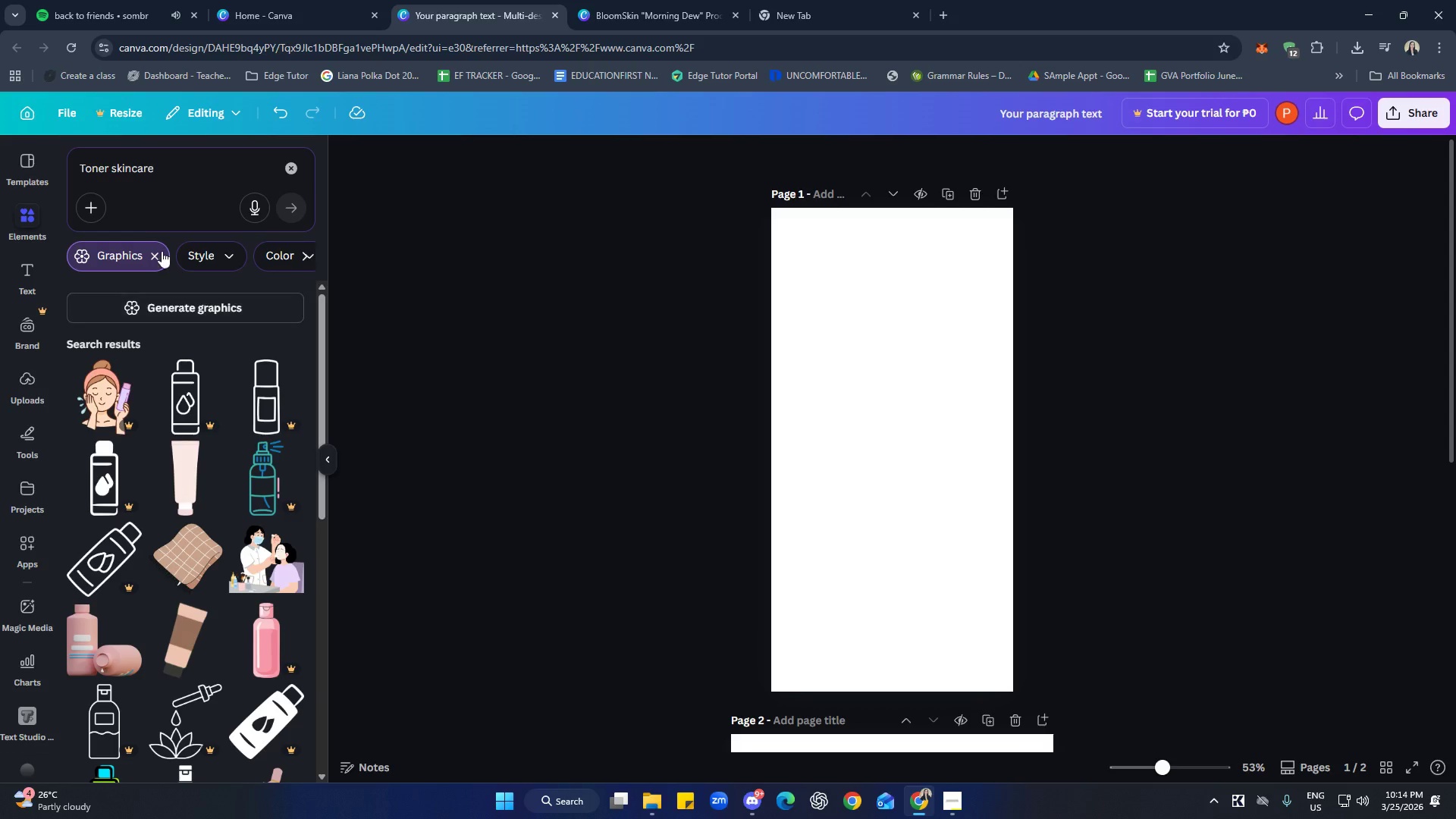 
left_click([159, 261])
 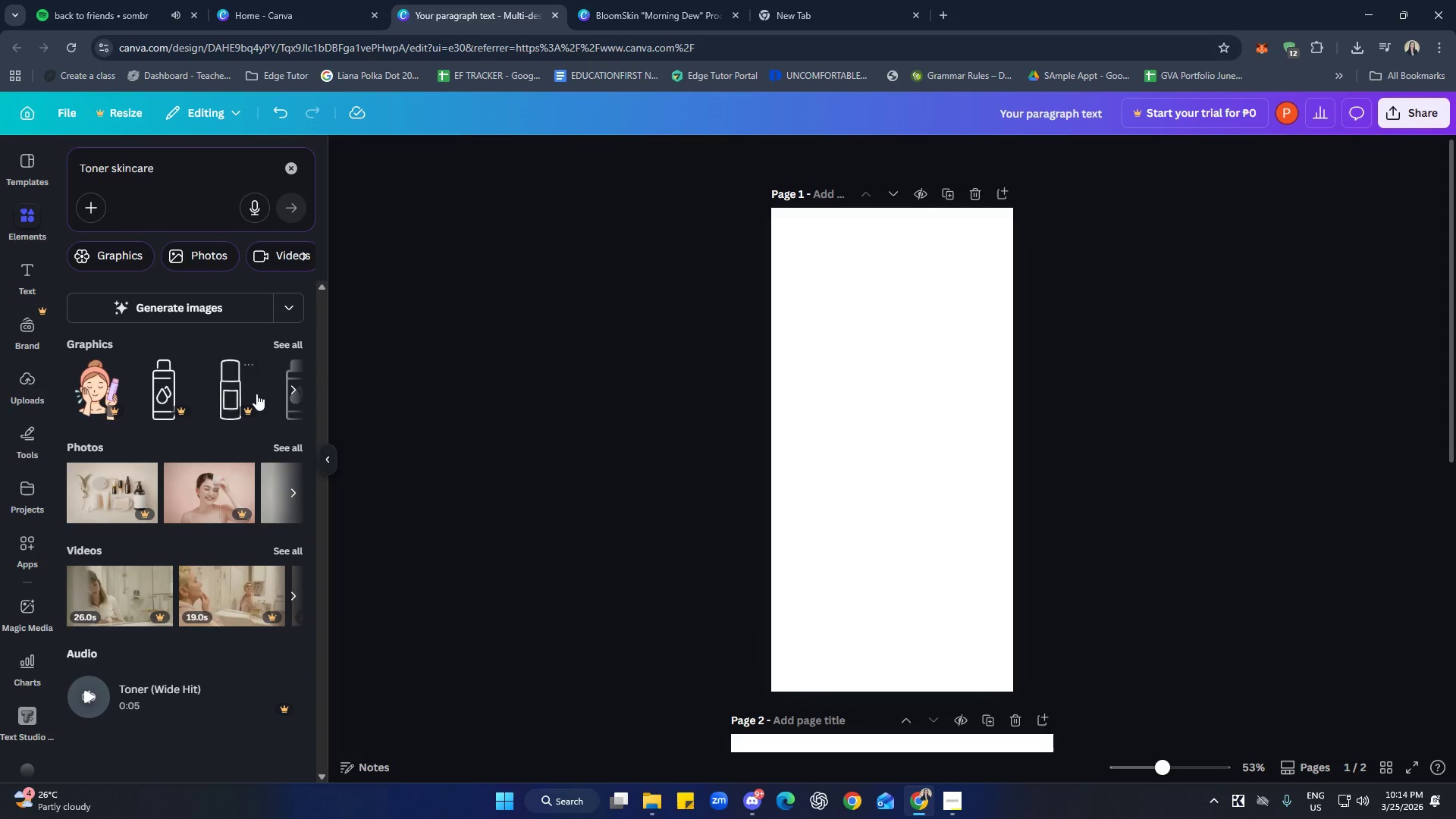 
left_click([287, 447])
 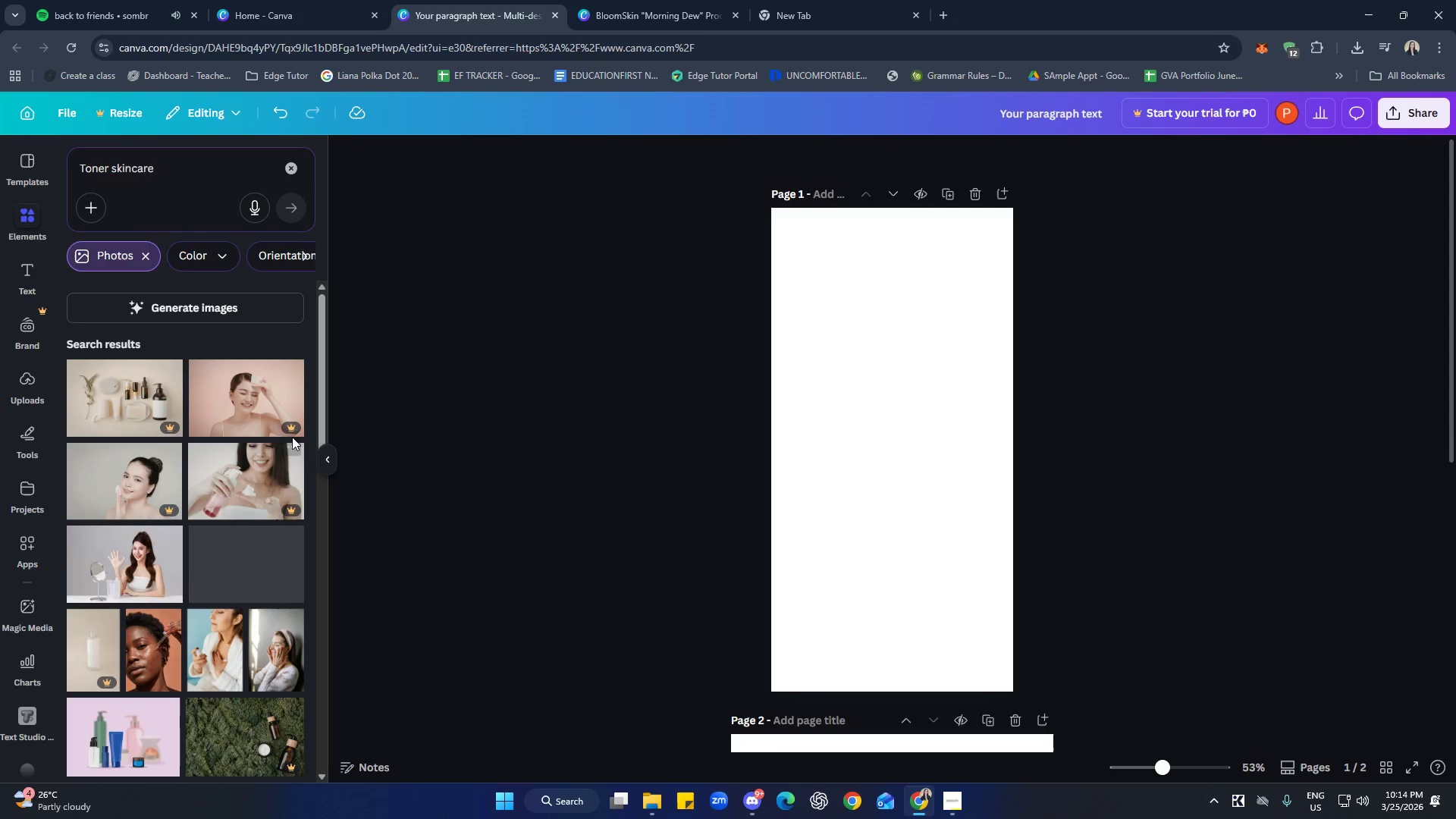 
scroll: coordinate [292, 433], scroll_direction: down, amount: 3.0
 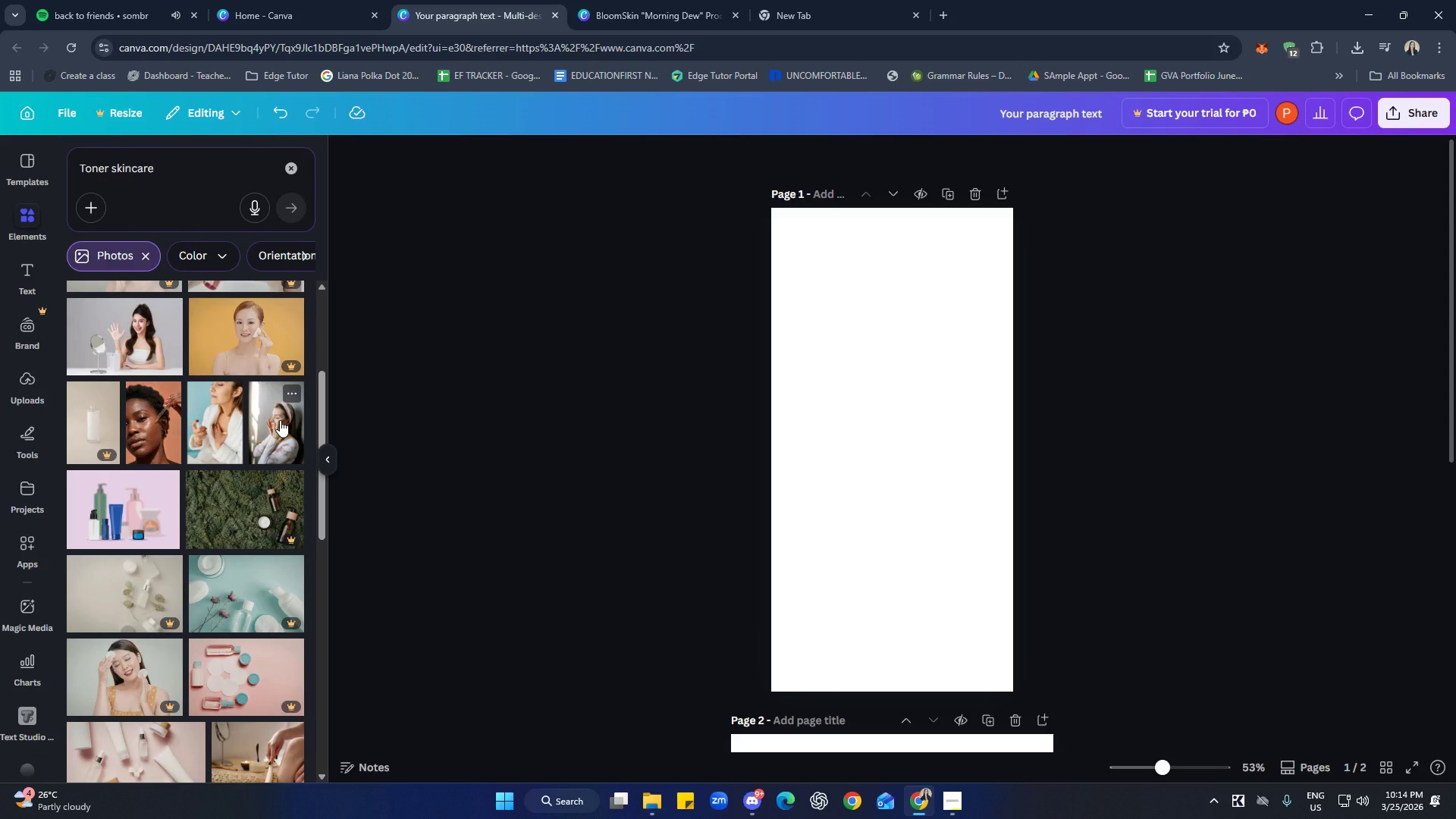 
scroll: coordinate [278, 418], scroll_direction: up, amount: 3.0
 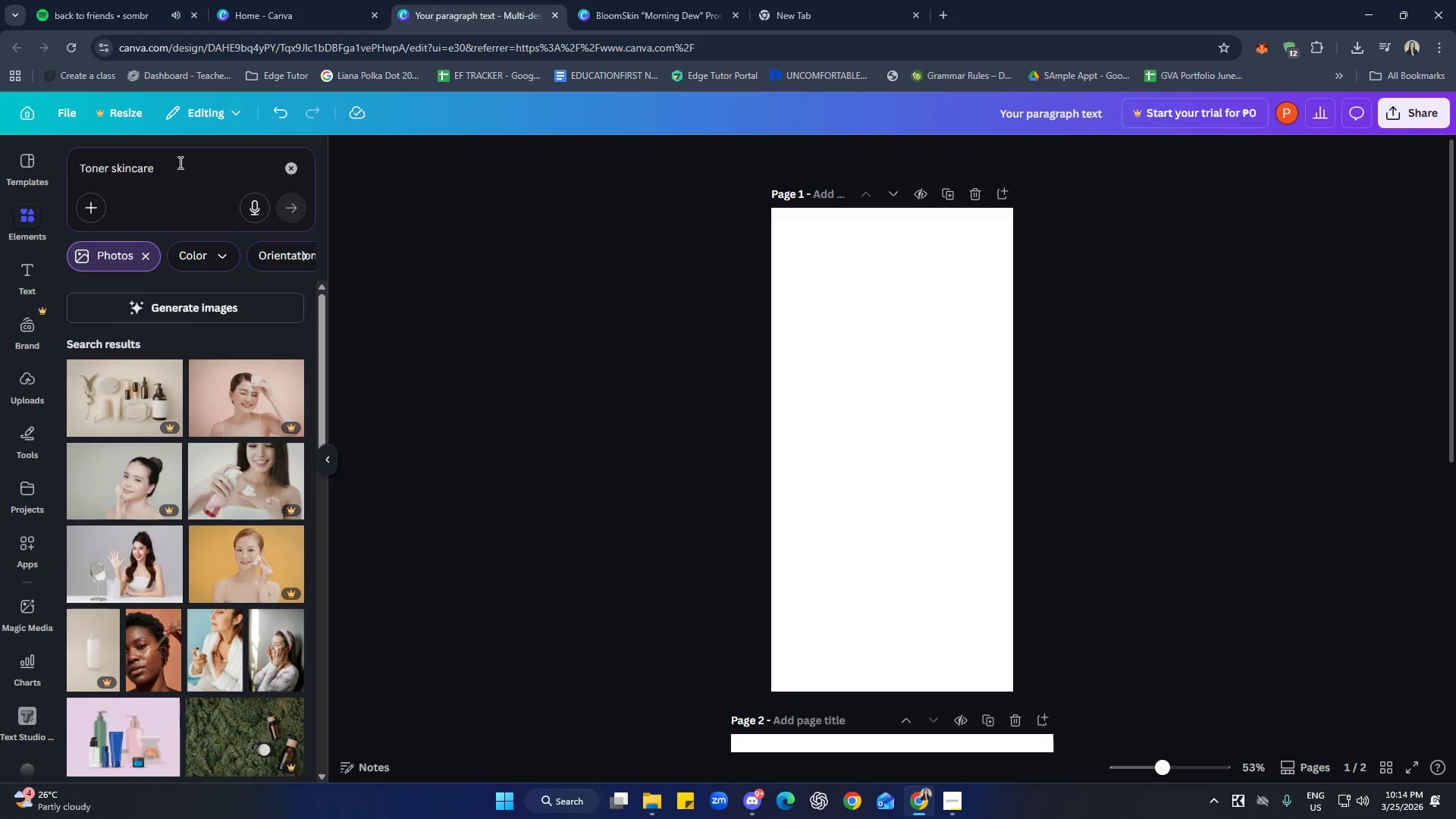 
left_click([179, 162])
 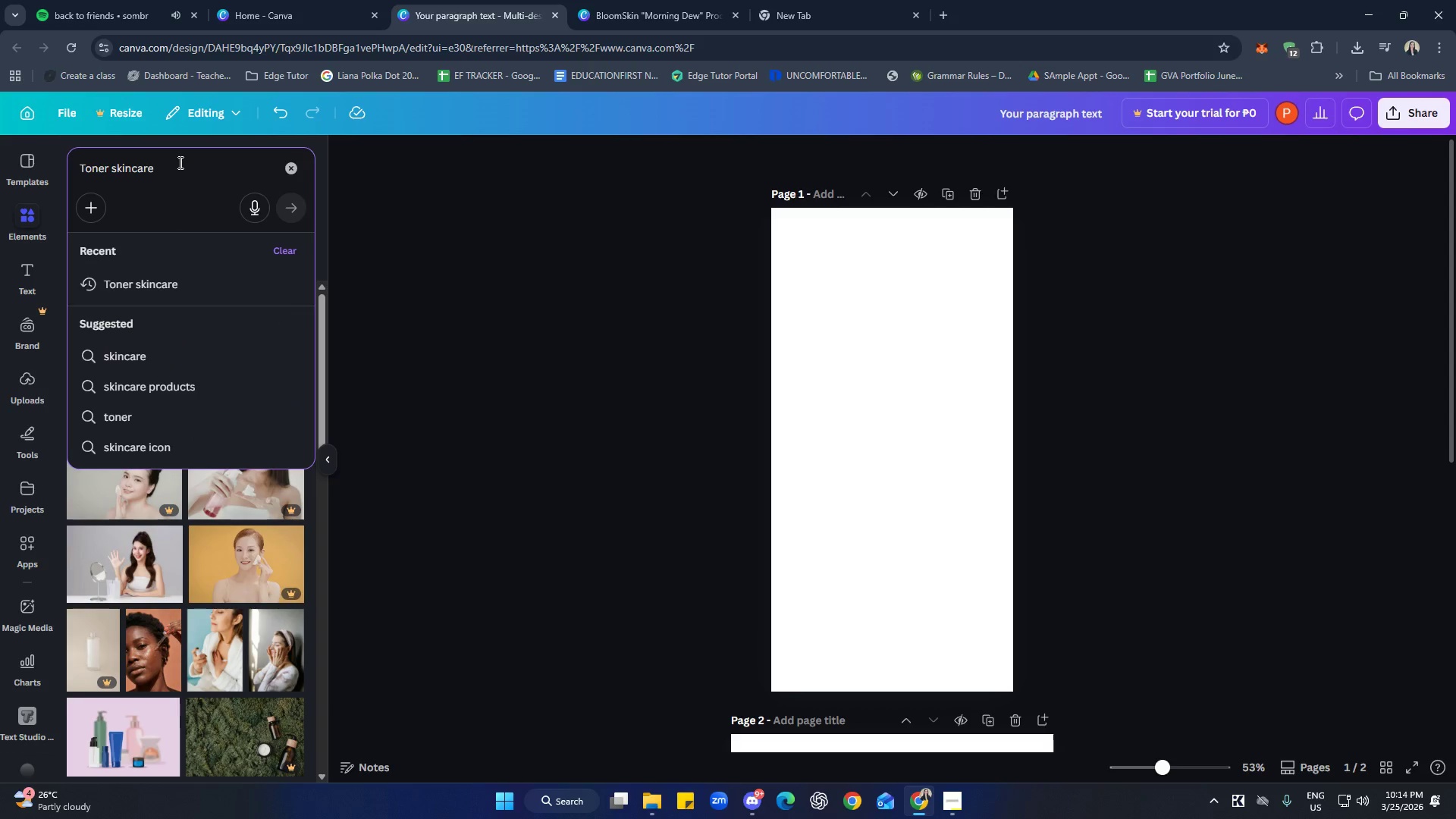 
type( bott;e)
 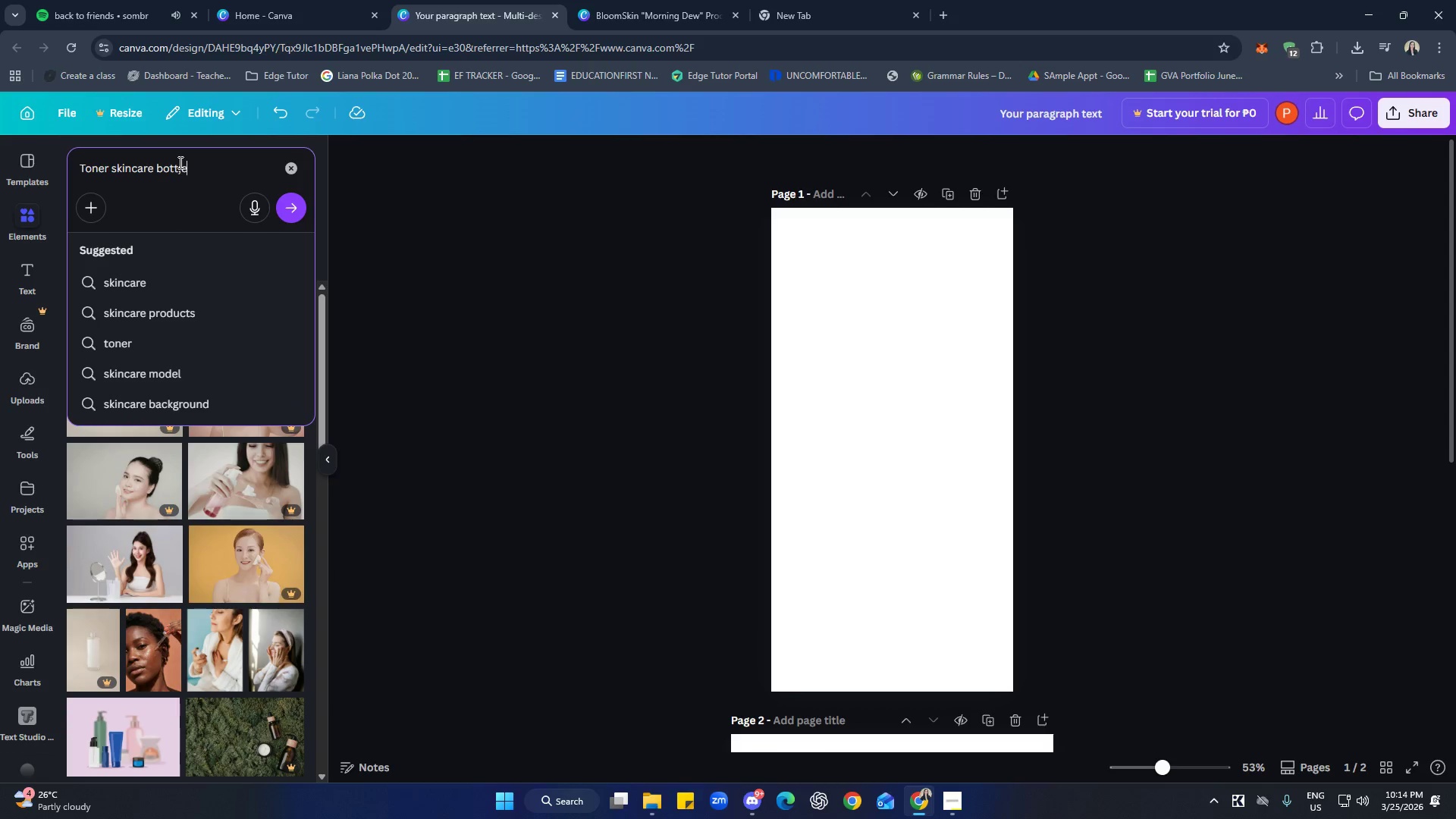 
key(Enter)
 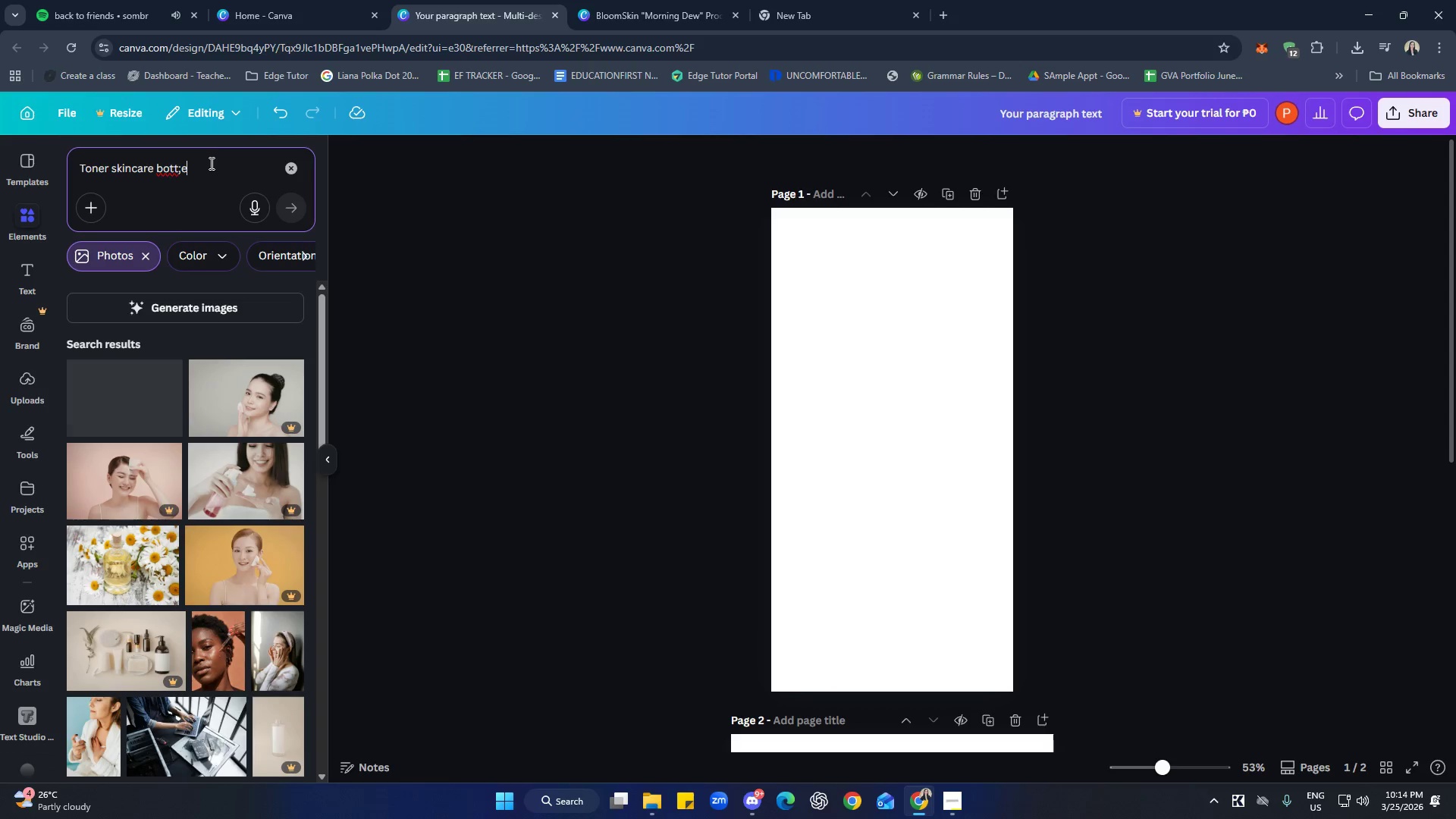 
key(Backspace)
key(Backspace)
type(le)
 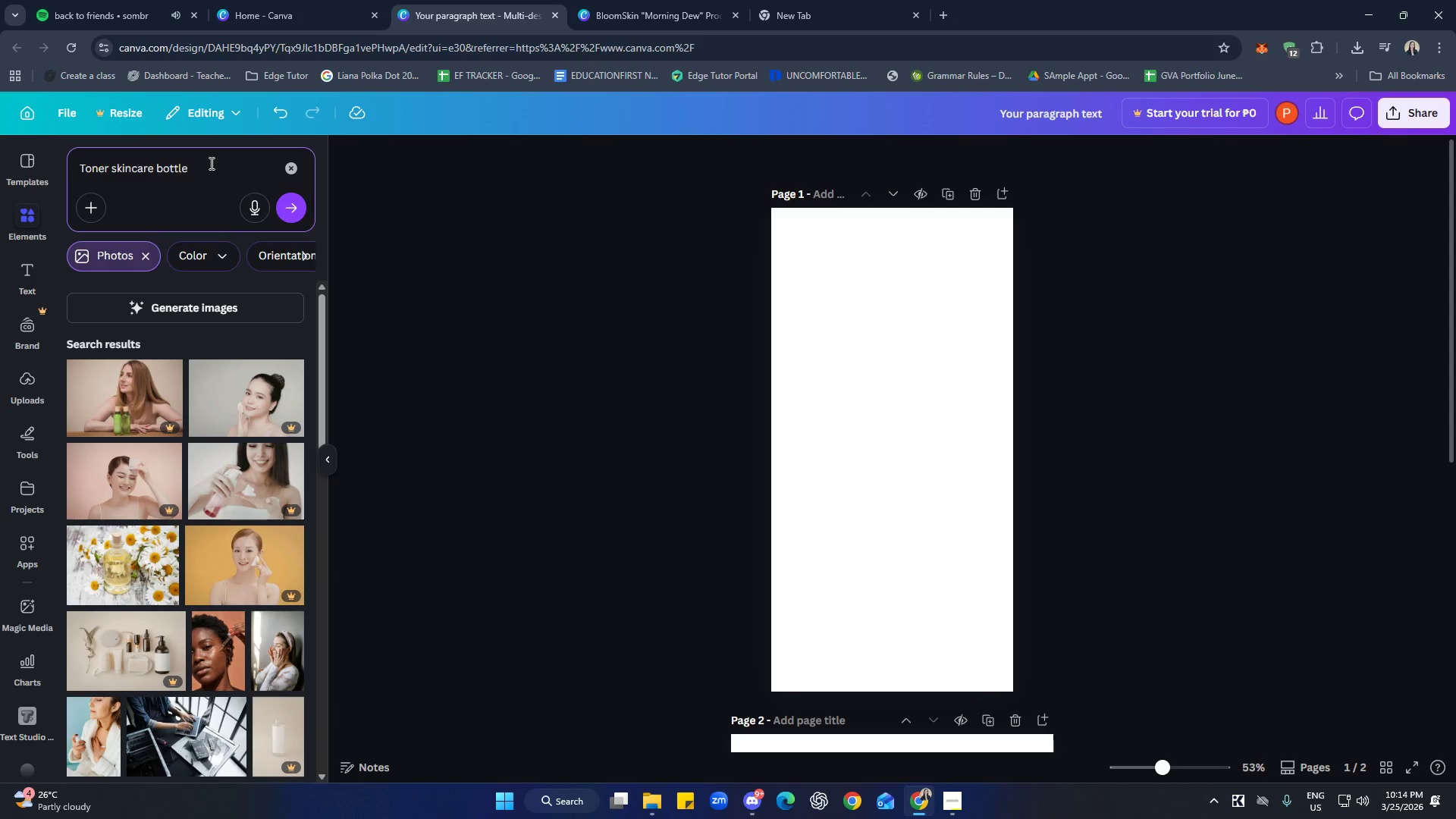 
key(Enter)
 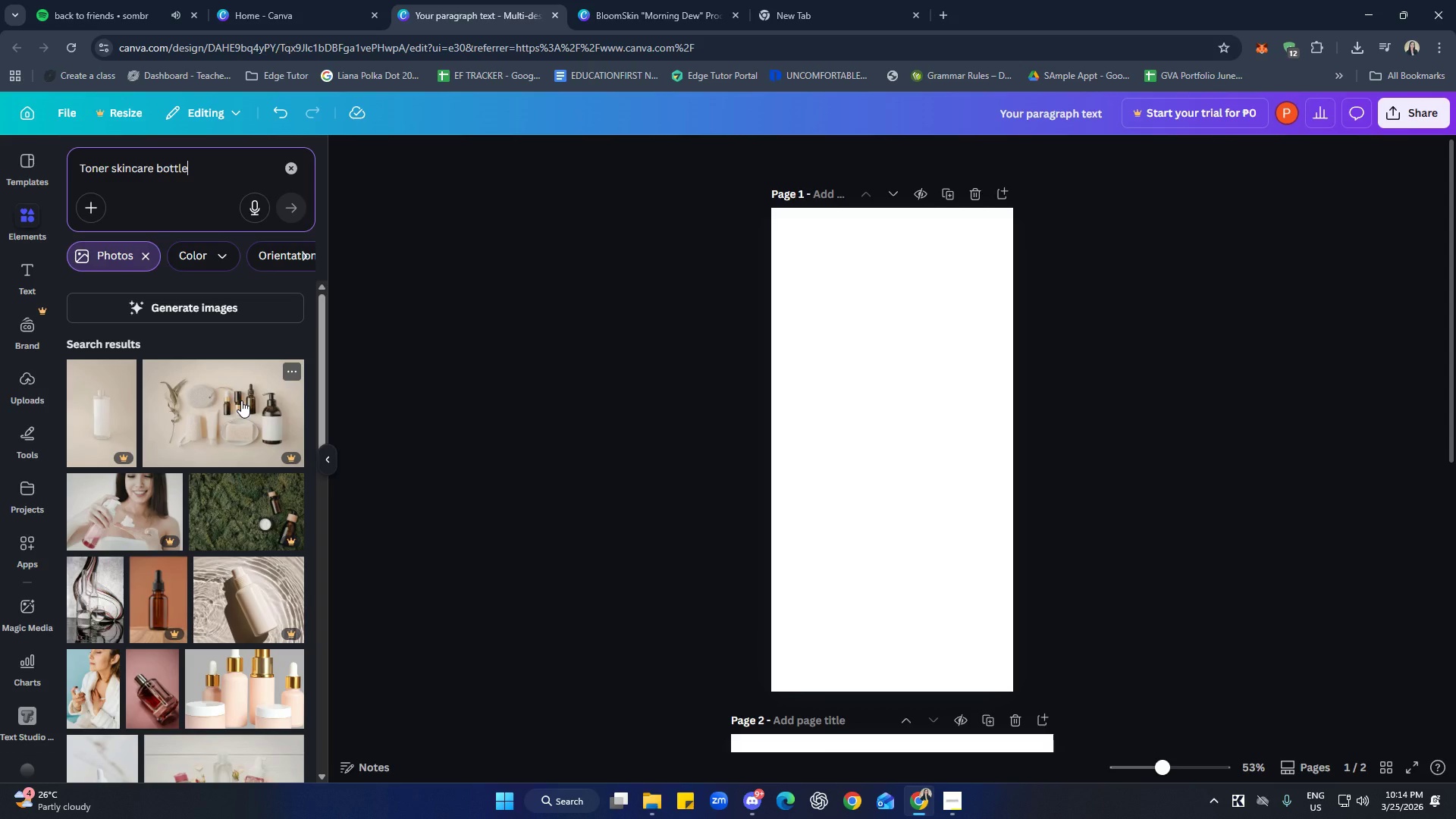 
scroll: coordinate [251, 399], scroll_direction: down, amount: 9.0
 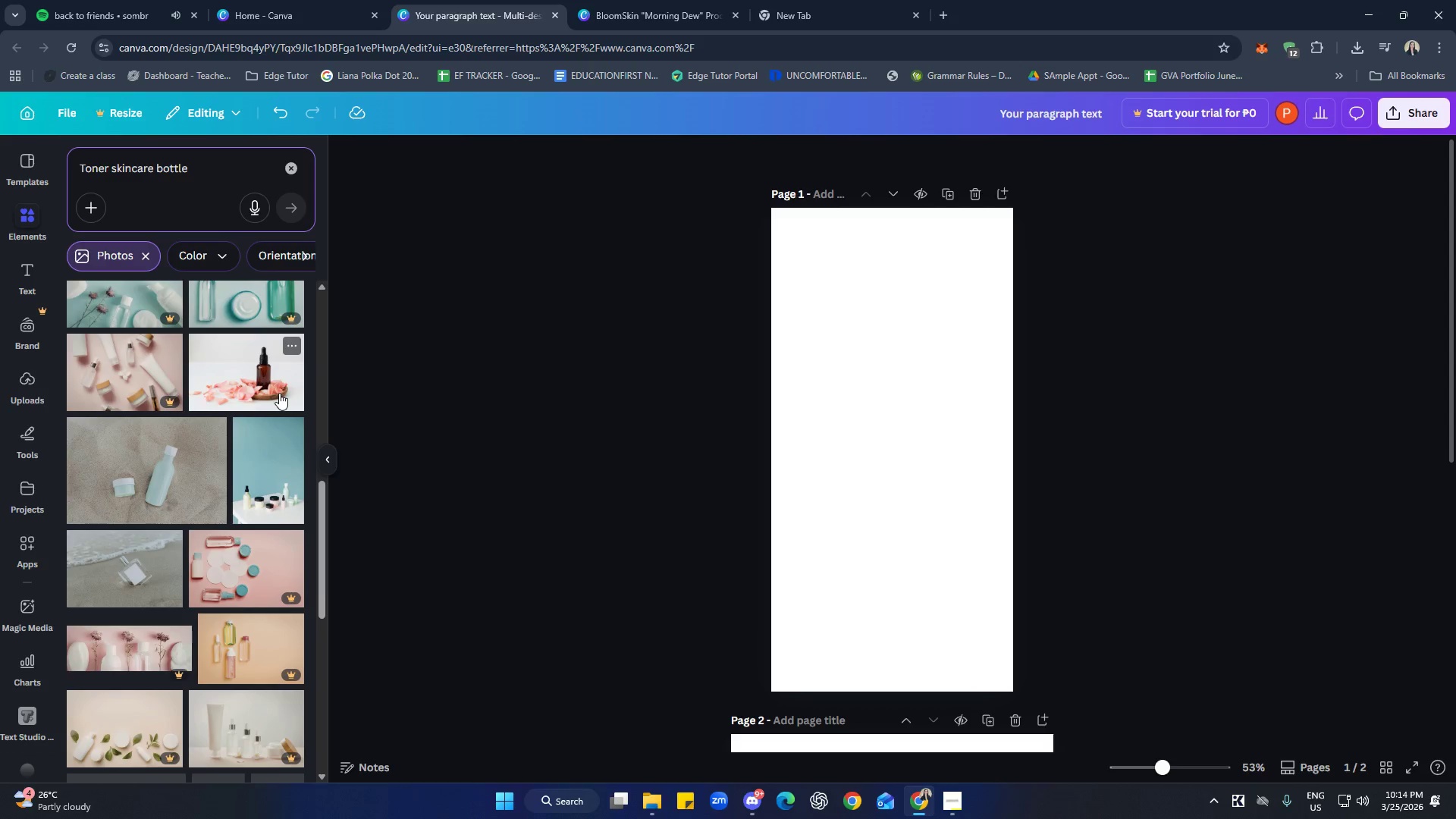 
scroll: coordinate [259, 410], scroll_direction: down, amount: 11.0
 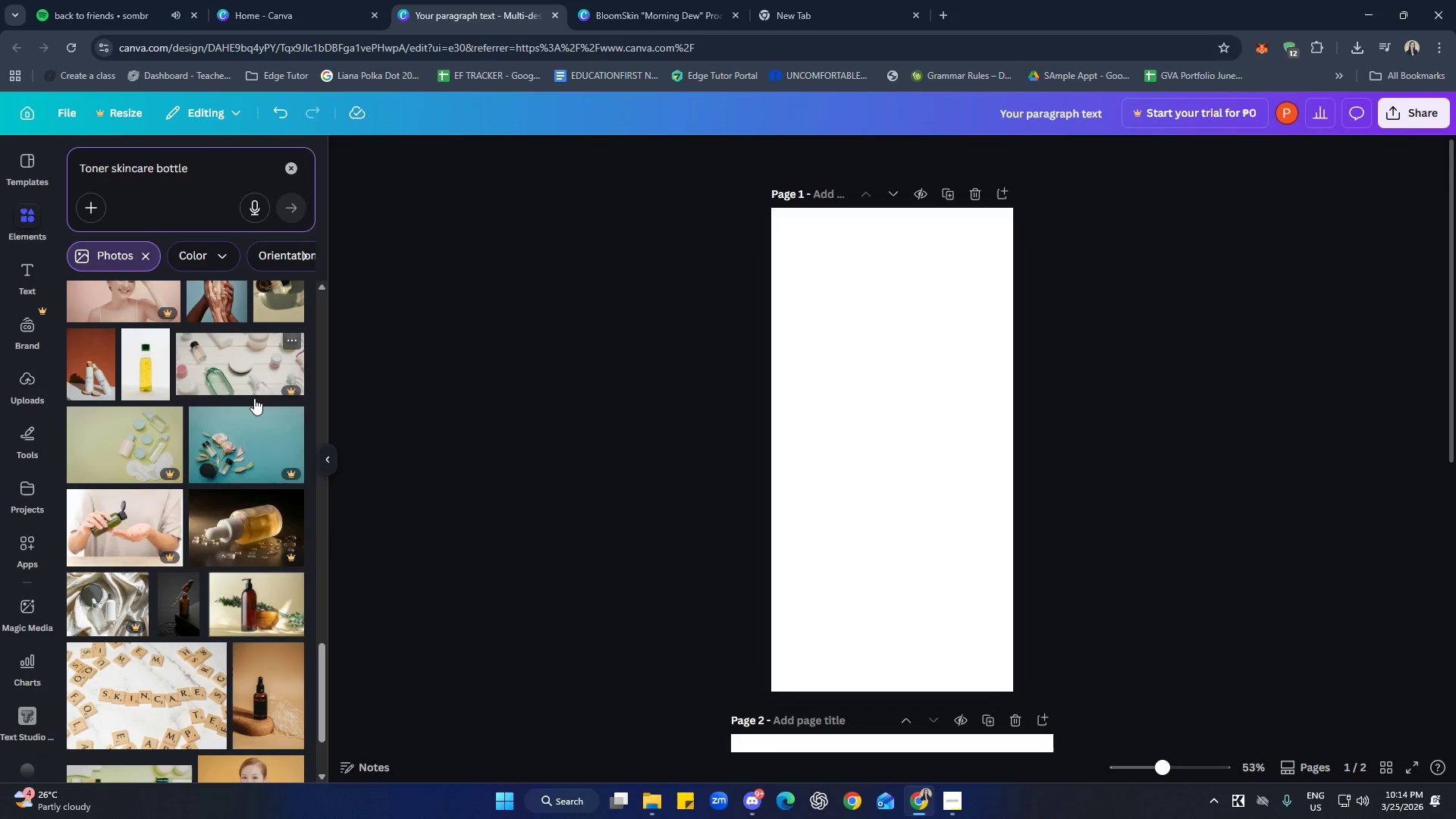 
scroll: coordinate [223, 400], scroll_direction: down, amount: 6.0
 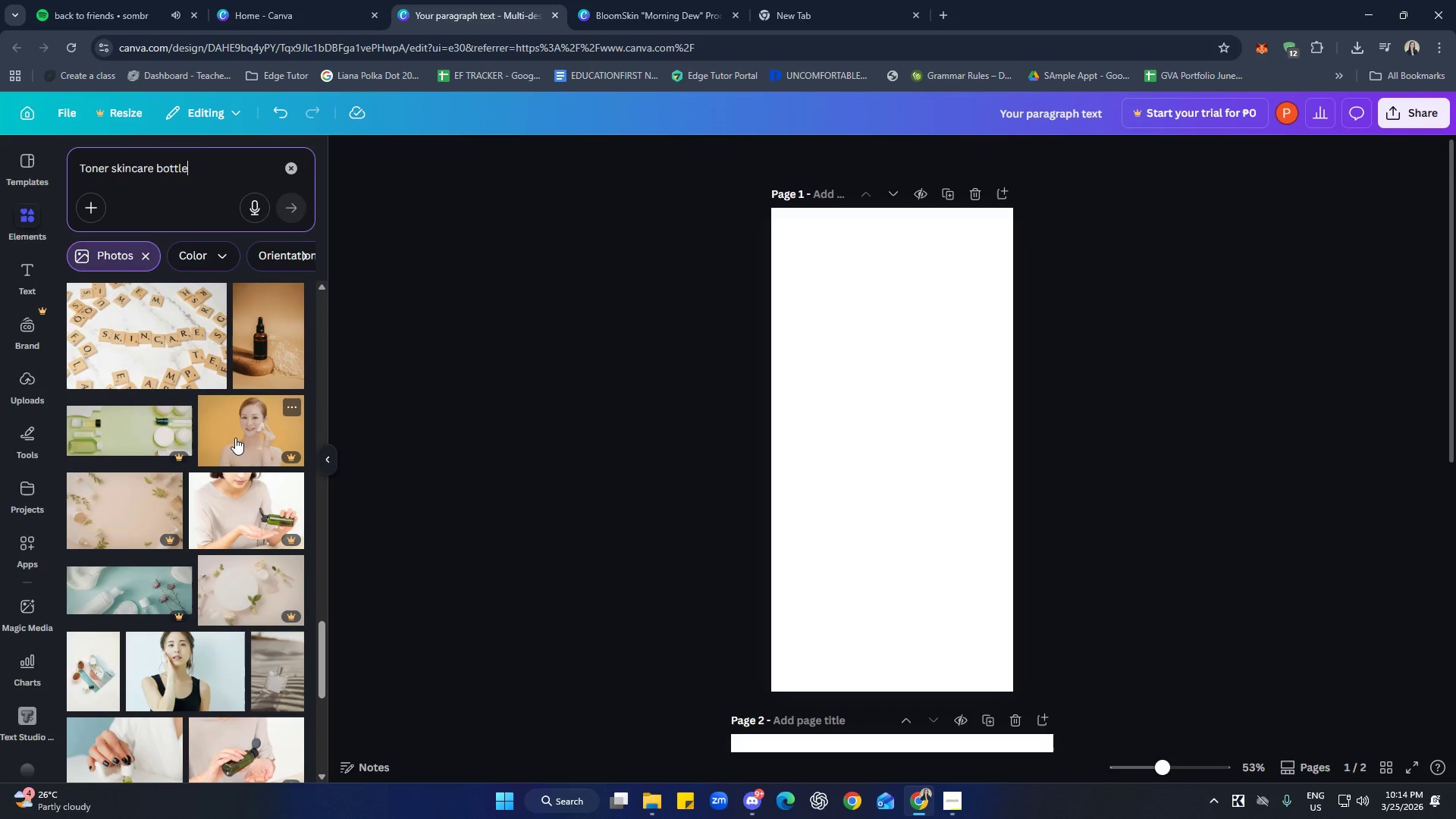 
scroll: coordinate [232, 463], scroll_direction: up, amount: 31.0
 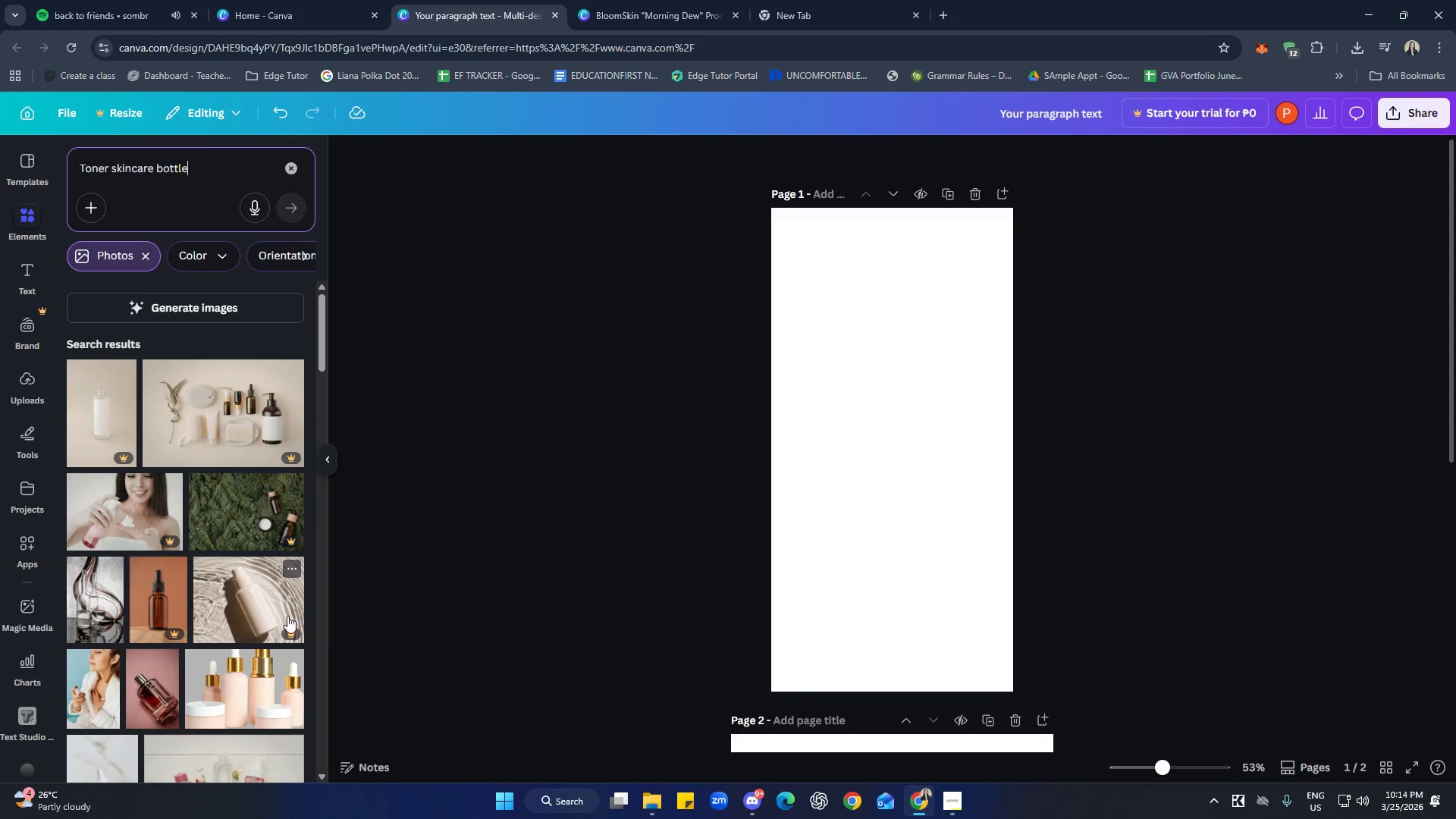 
scroll: coordinate [144, 524], scroll_direction: down, amount: 3.0
 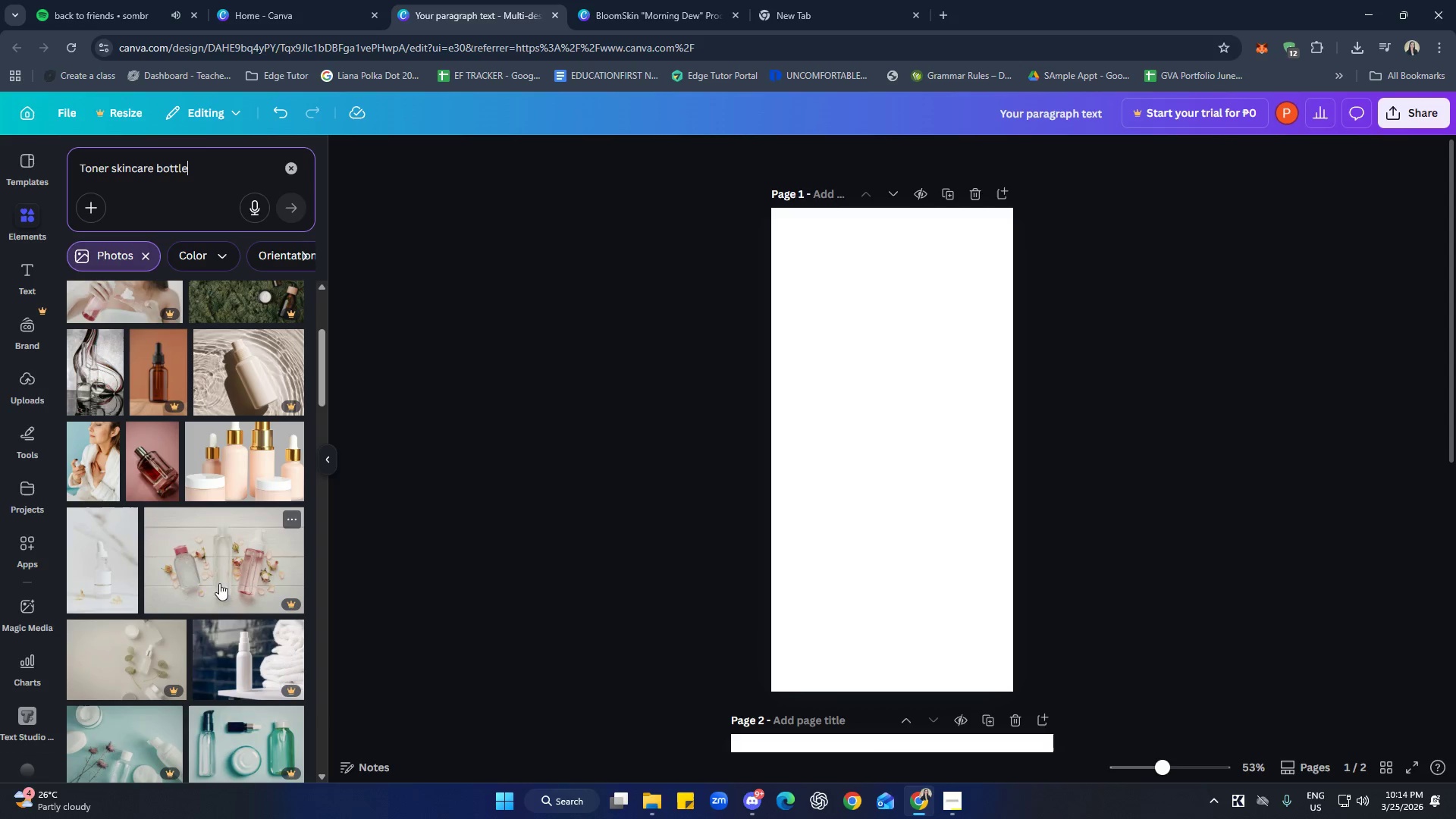 
left_click([106, 548])
 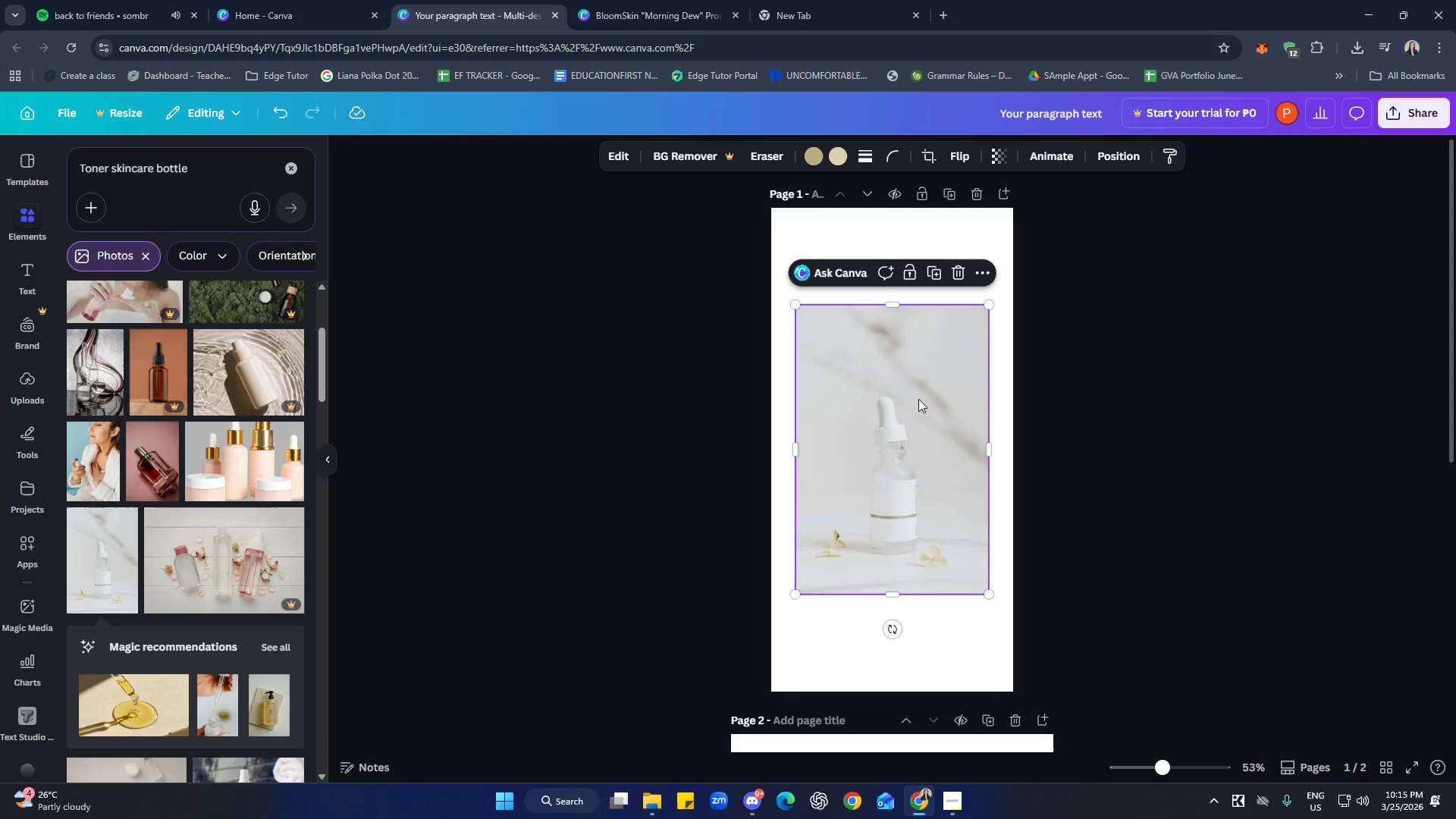 
left_click([613, 151])
 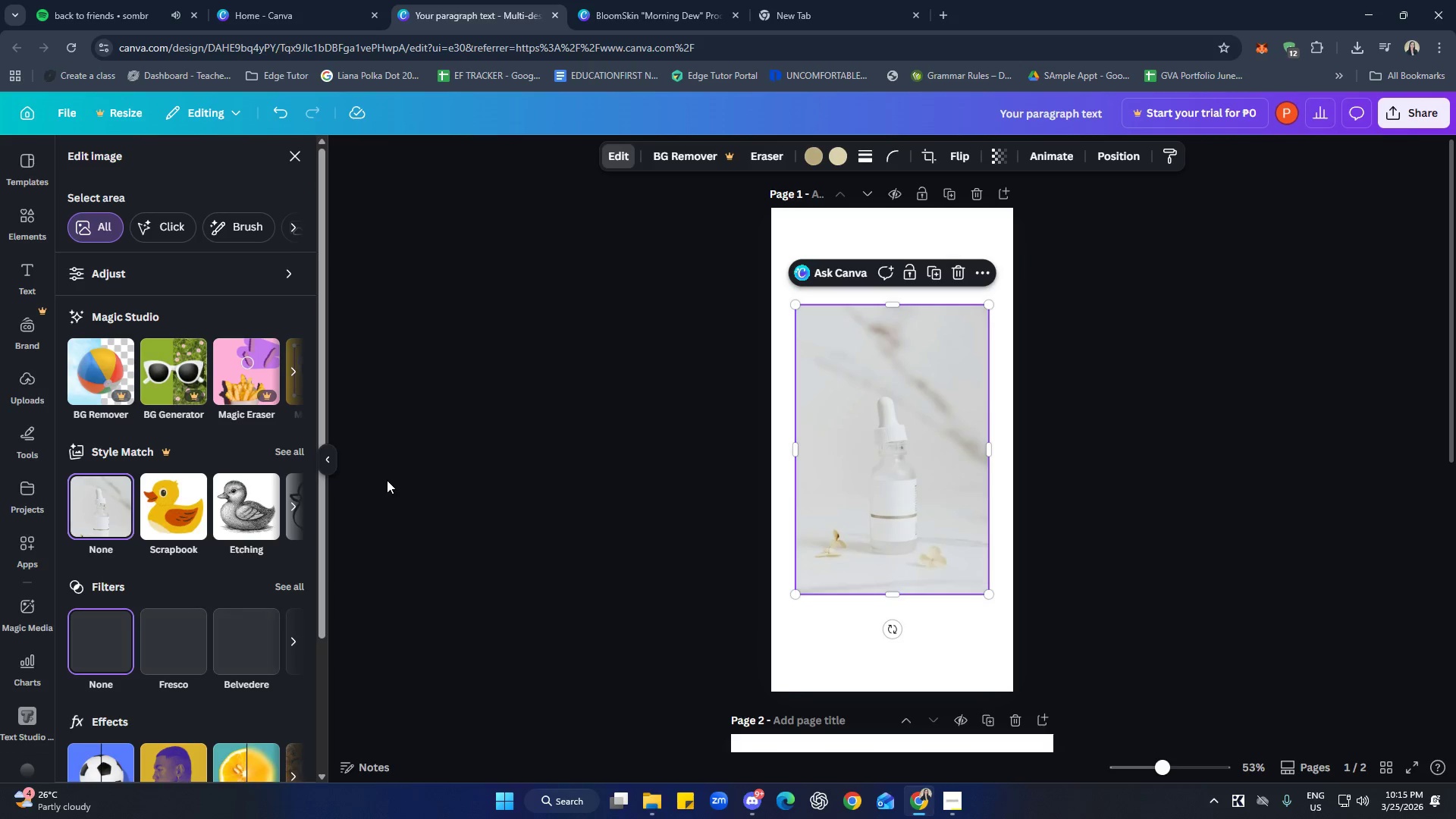 
scroll: coordinate [196, 494], scroll_direction: down, amount: 8.0
 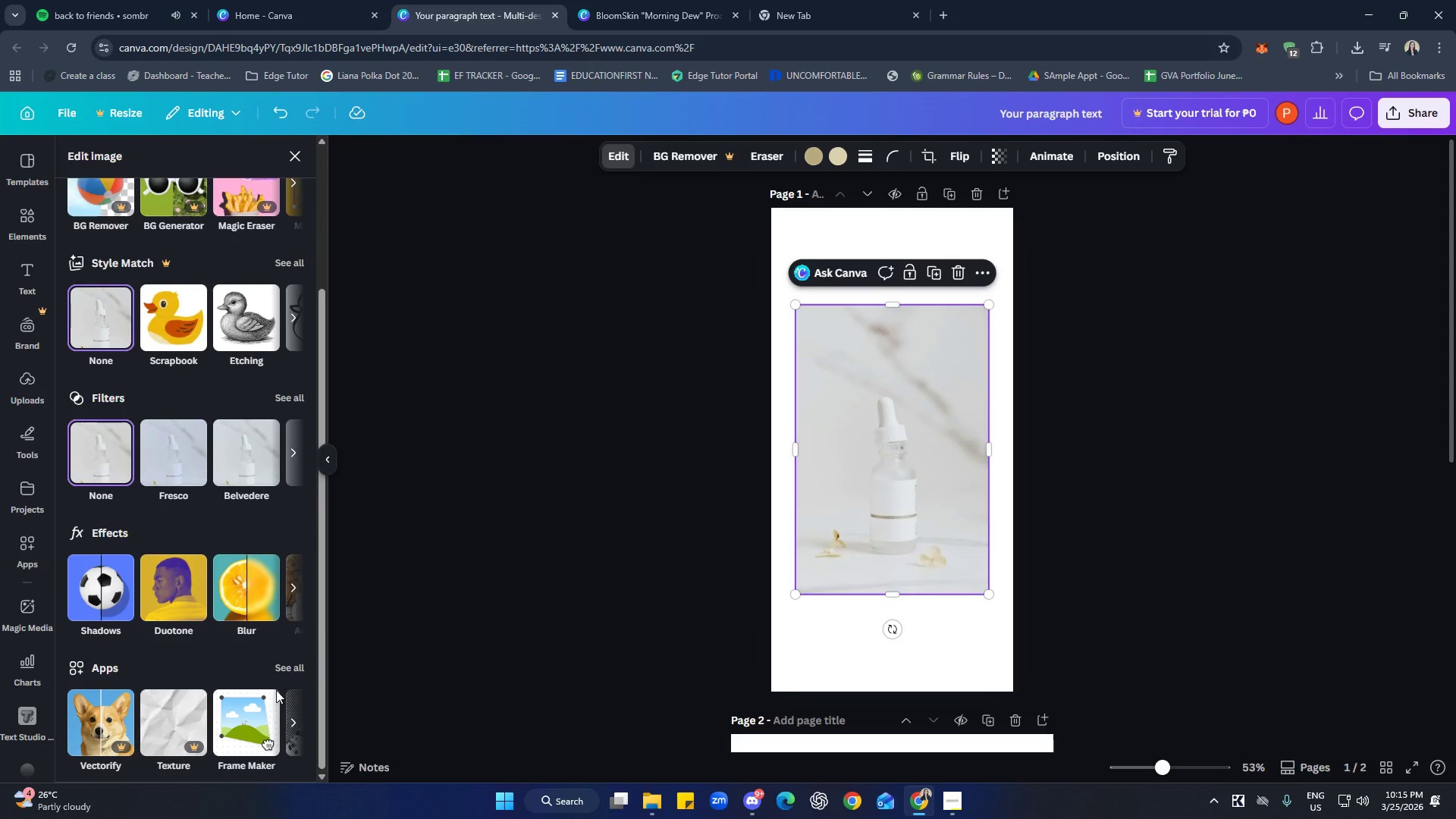 
left_click([292, 670])
 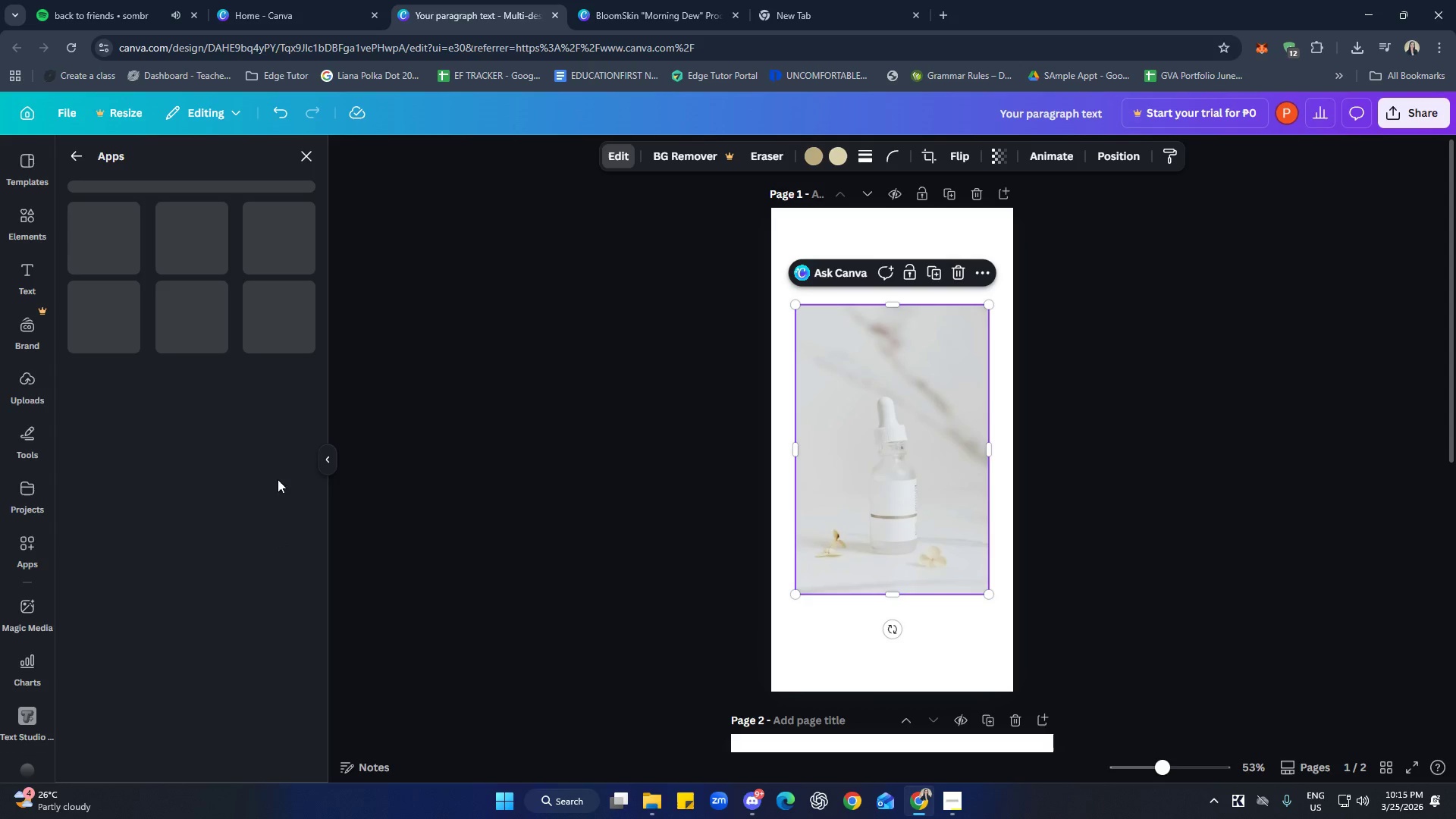 
mouse_move([243, 388])
 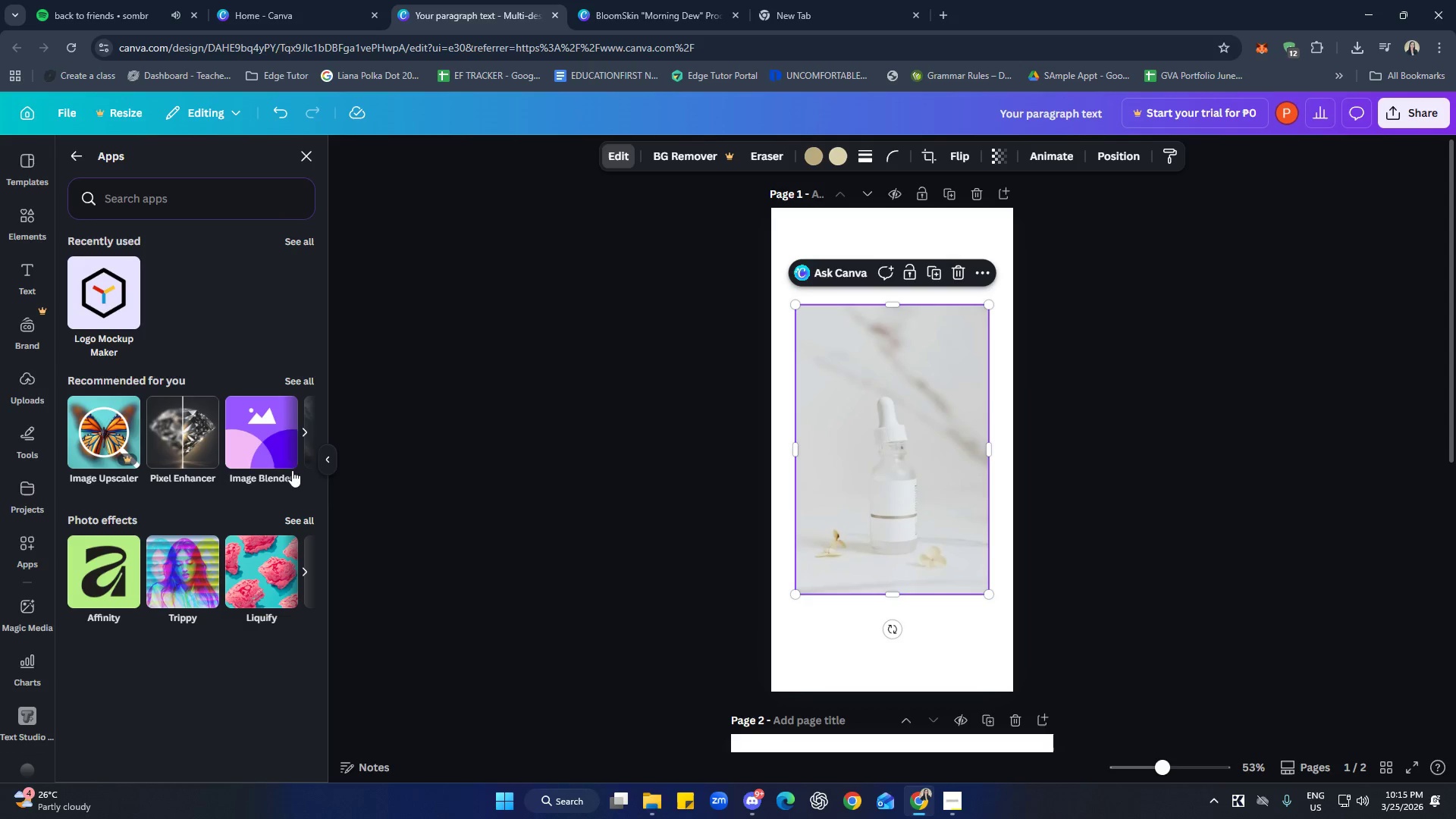 
left_click([298, 378])
 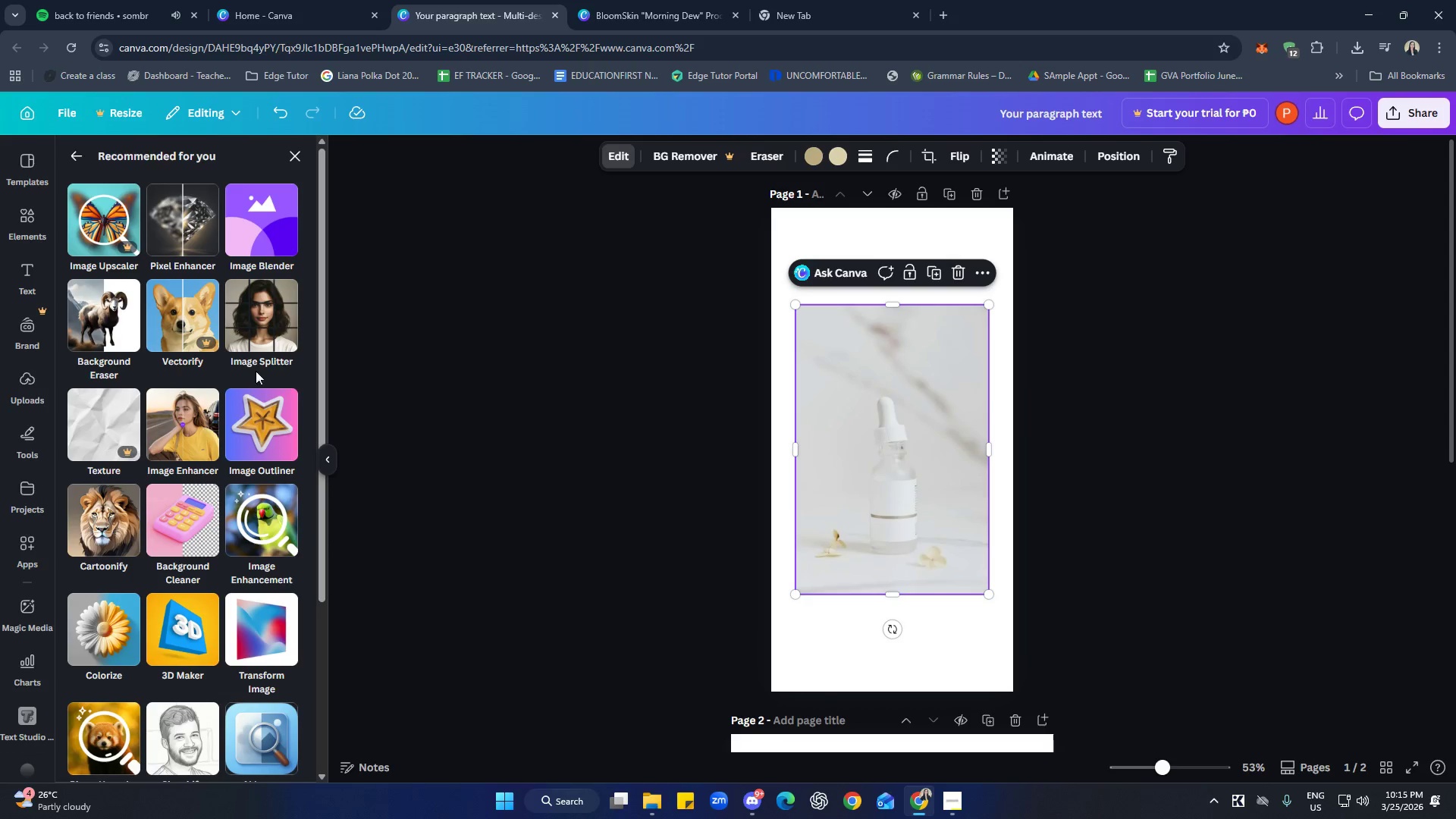 
scroll: coordinate [199, 359], scroll_direction: down, amount: 4.0
 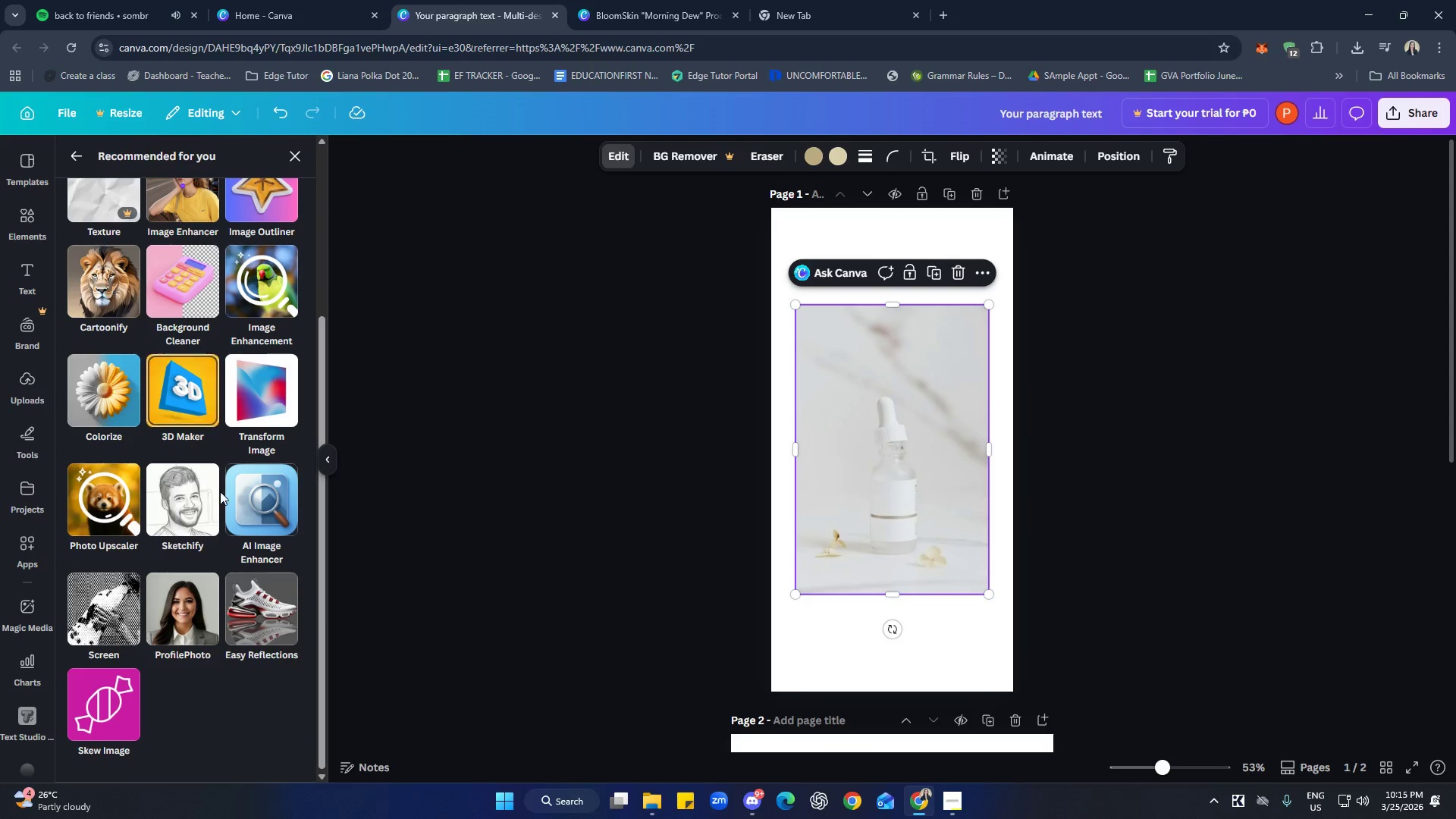 
scroll: coordinate [209, 536], scroll_direction: up, amount: 7.0
 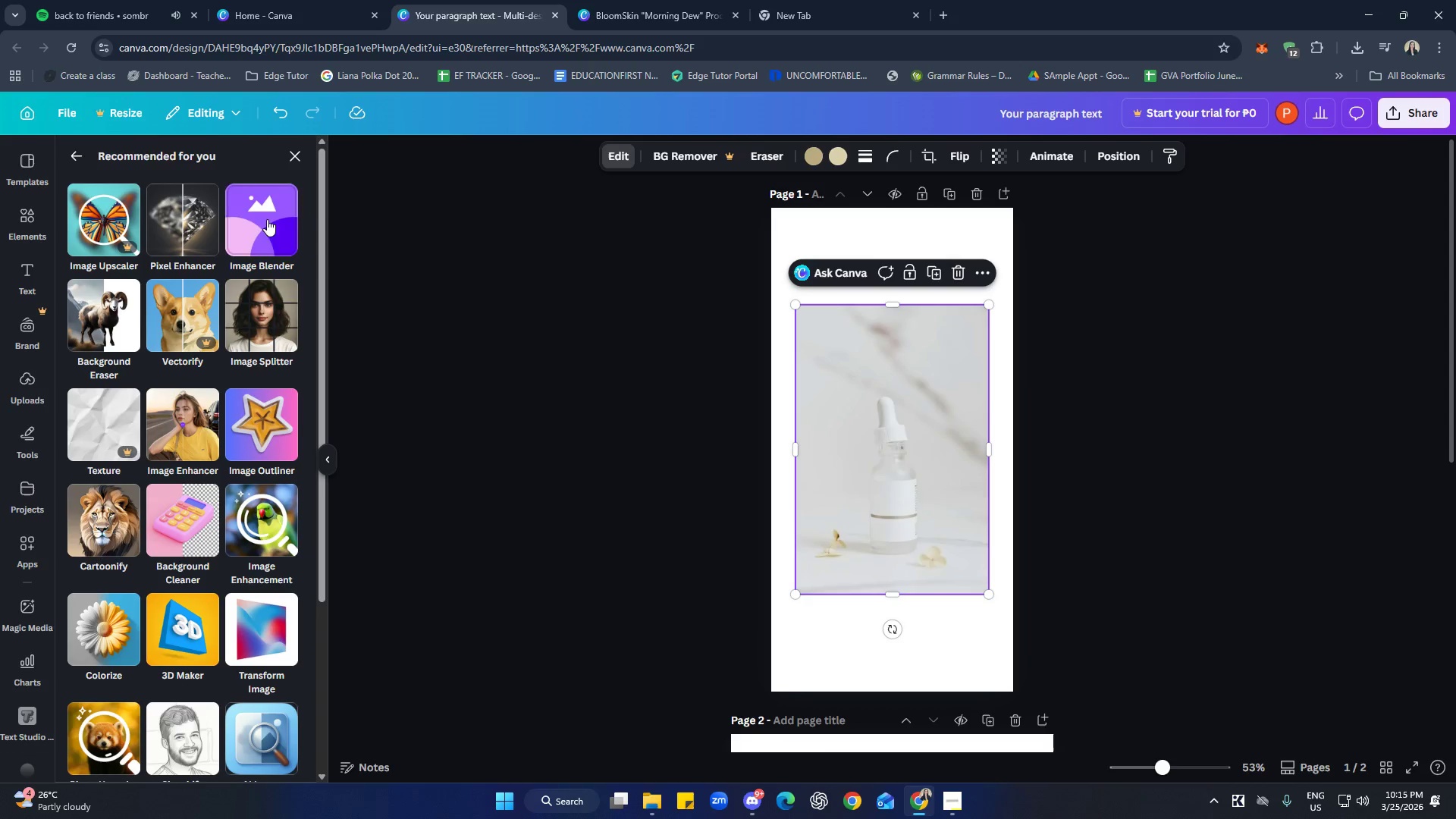 
mouse_move([290, 176])
 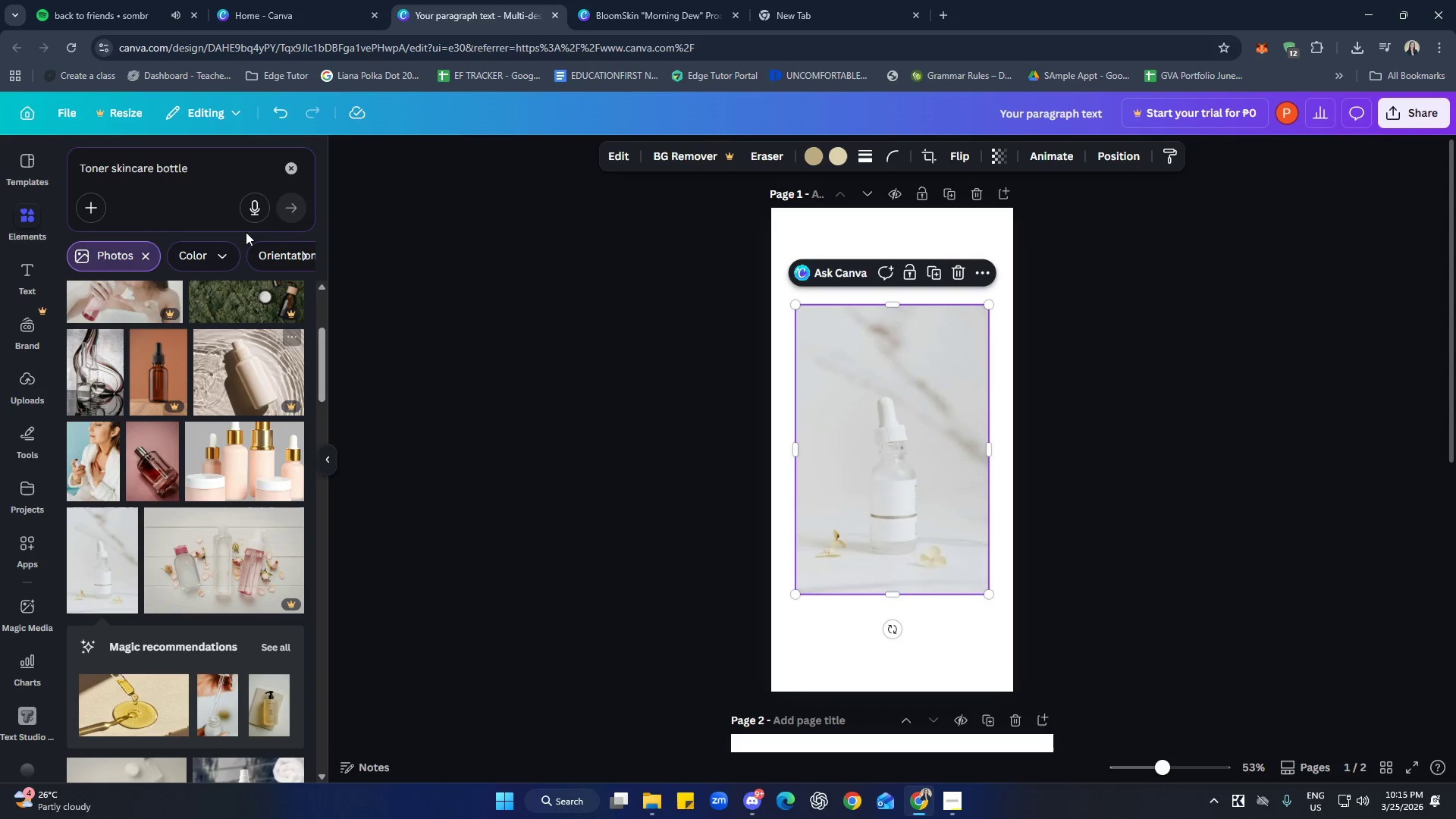 
left_click([288, 172])
 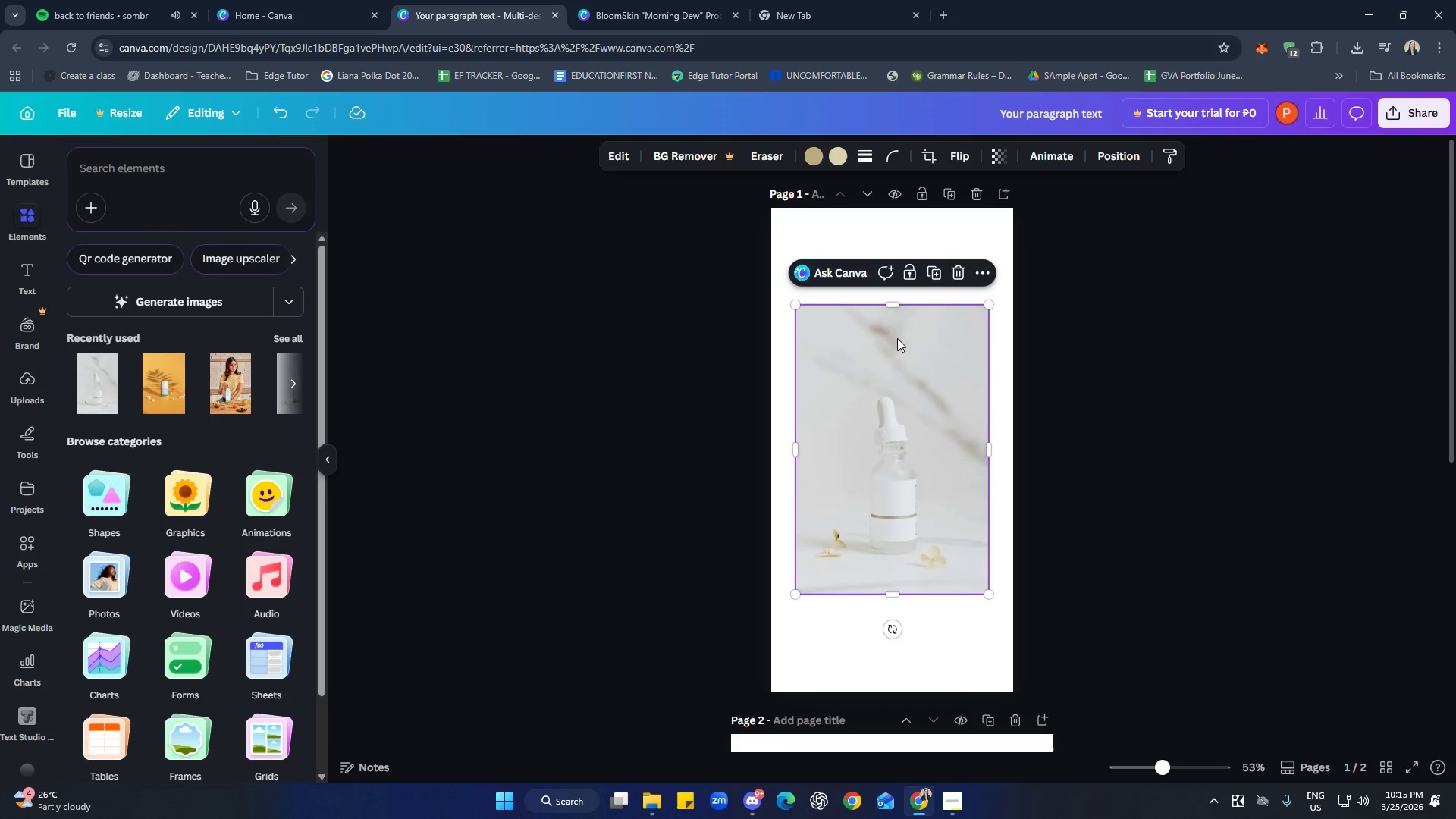 
left_click([954, 280])
 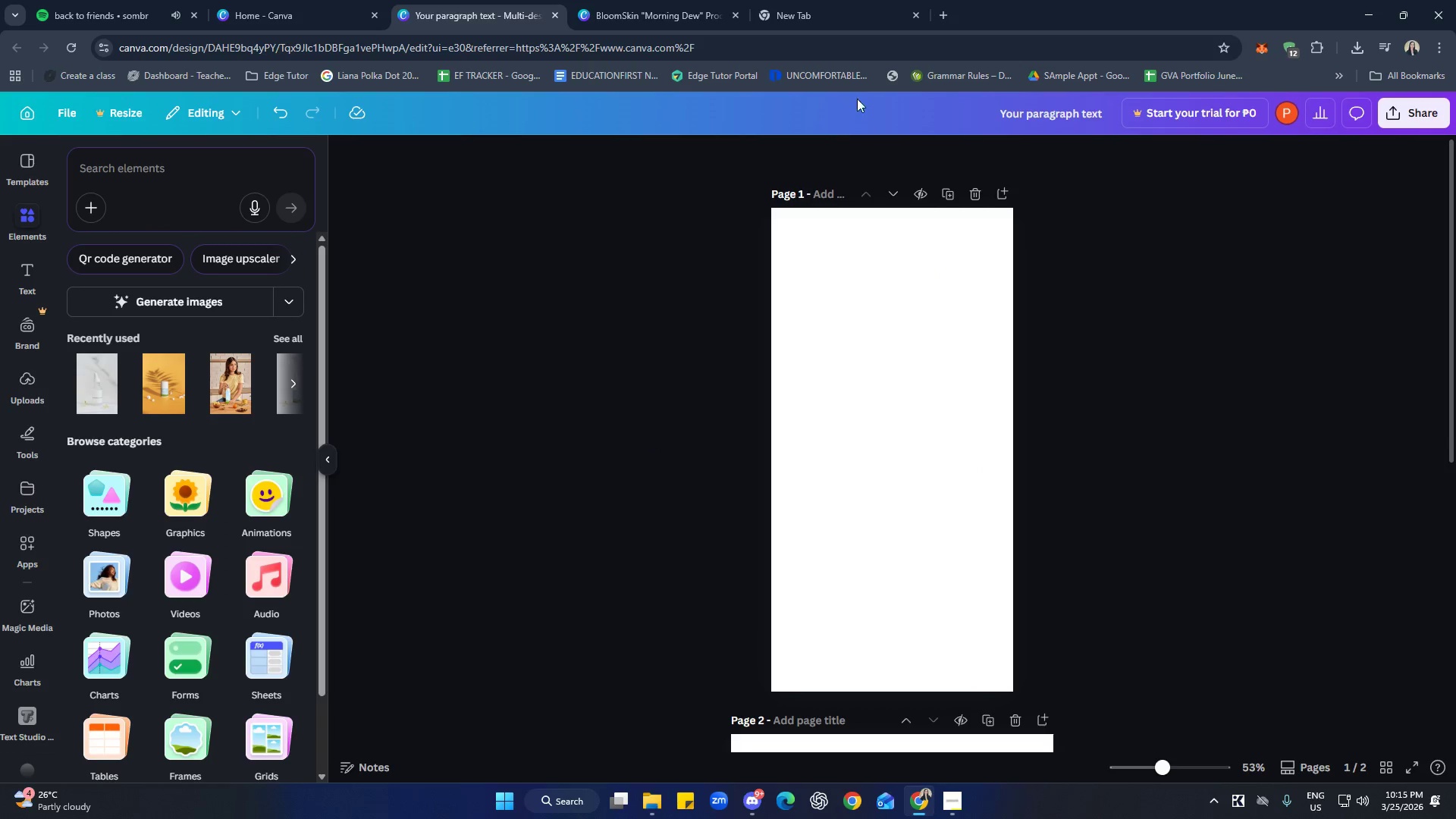 
left_click([845, 0])
 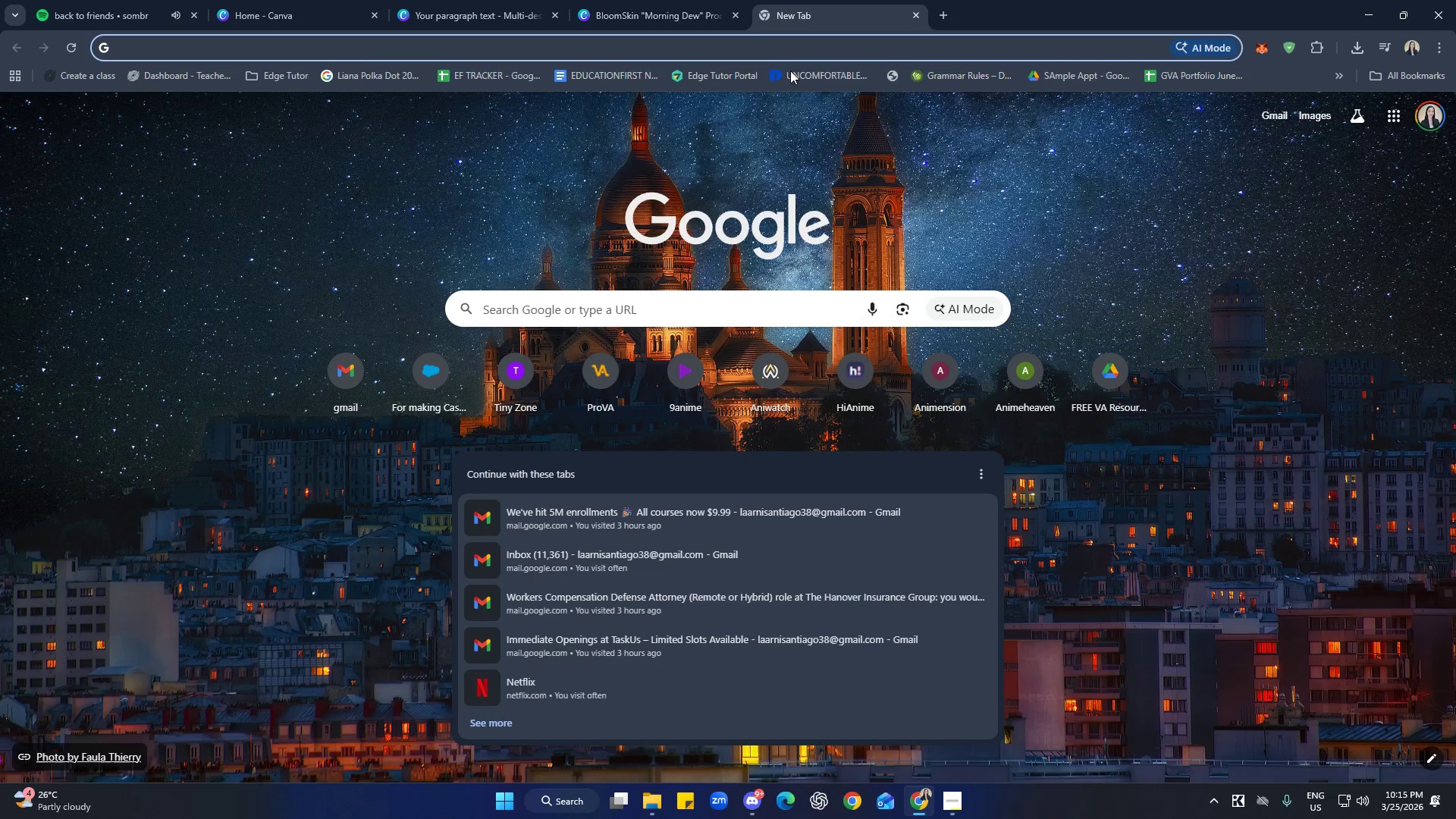 
left_click([772, 43])
 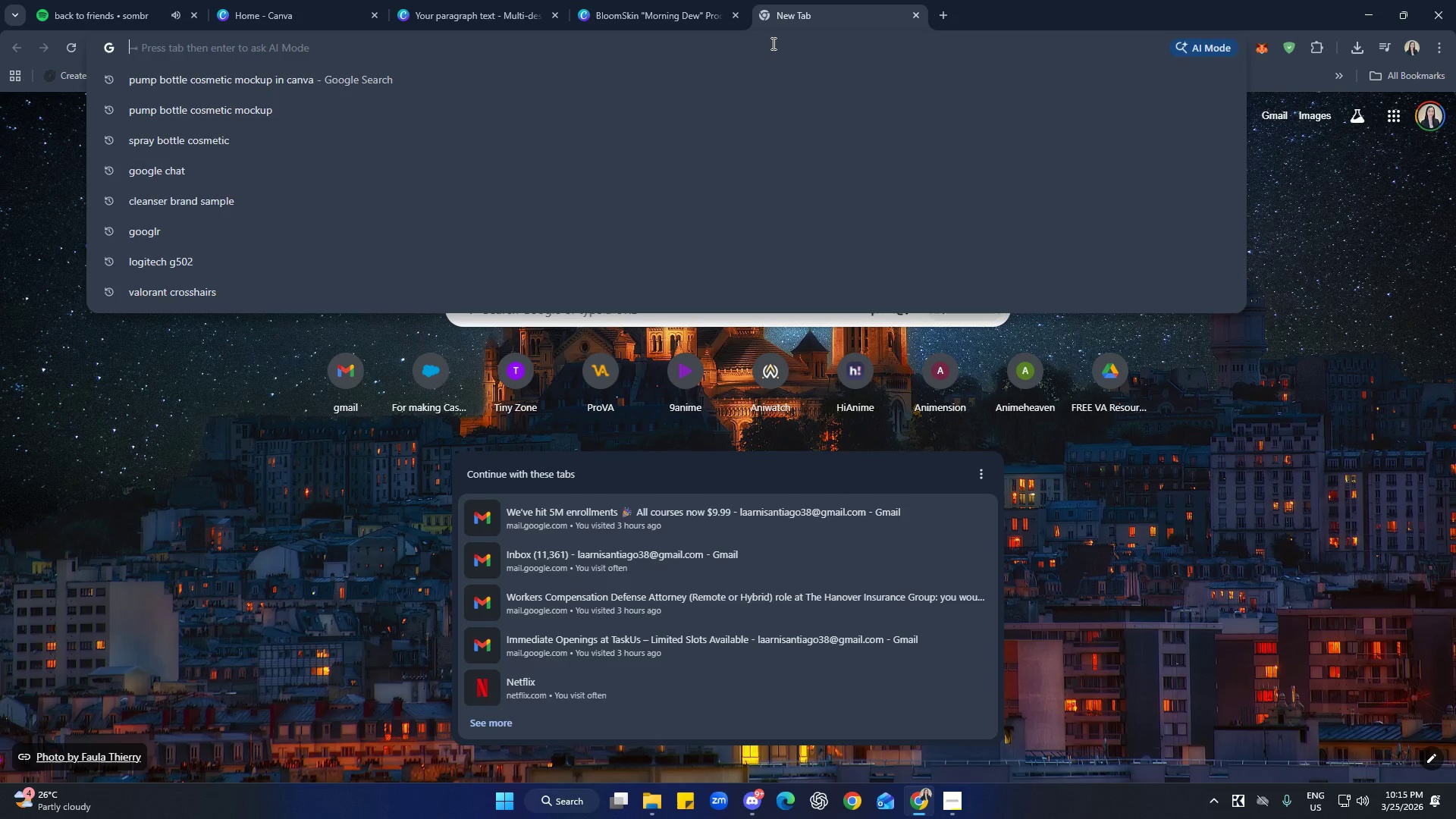 
type(P)
key(Backspace)
key(Backspace)
type(Tall bi)
key(Backspace)
type(ottle skincr)
key(Backspace)
type(are mock )
 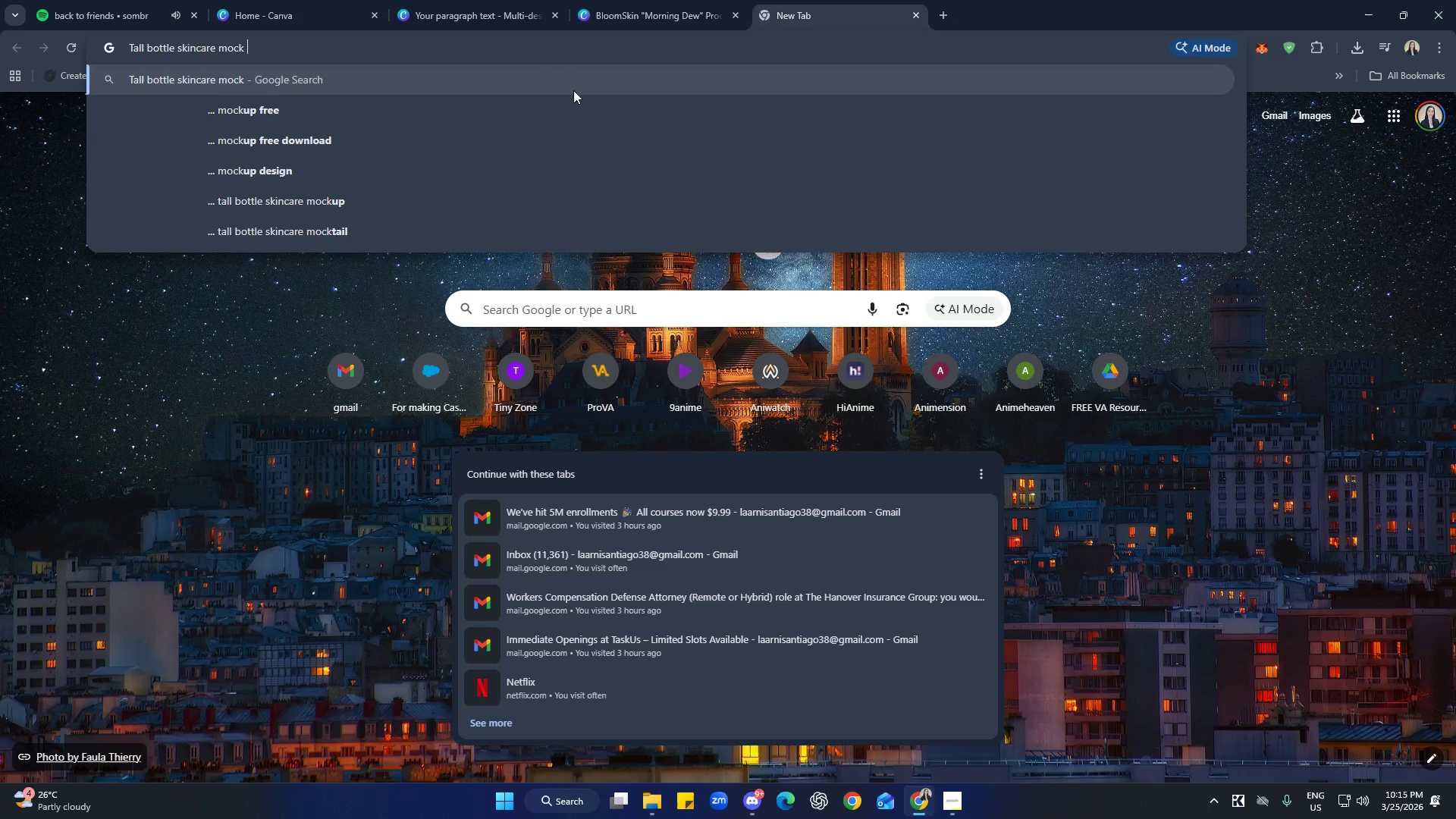 
left_click([507, 96])
 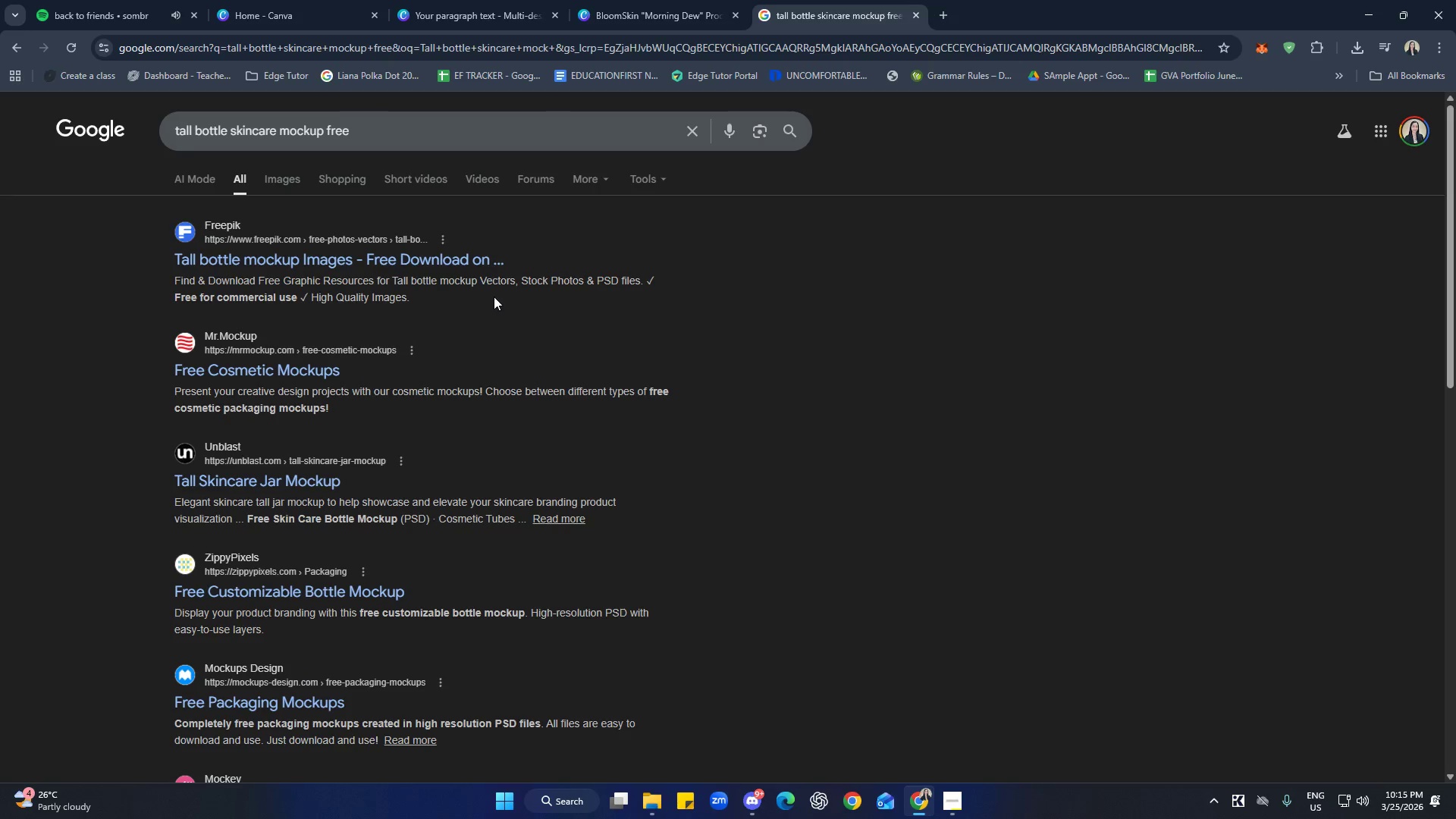 
middle_click([457, 257])
 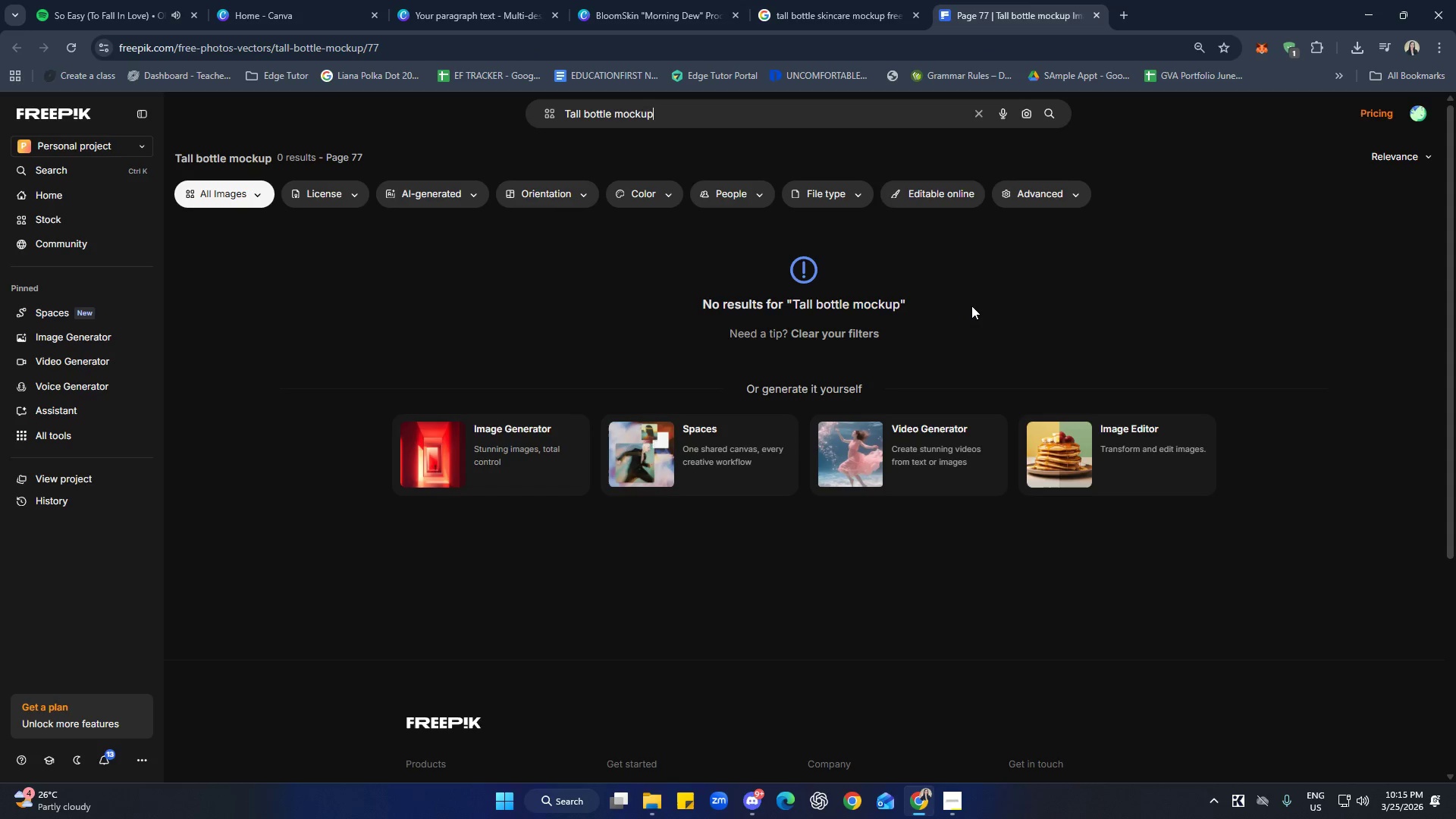 
wait(7.2)
 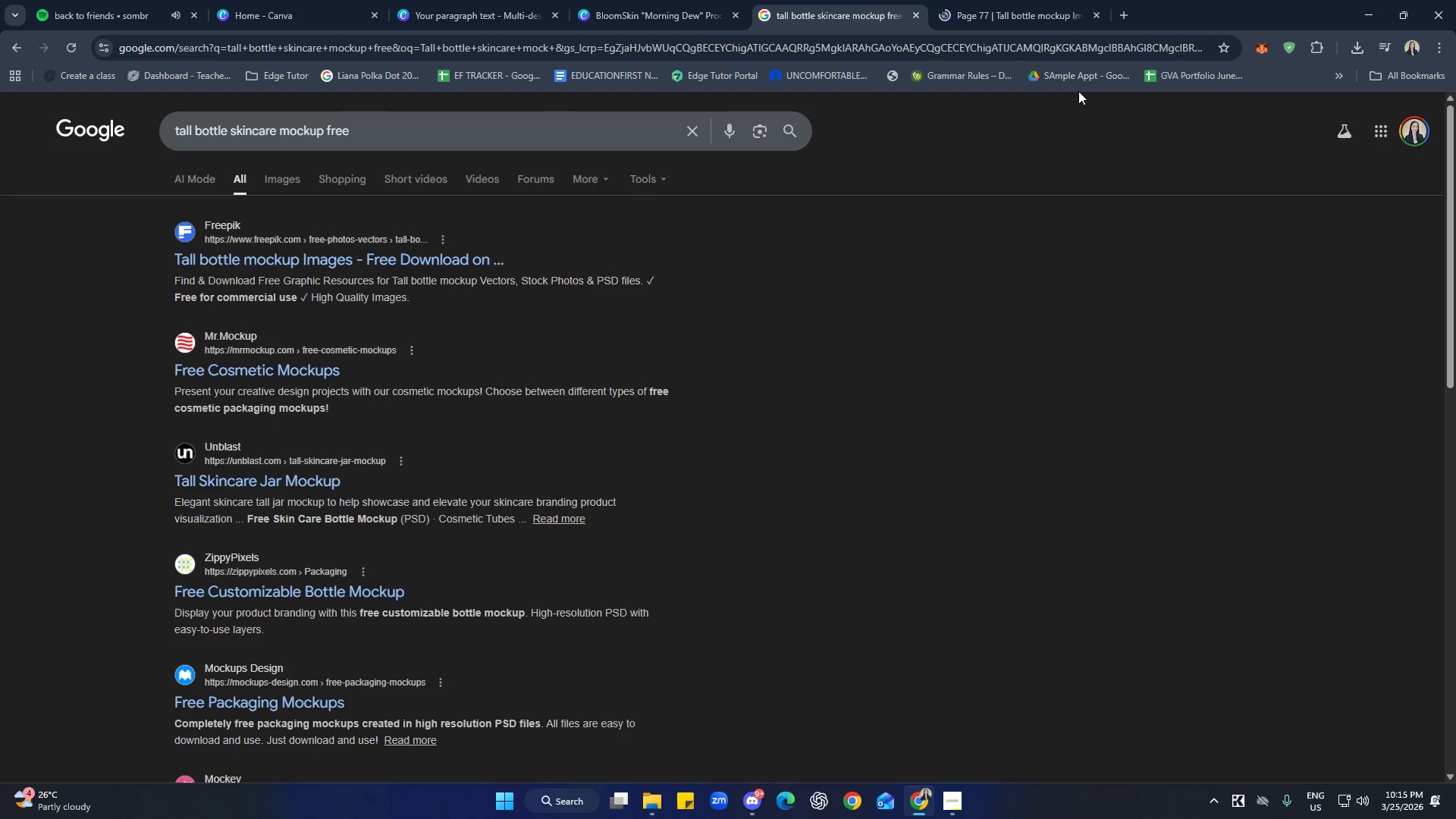 
left_click([1100, 16])
 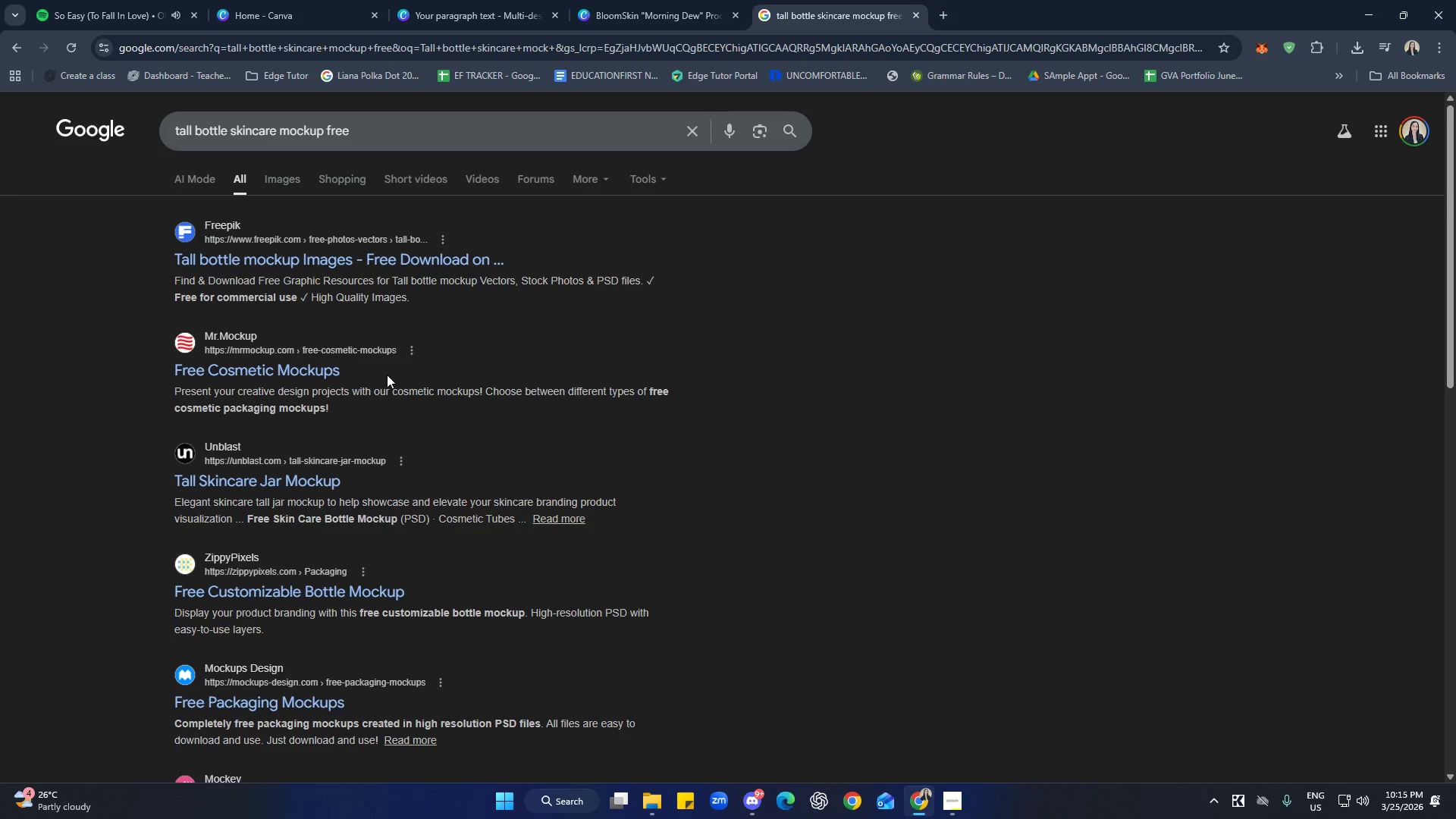 
middle_click([322, 376])
 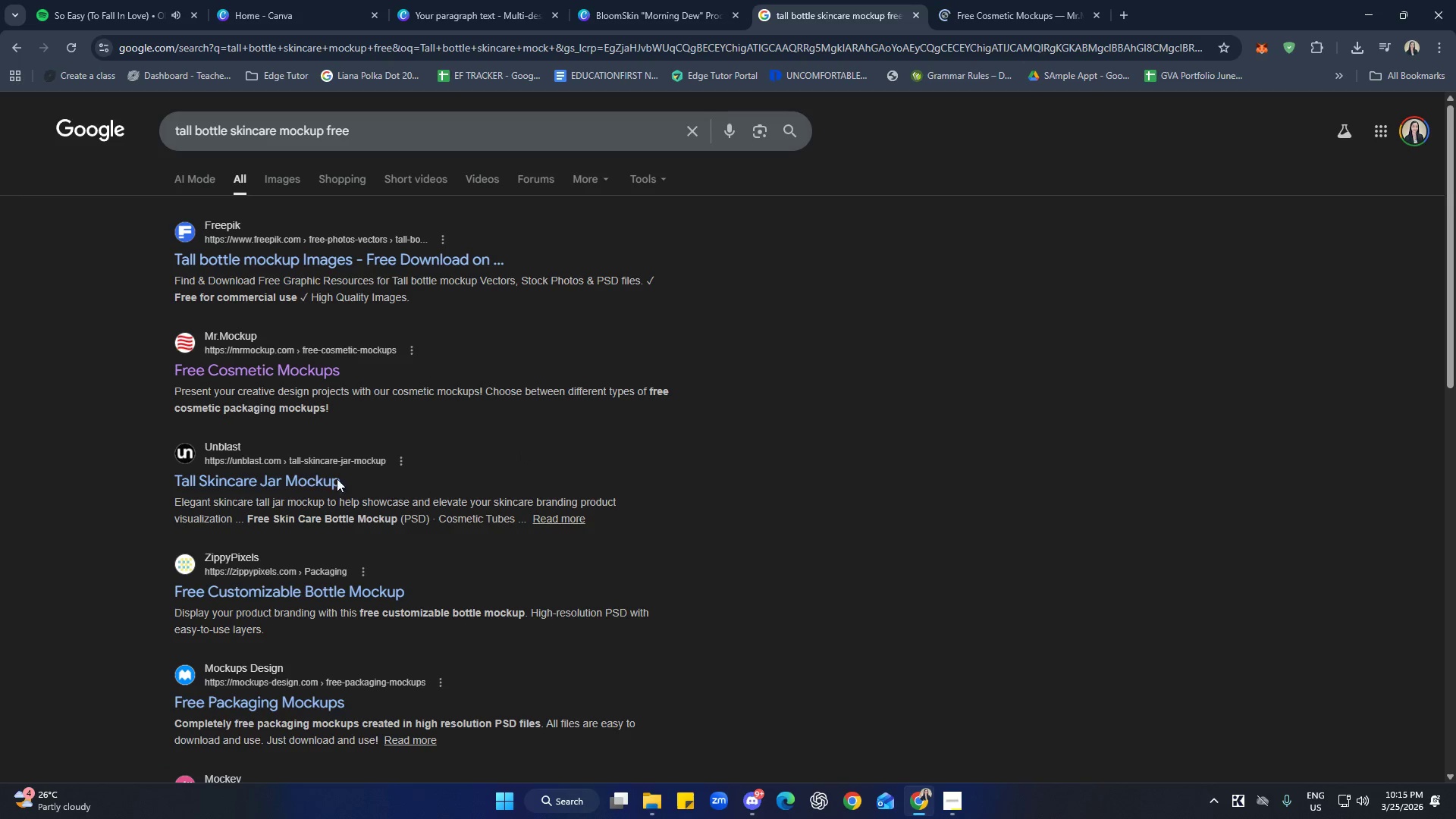 
middle_click([294, 485])
 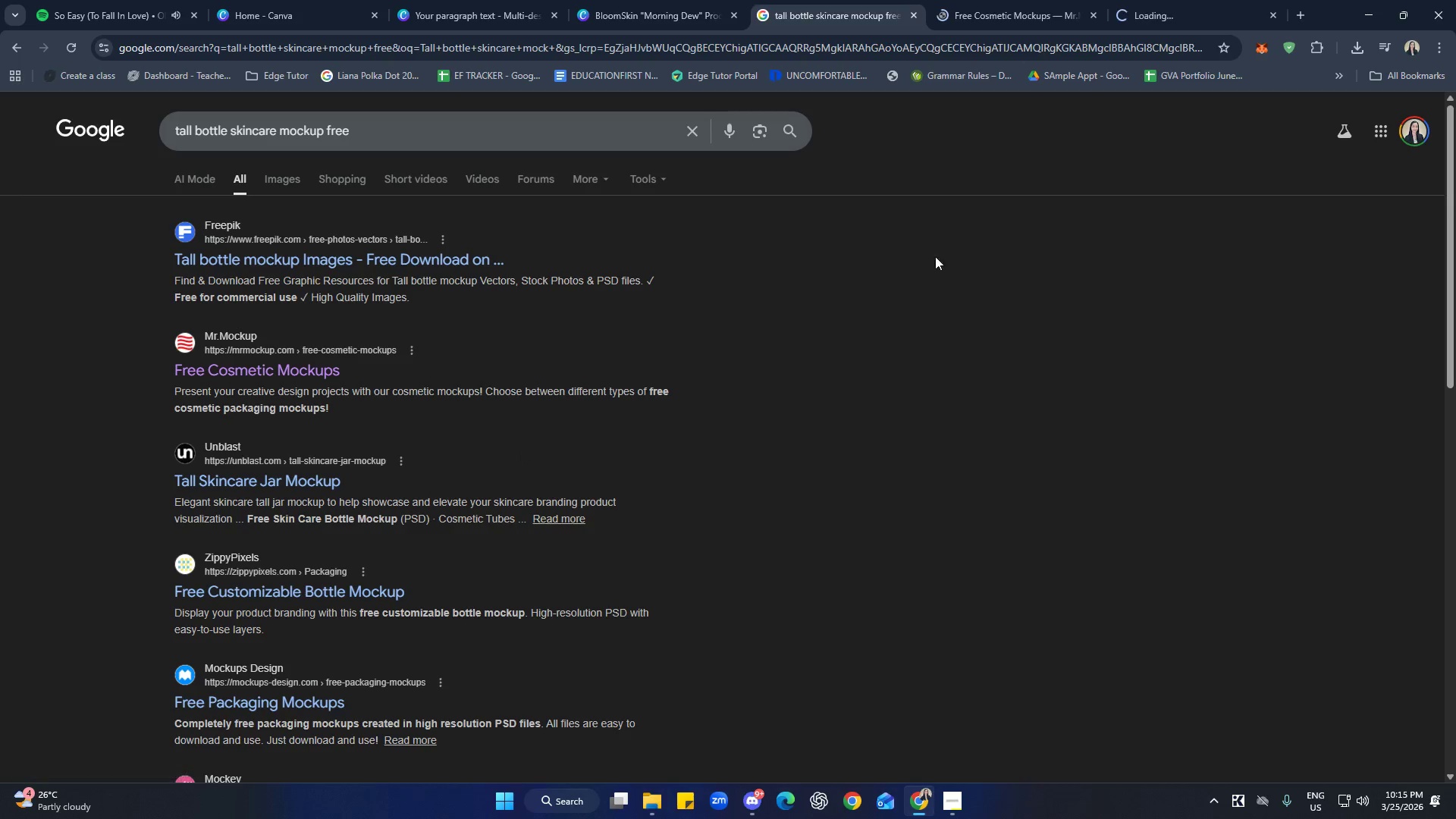 
left_click([1155, 25])
 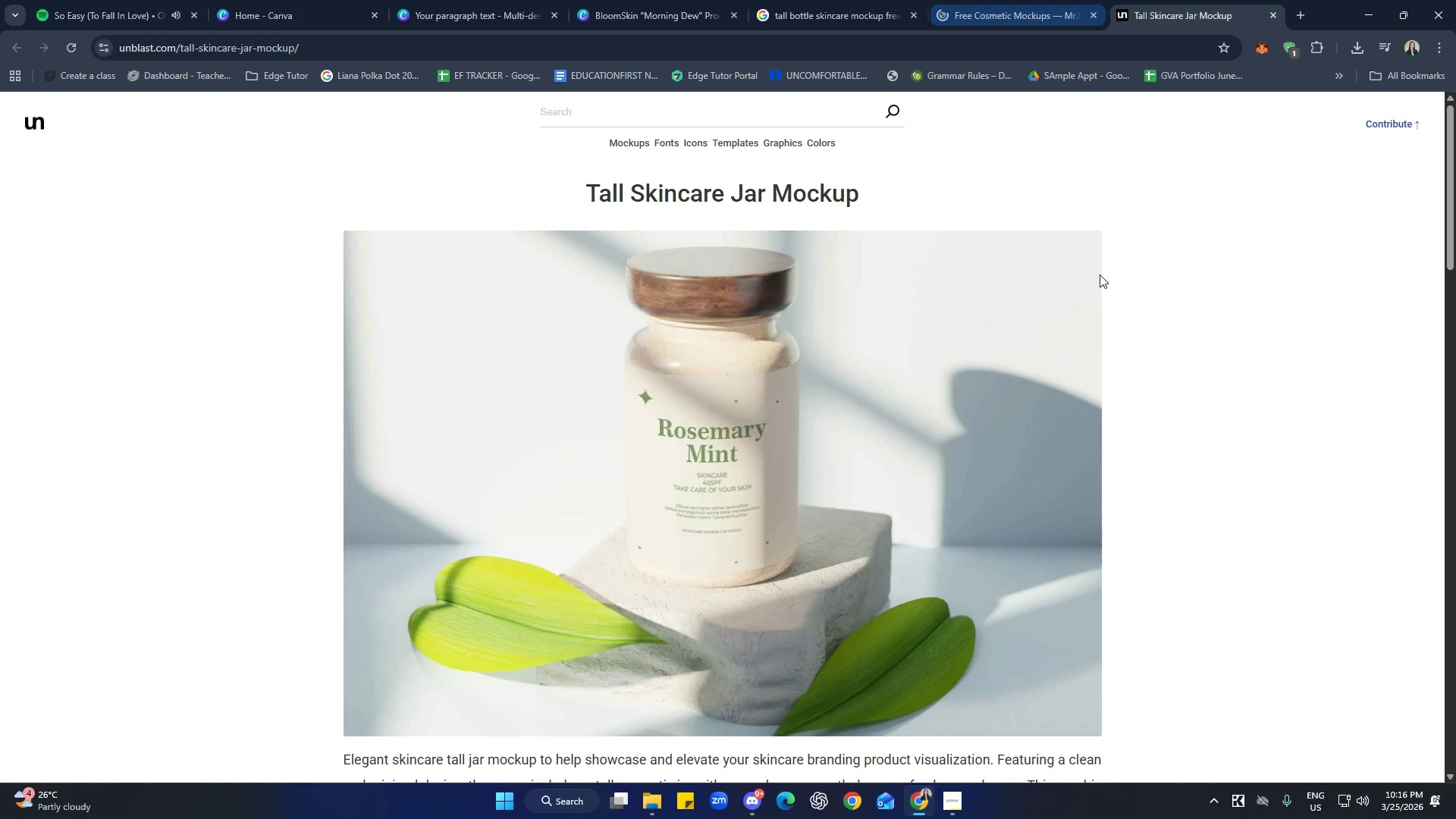 
scroll: coordinate [1167, 327], scroll_direction: down, amount: 3.0
 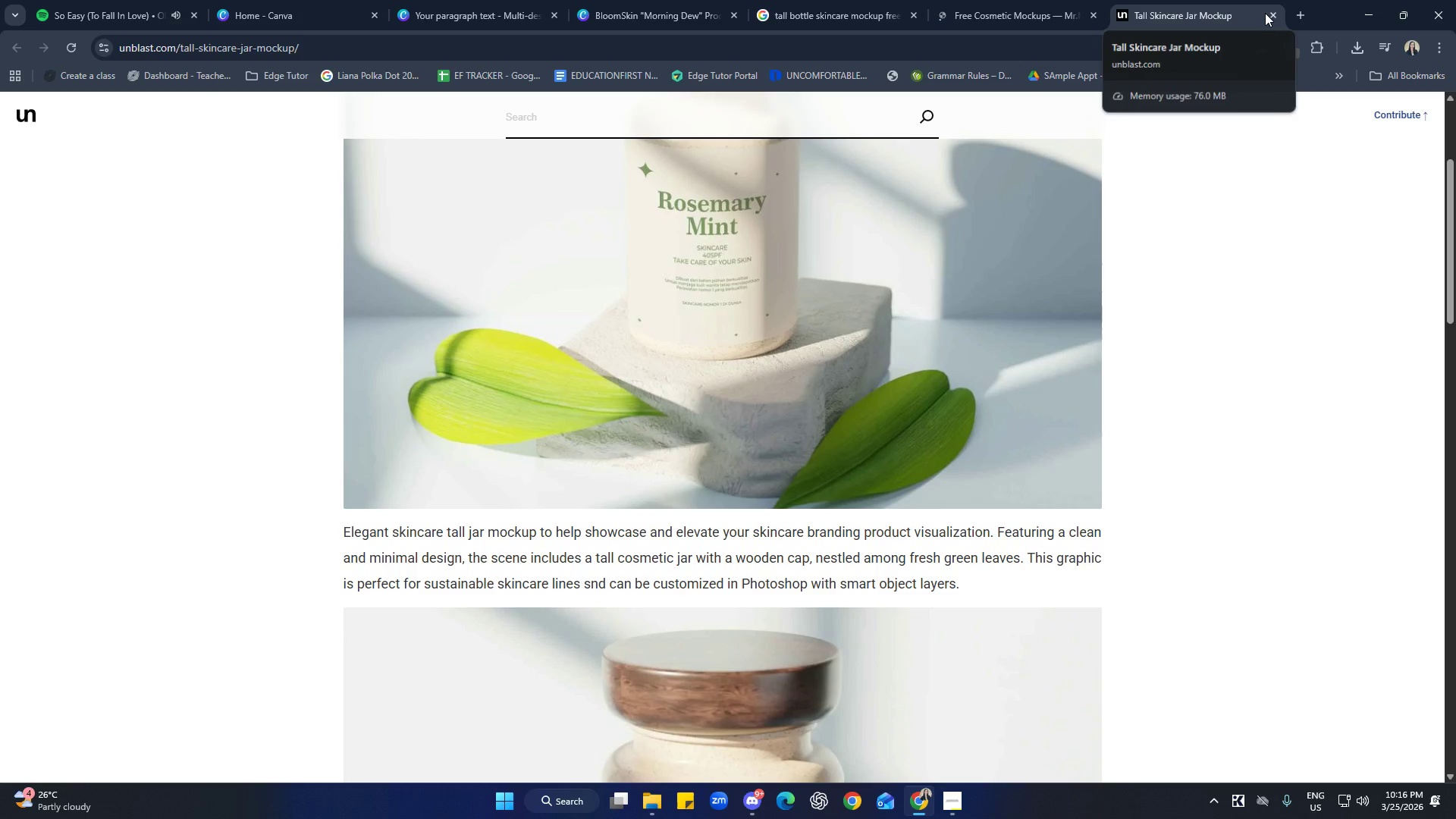 
left_click([1269, 14])
 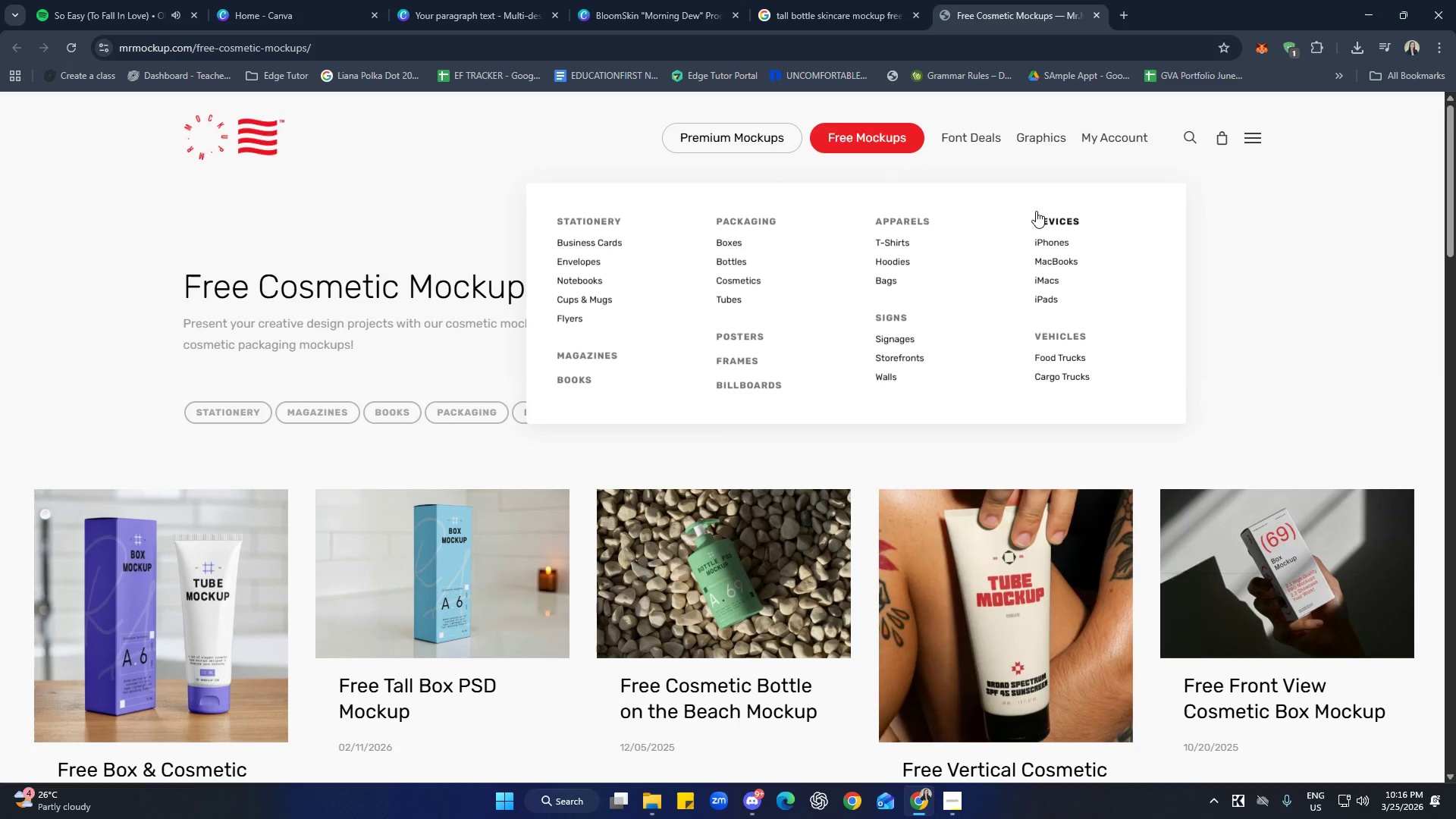 
wait(5.5)
 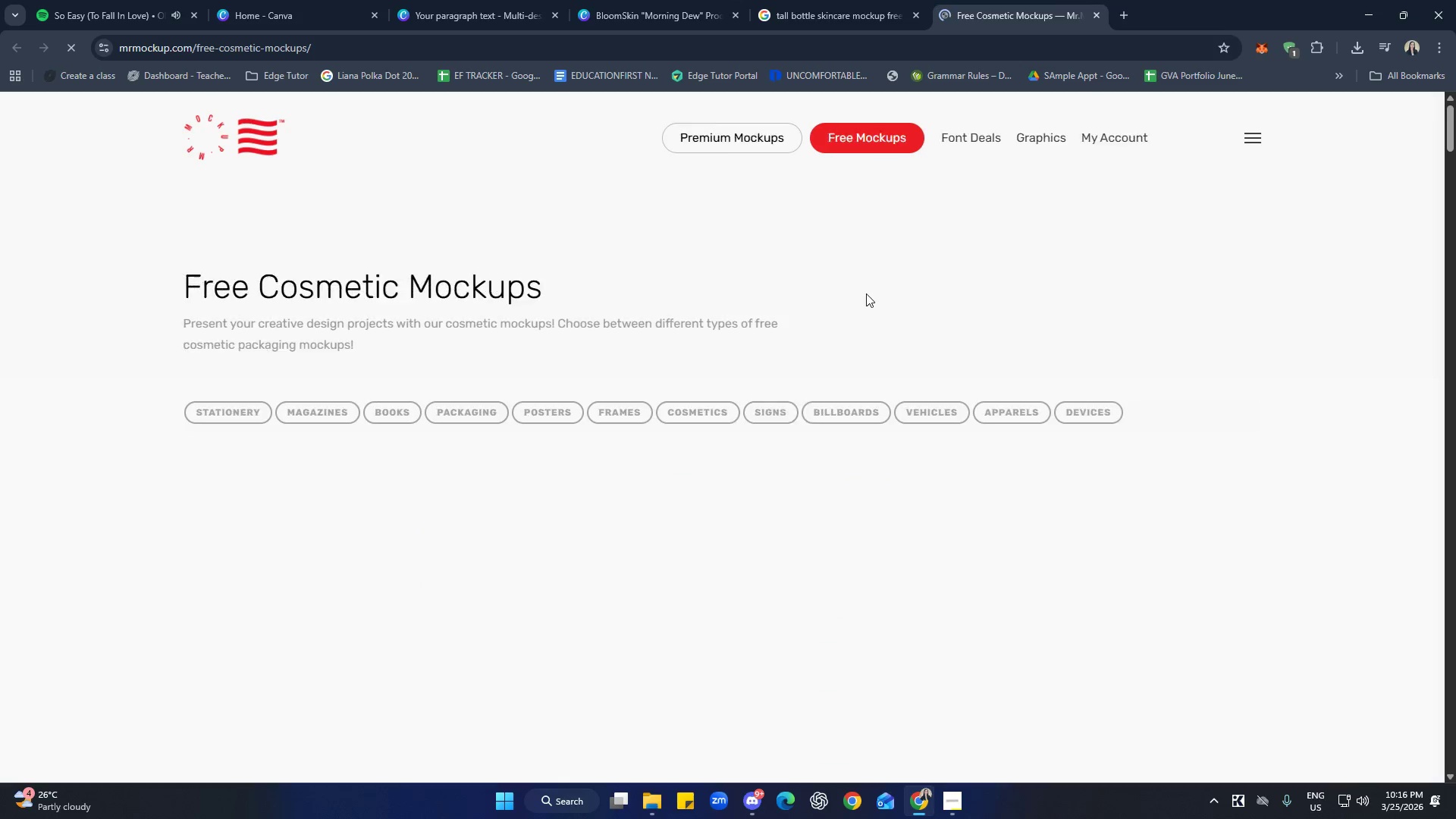 
scroll: coordinate [1286, 297], scroll_direction: down, amount: 16.0
 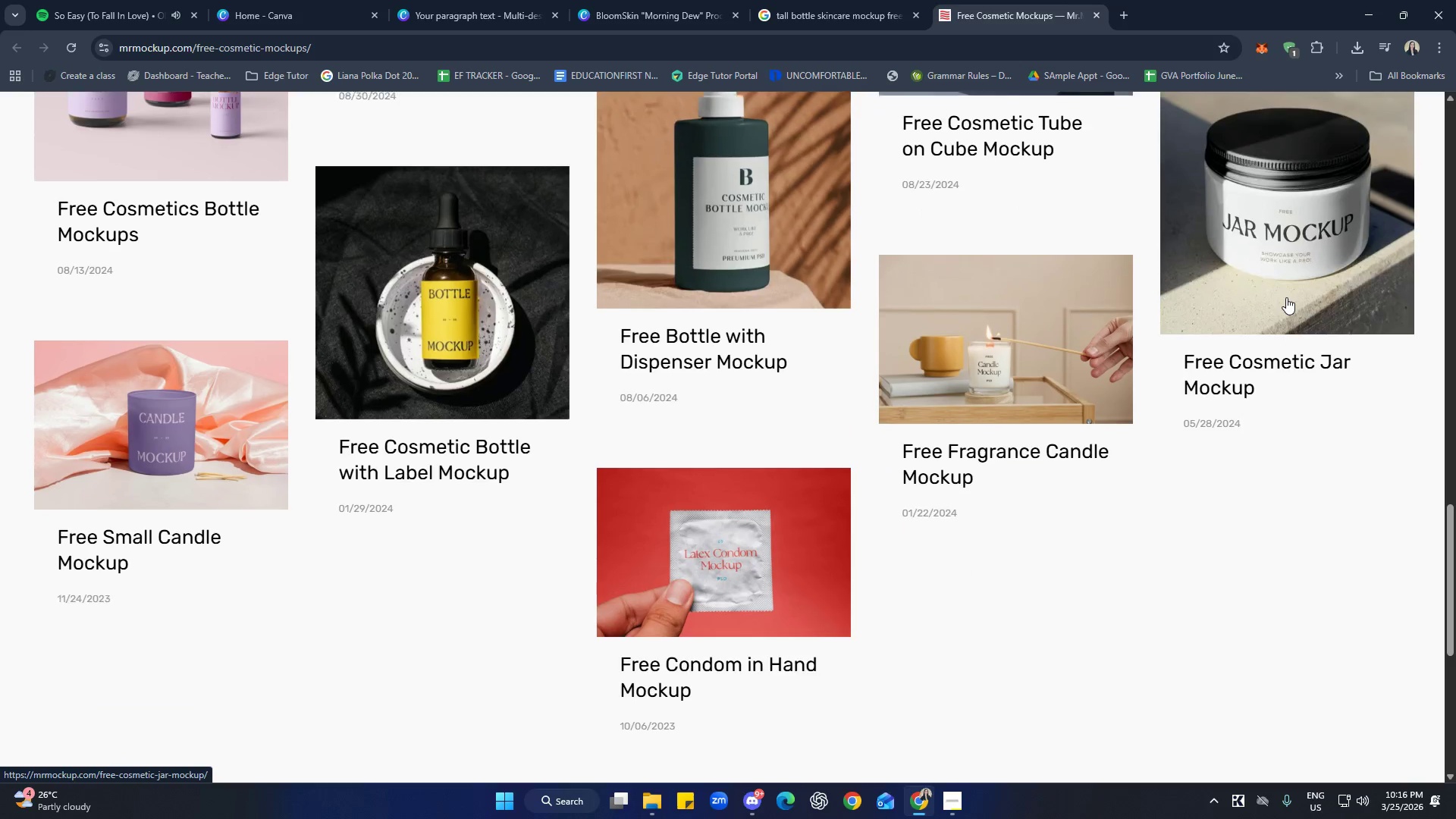 
scroll: coordinate [1211, 336], scroll_direction: up, amount: 35.0
 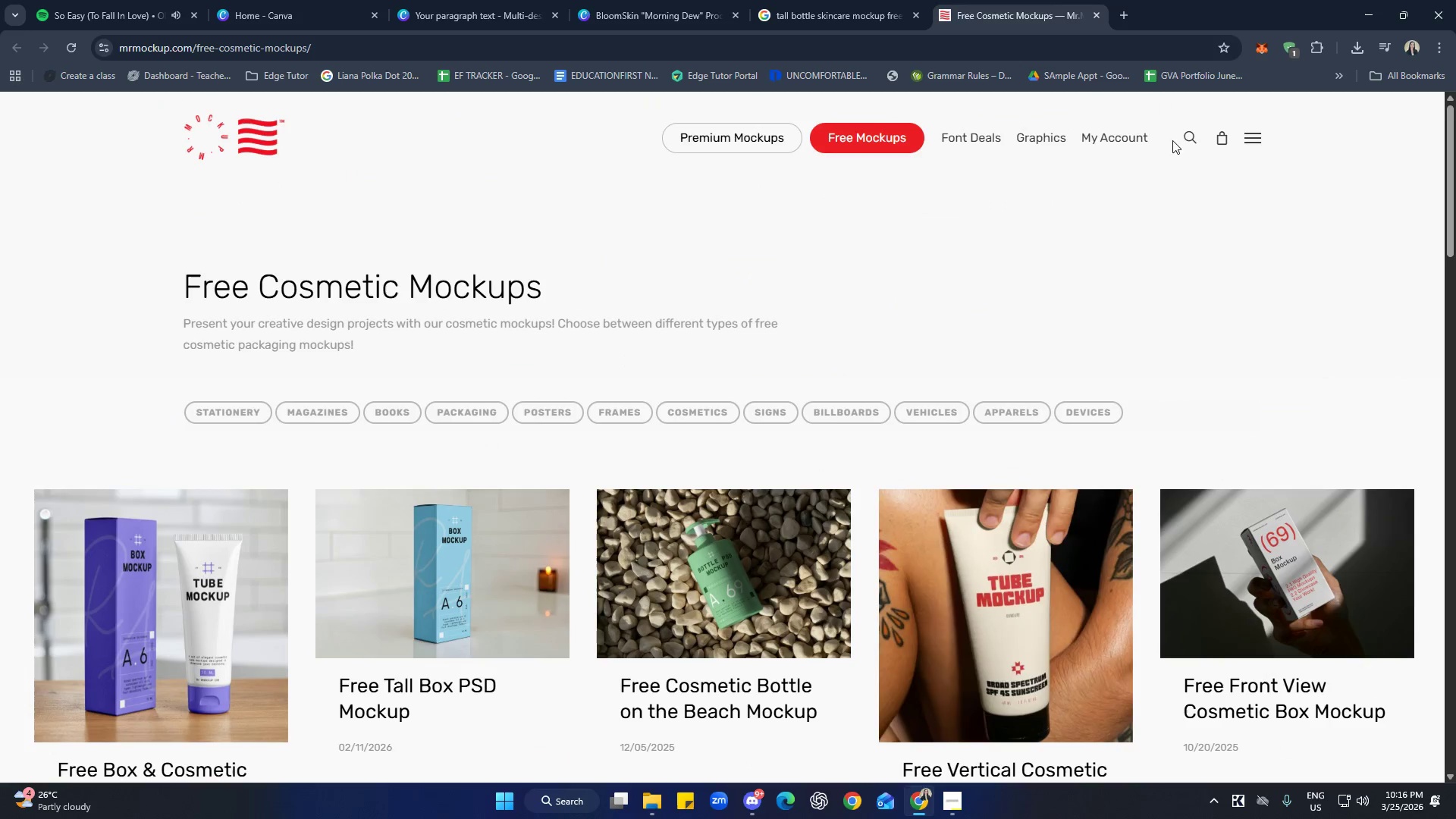 
double_click([1189, 135])
 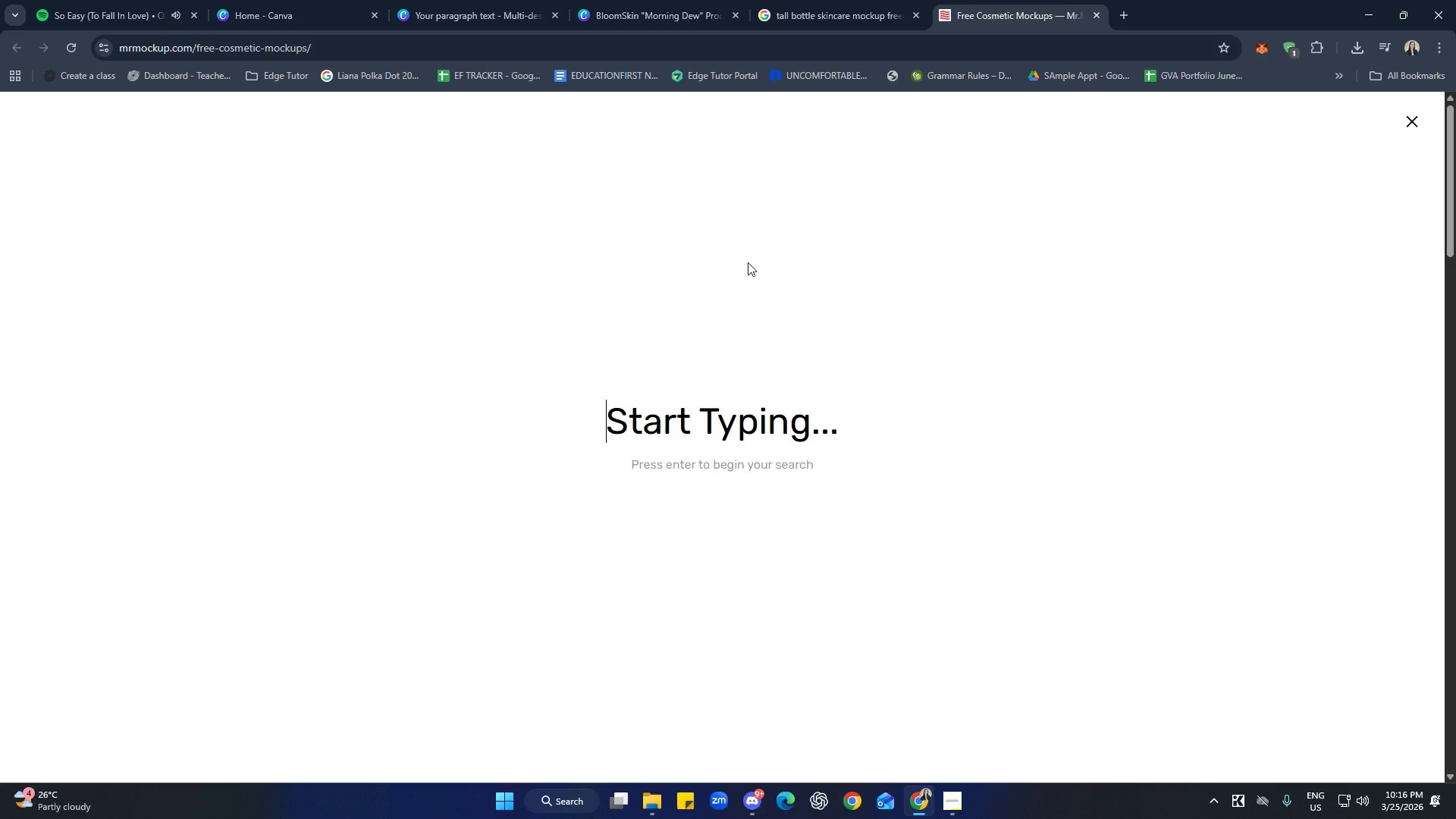 
type(TAll )
key(Backspace)
key(Backspace)
key(Backspace)
key(Backspace)
type(all bottle skincare)
 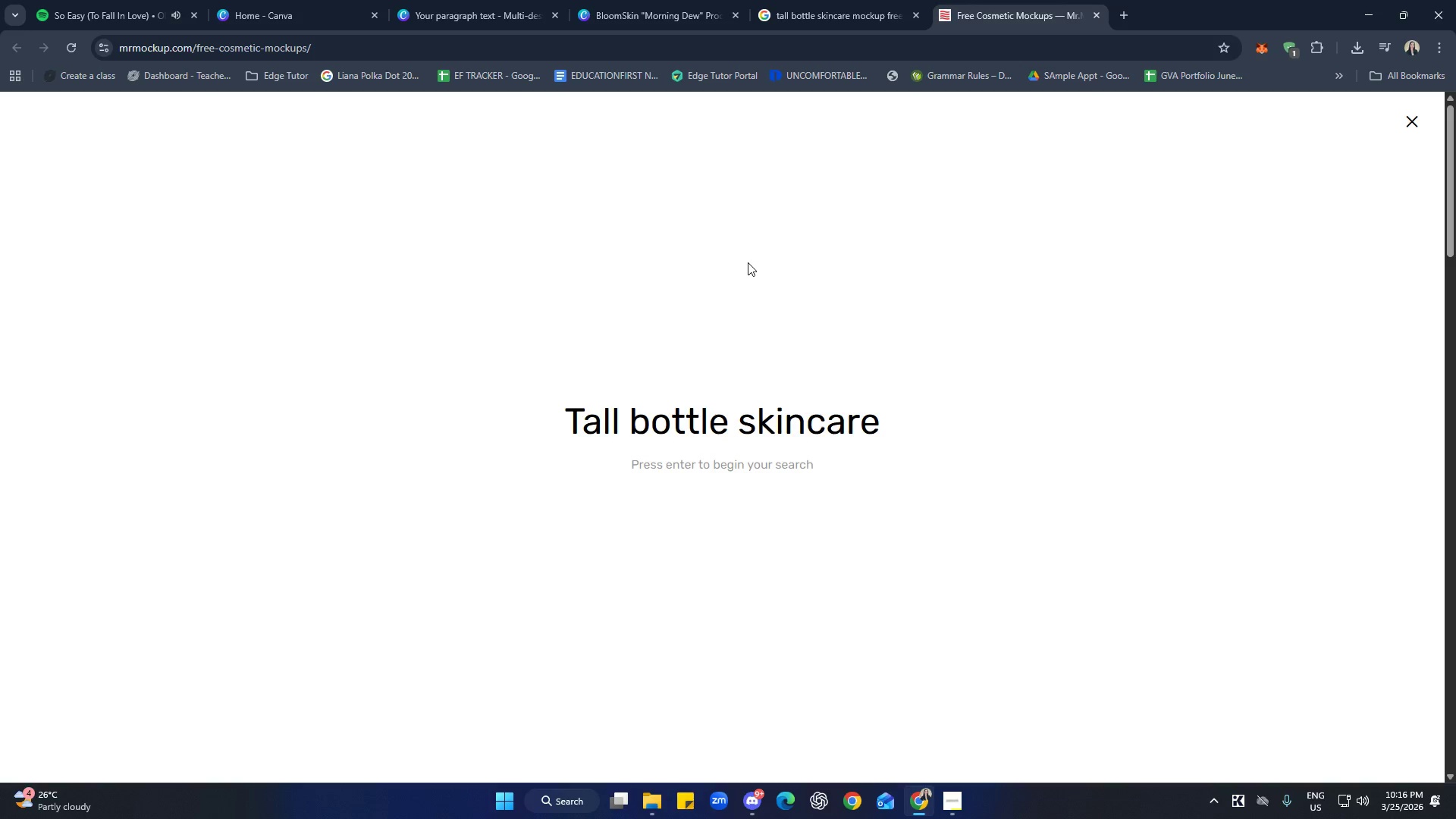 
key(Enter)
 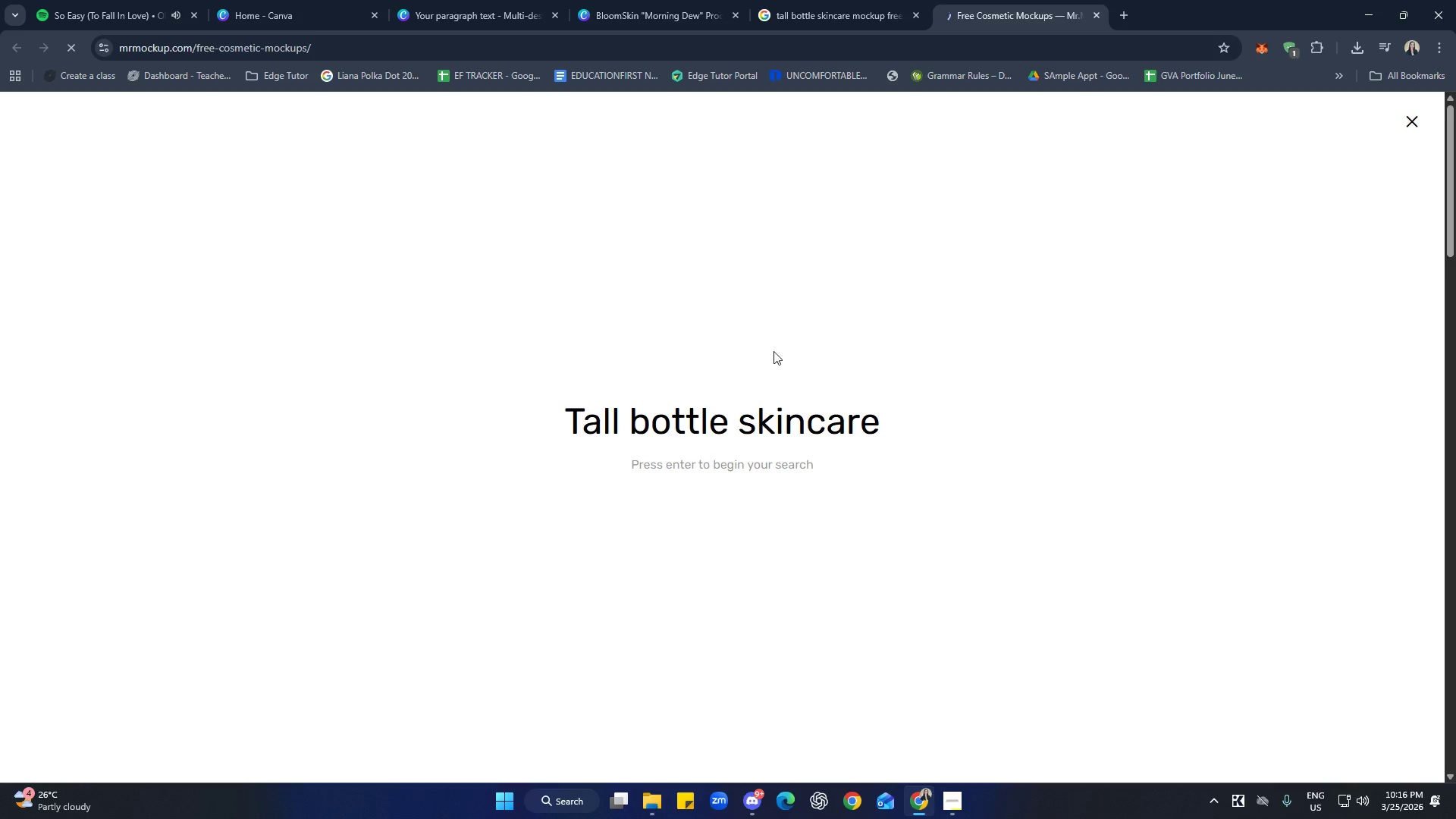 
left_click([775, 468])
 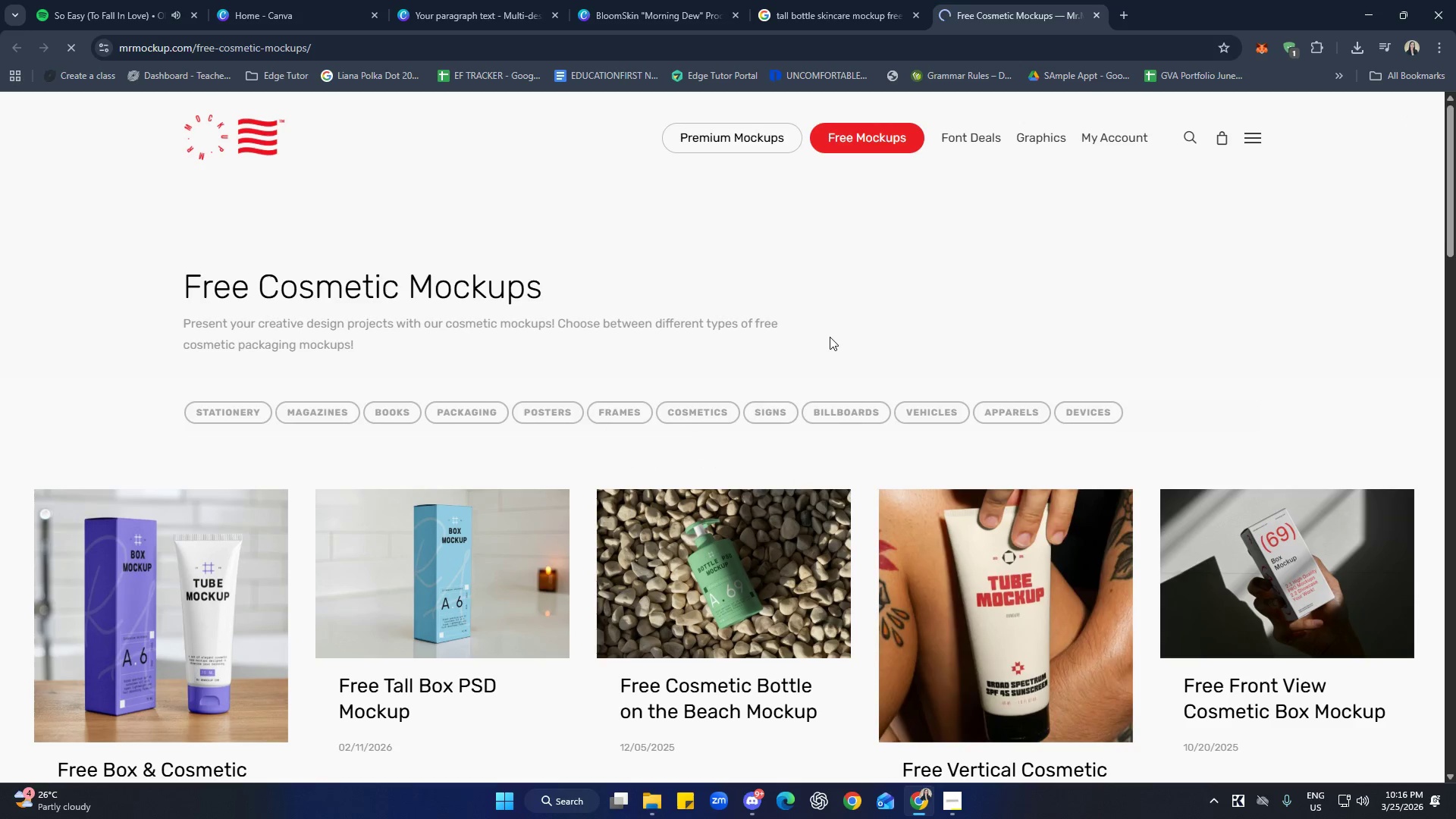 
scroll: coordinate [821, 344], scroll_direction: down, amount: 4.0
 